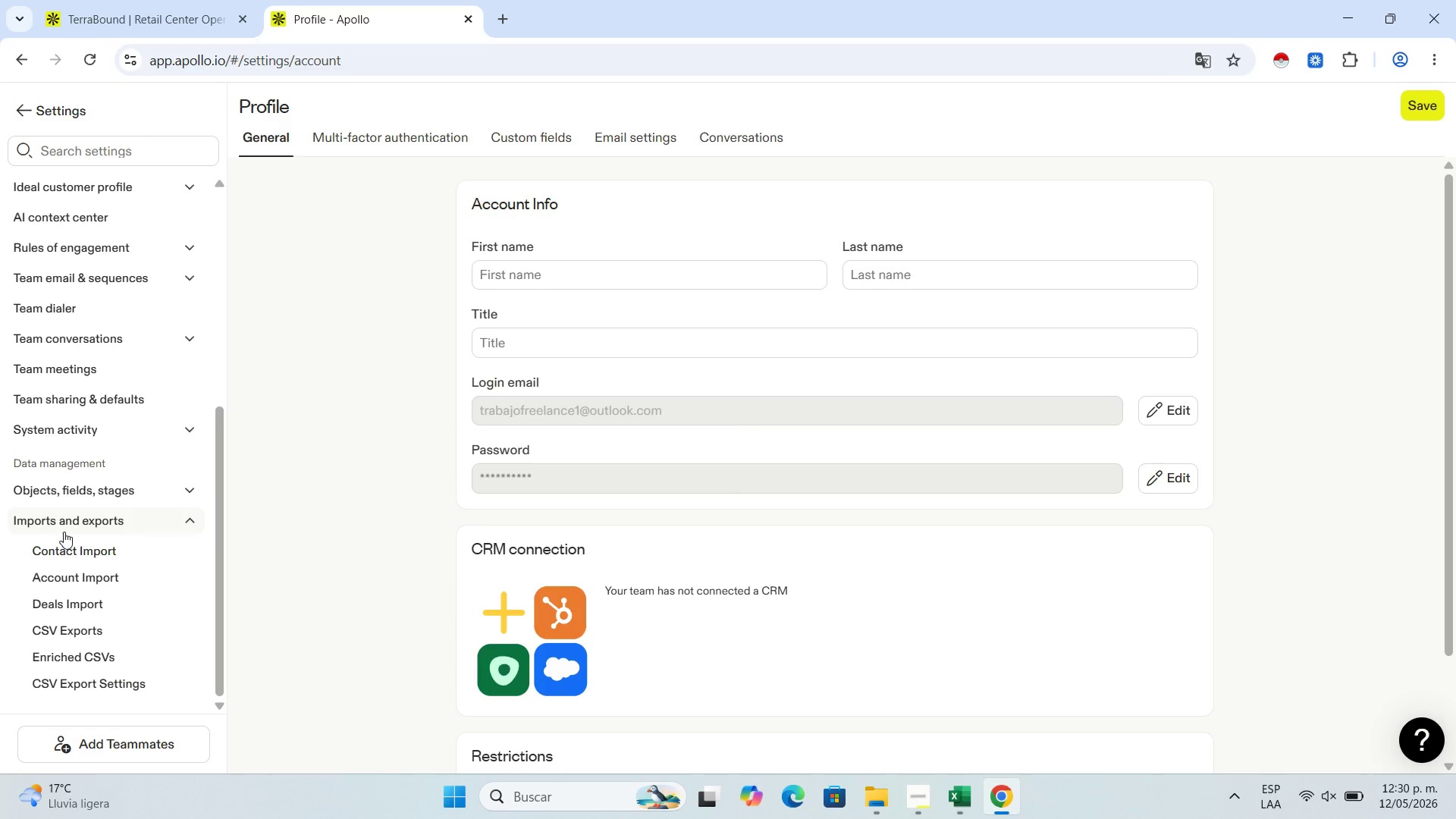 
left_click([68, 547])
 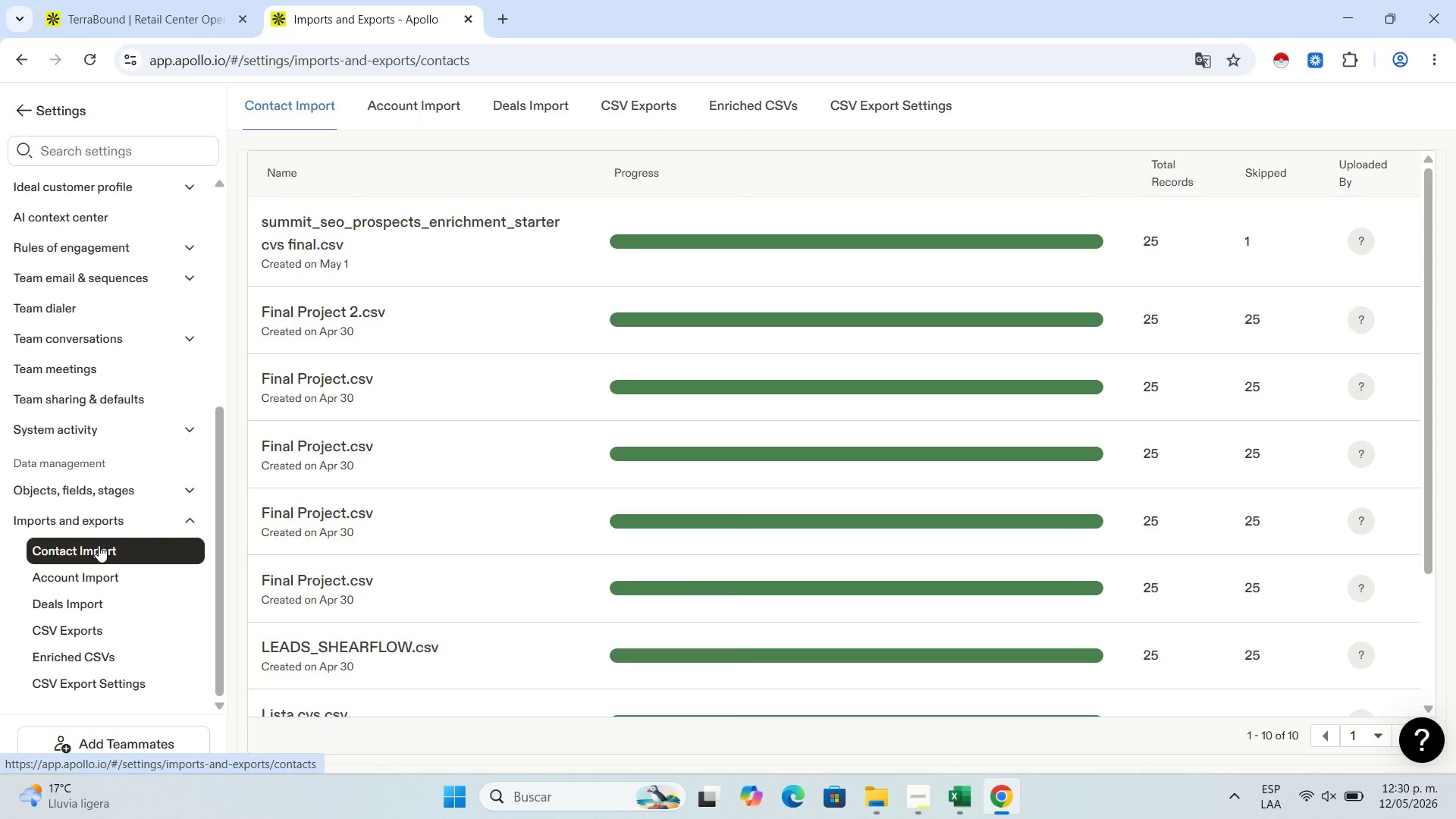 
wait(11.33)
 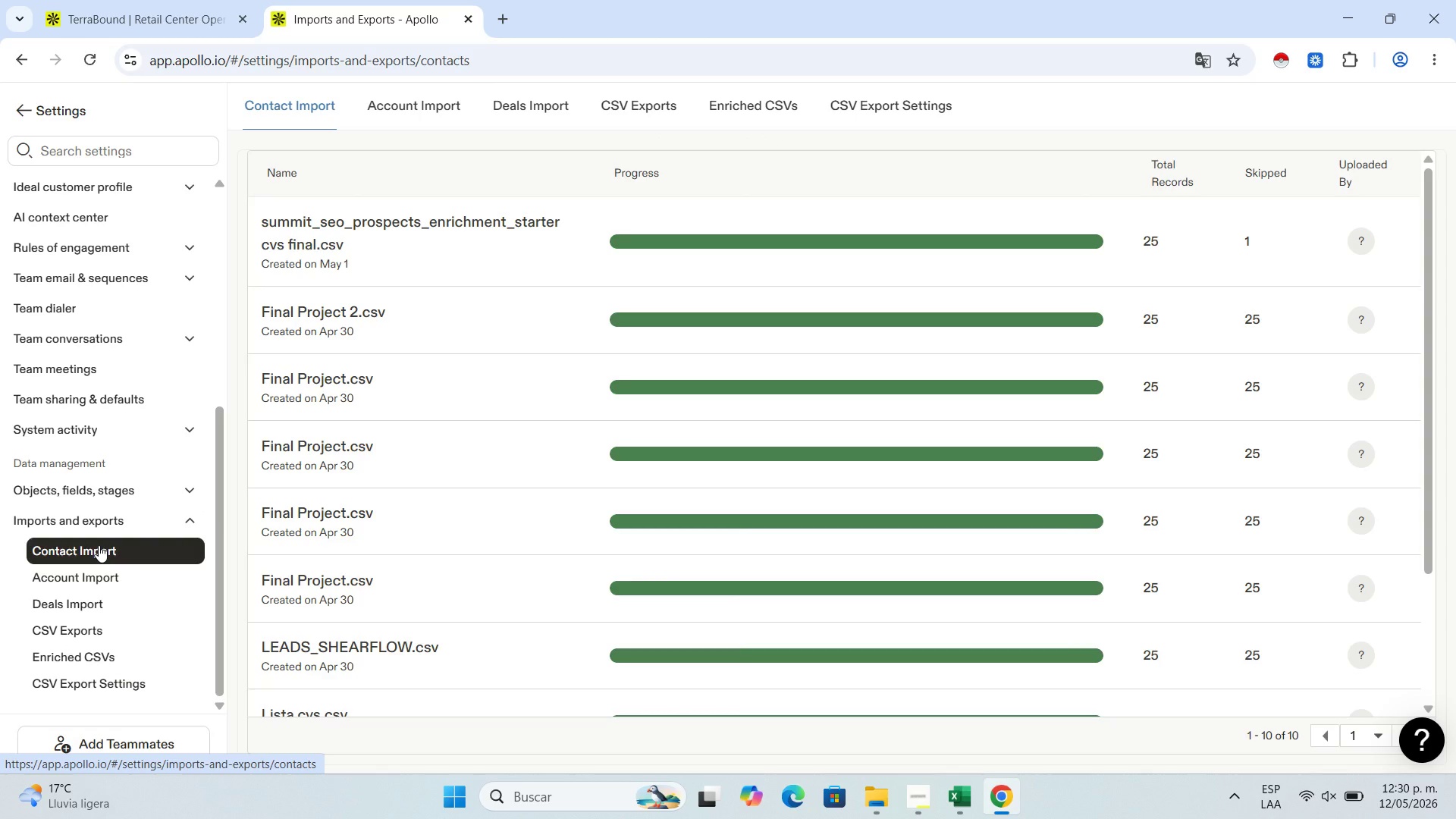 
scroll: coordinate [475, 382], scroll_direction: down, amount: 6.0
 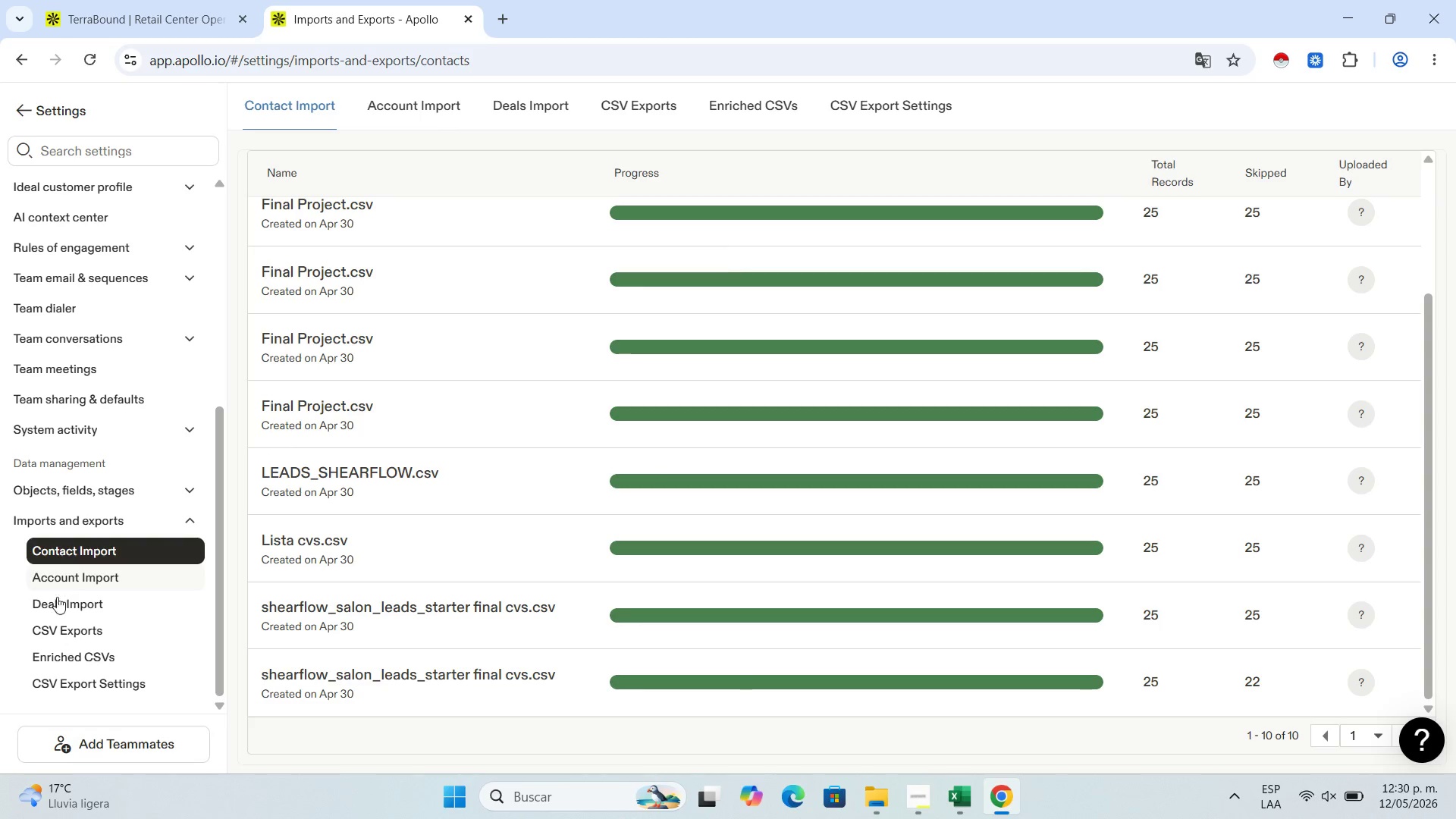 
scroll: coordinate [427, 563], scroll_direction: up, amount: 6.0
 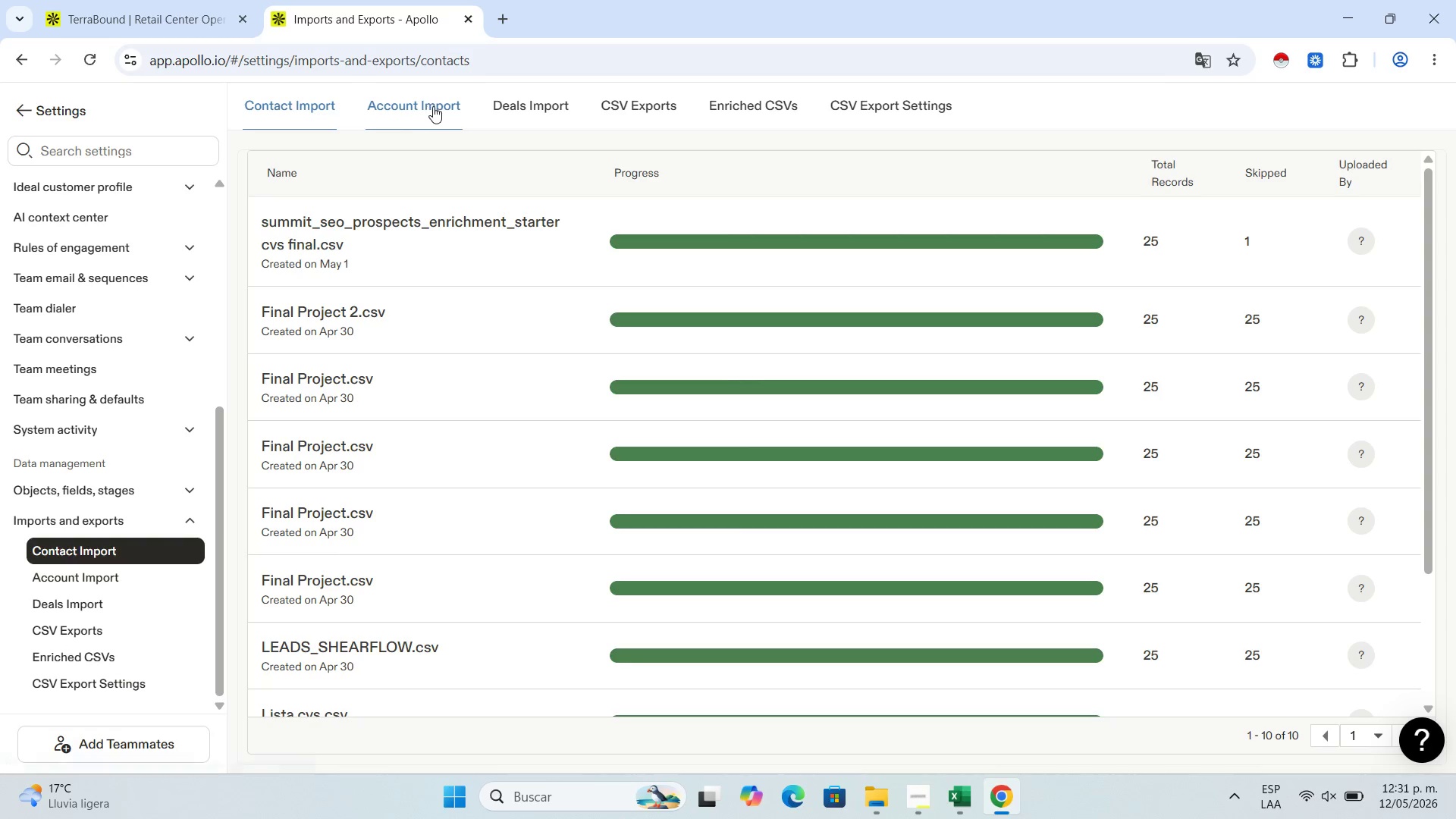 
wait(10.54)
 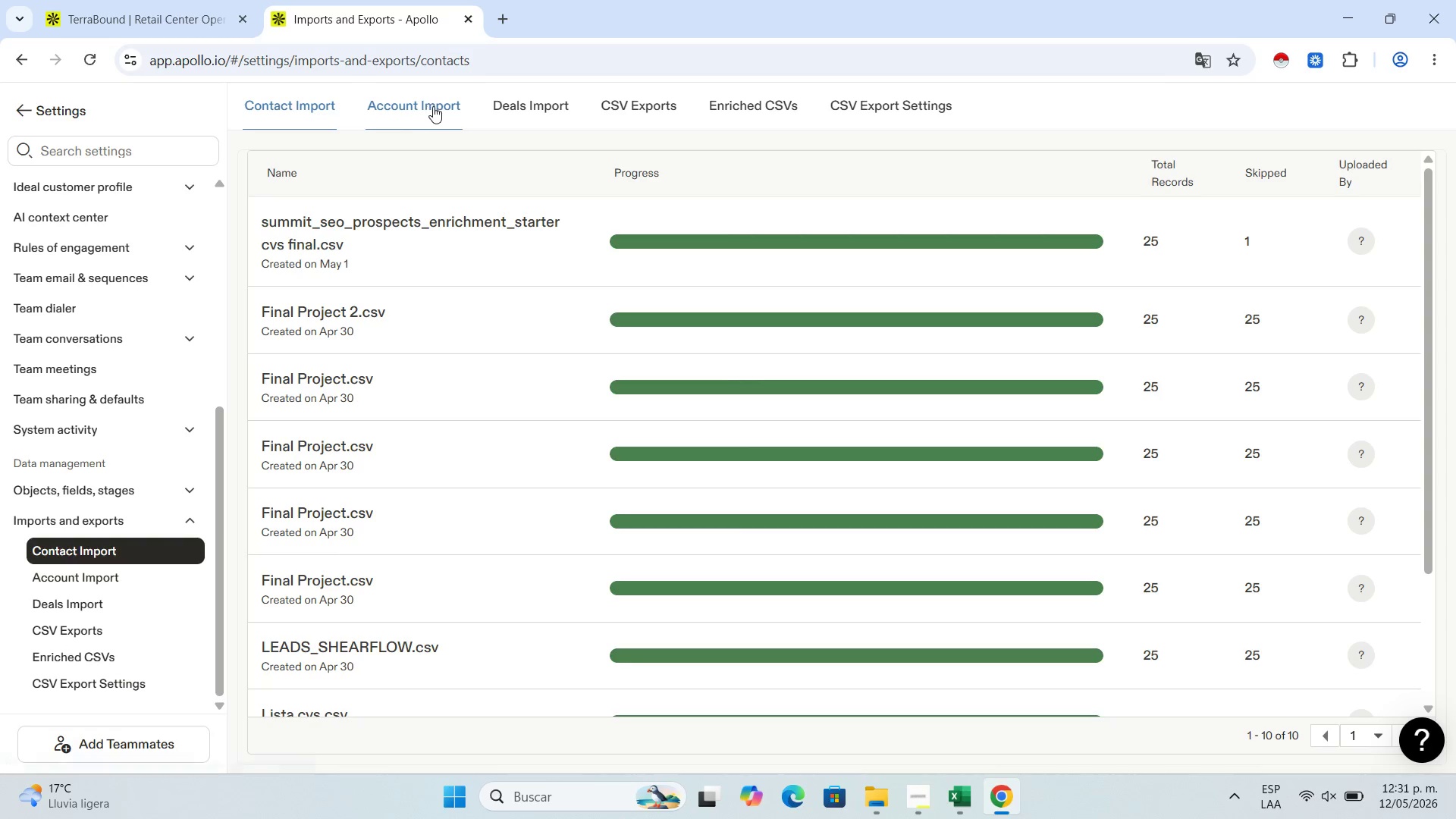 
left_click([406, 108])
 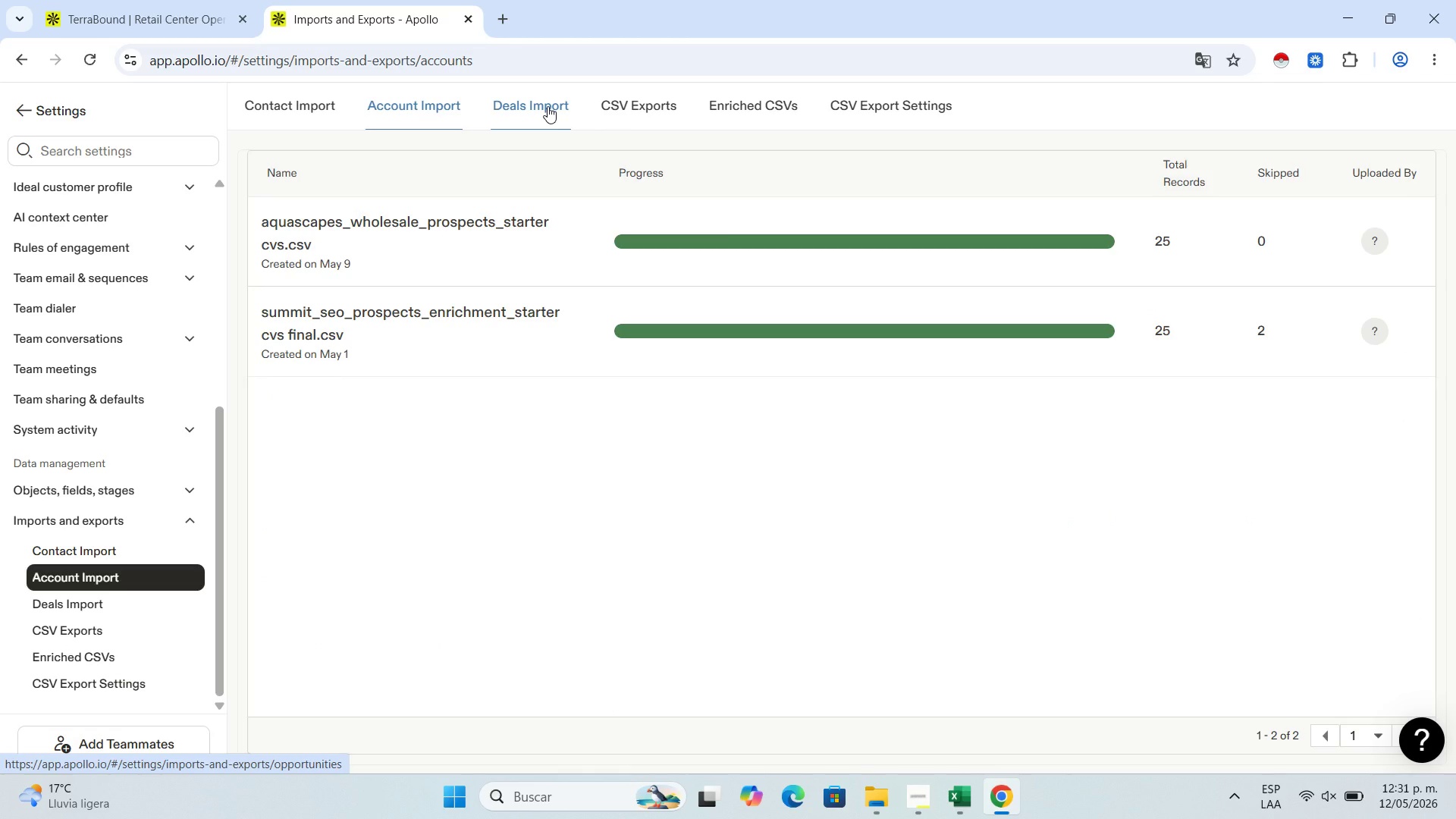 
left_click([548, 106])
 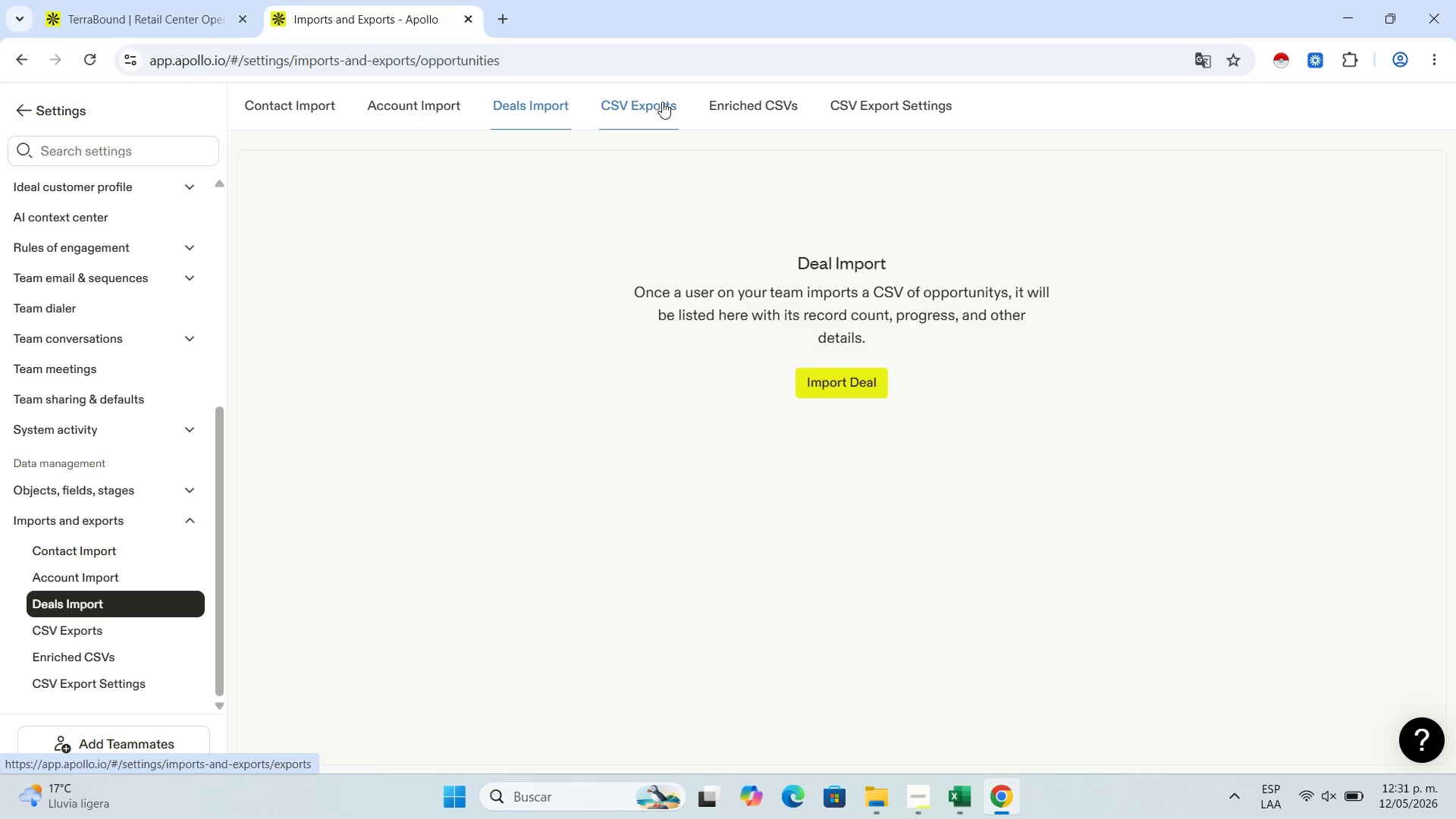 
left_click([662, 102])
 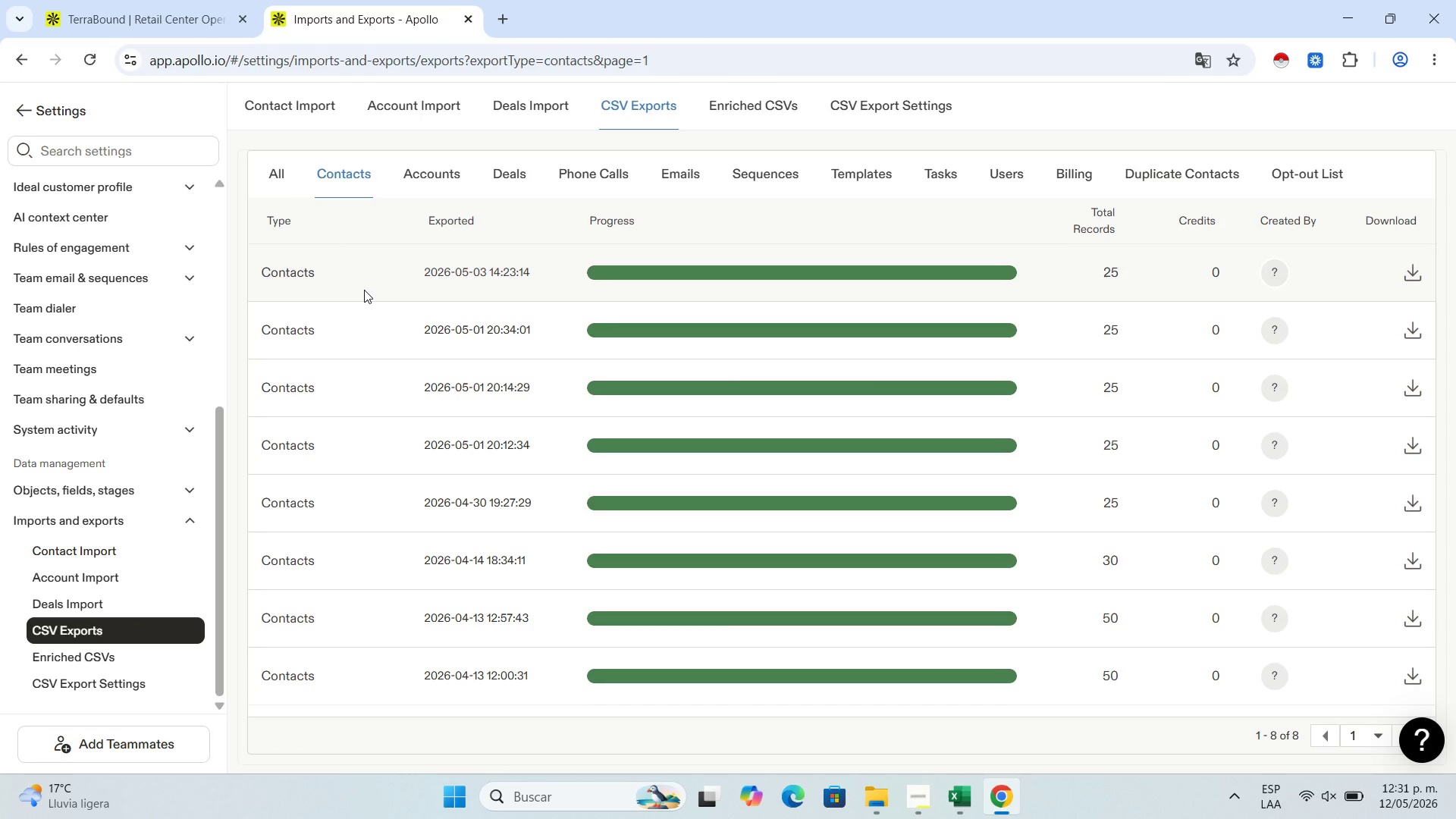 
wait(11.8)
 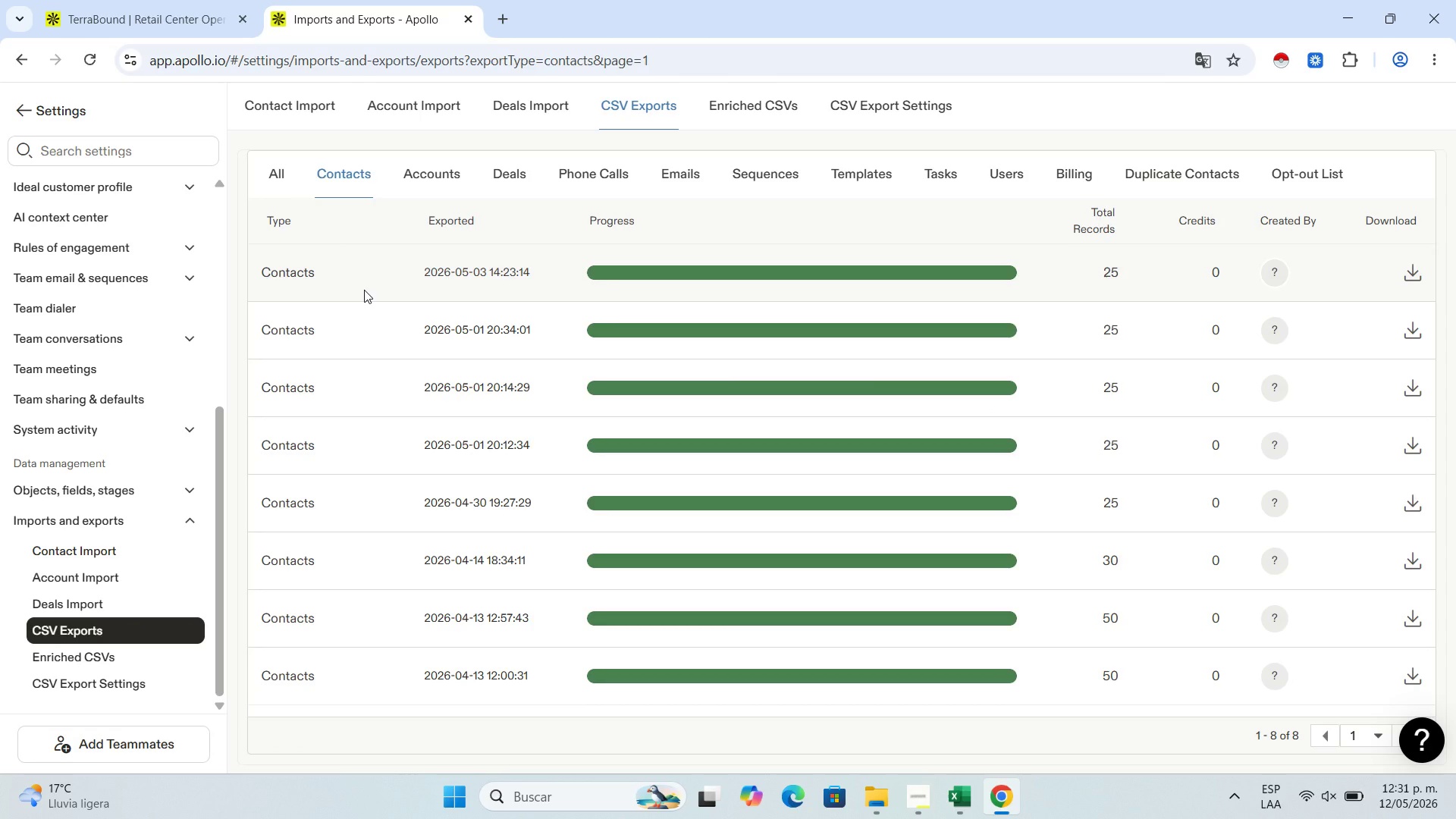 
left_click([1287, 183])
 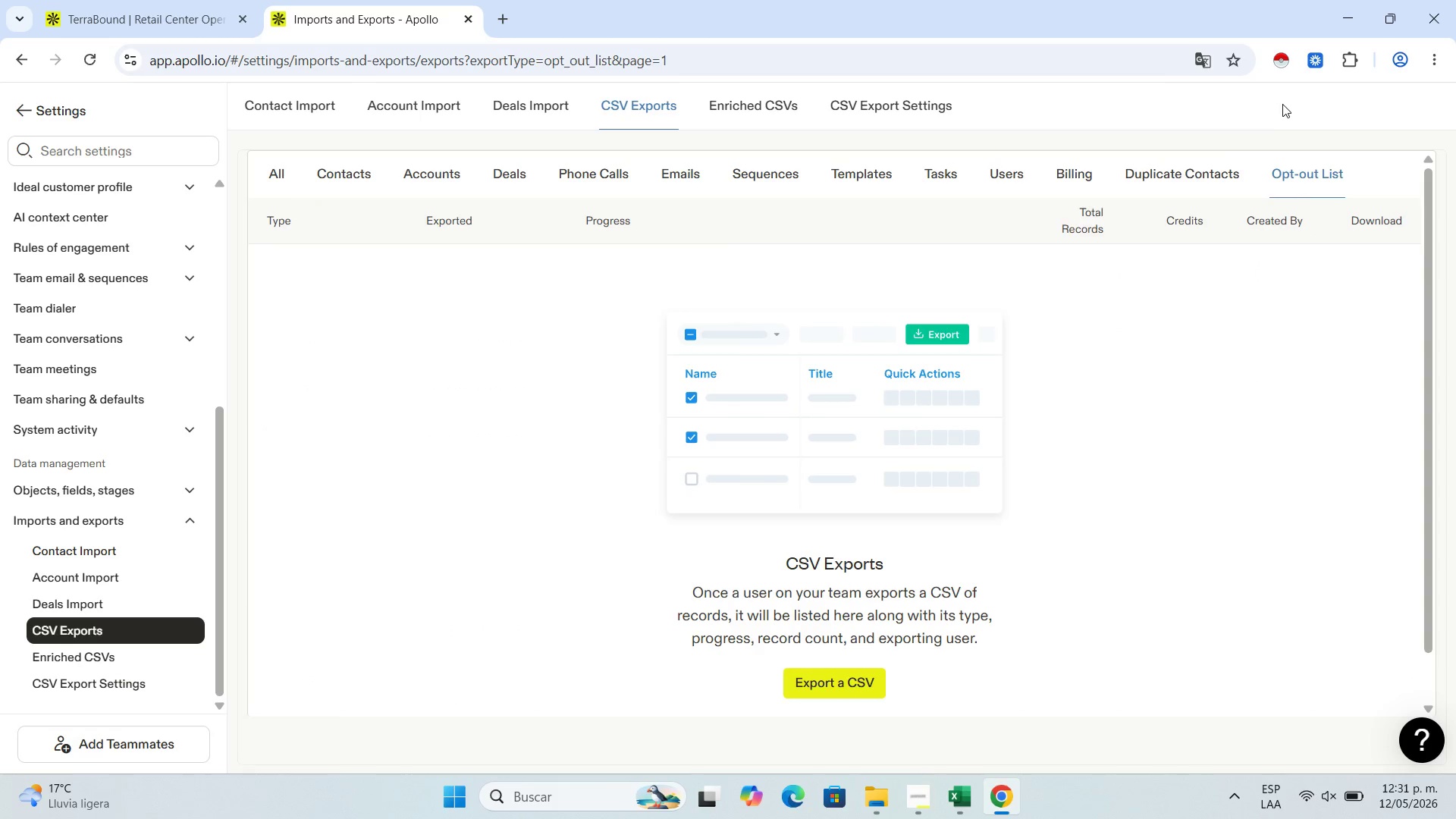 
left_click([1202, 174])
 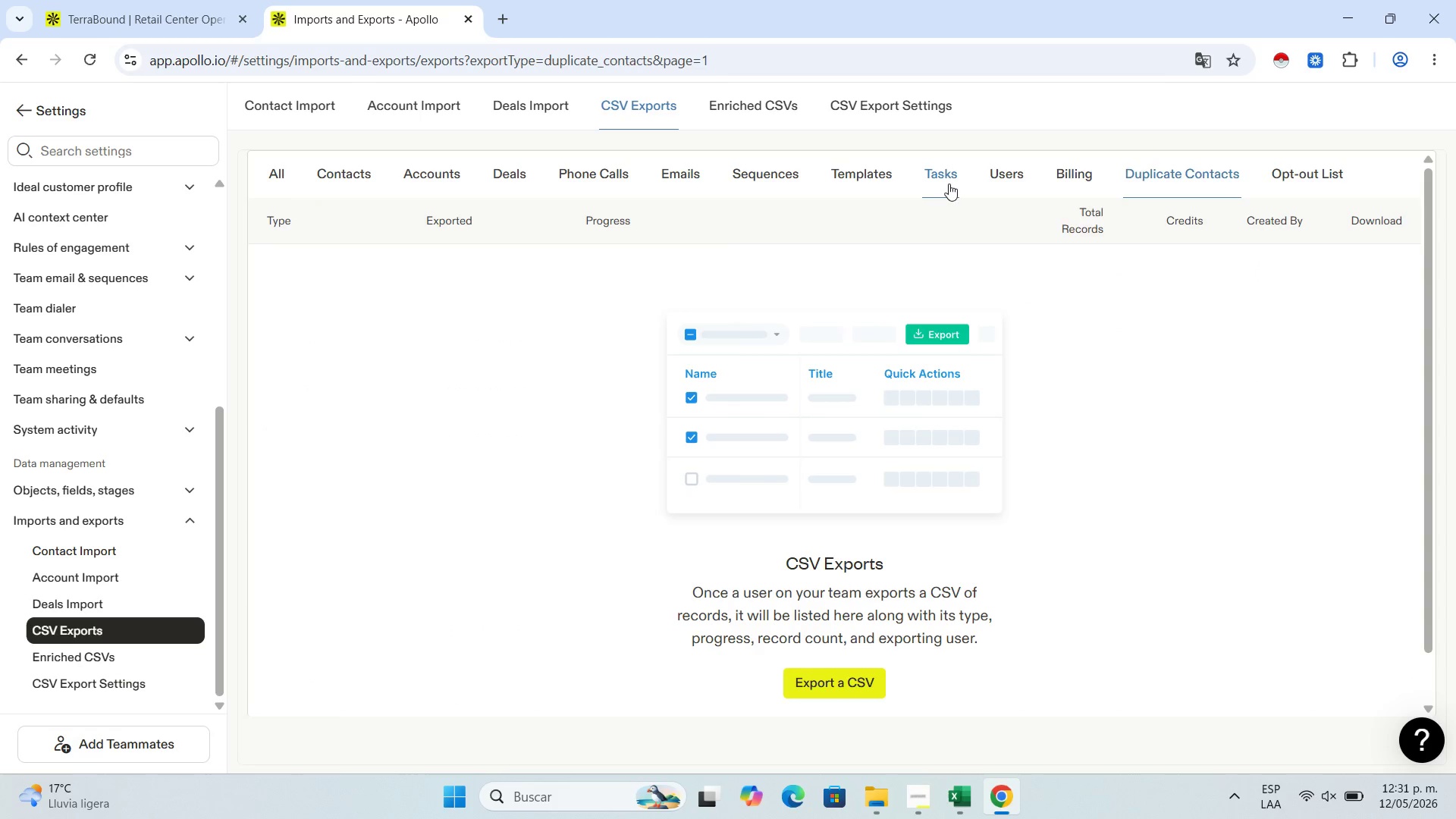 
left_click([945, 182])
 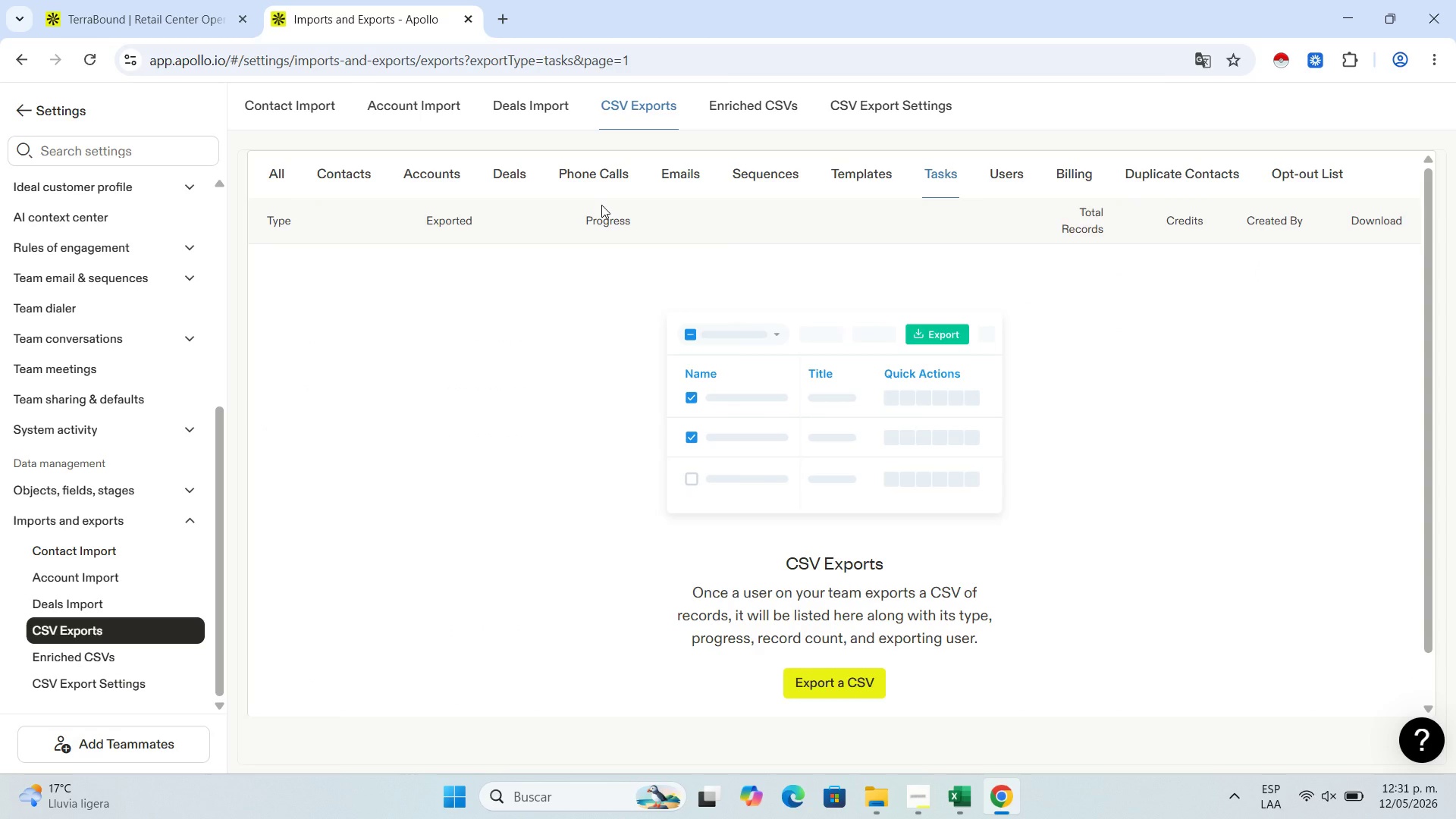 
wait(8.94)
 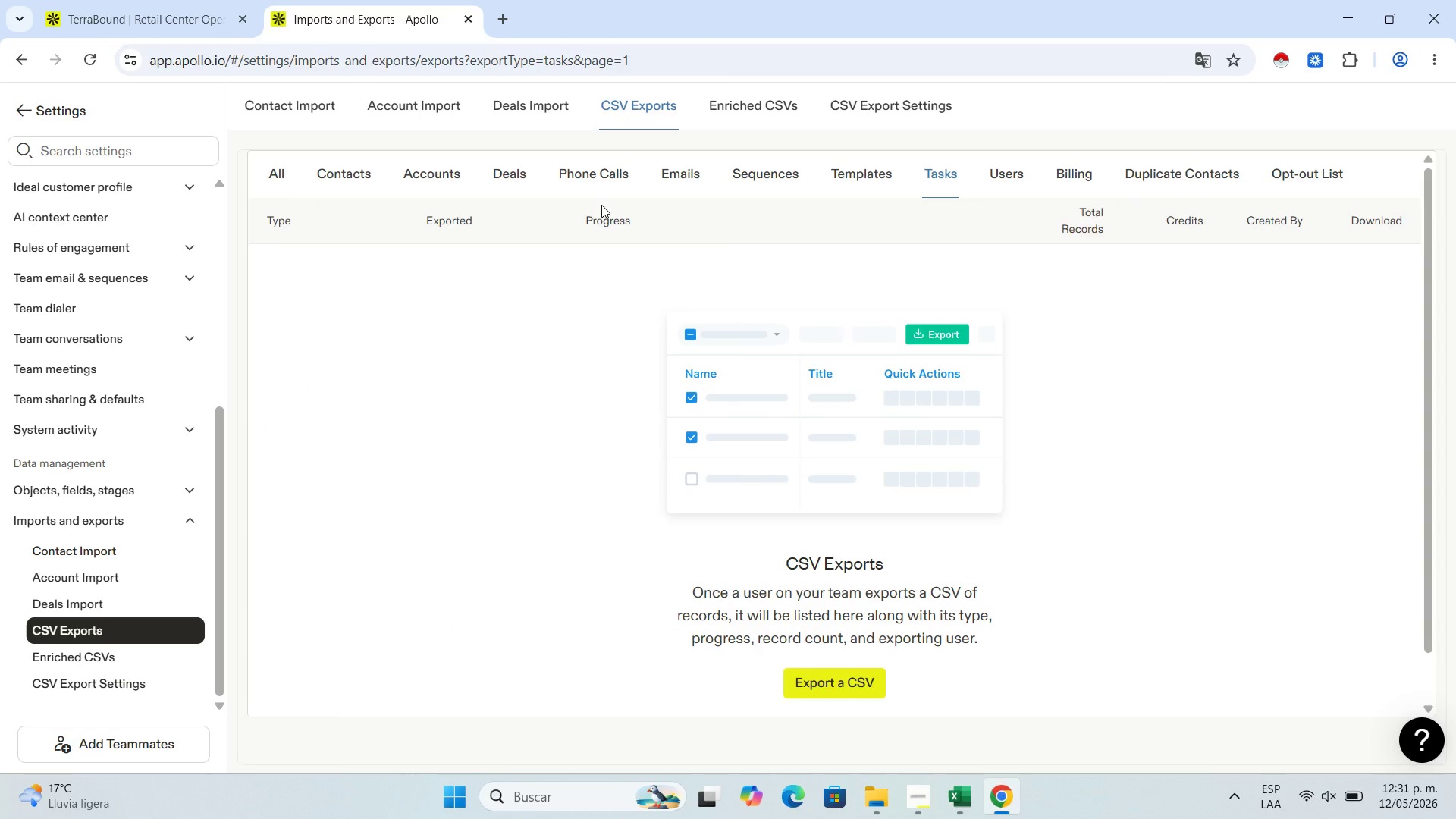 
left_click([86, 152])
 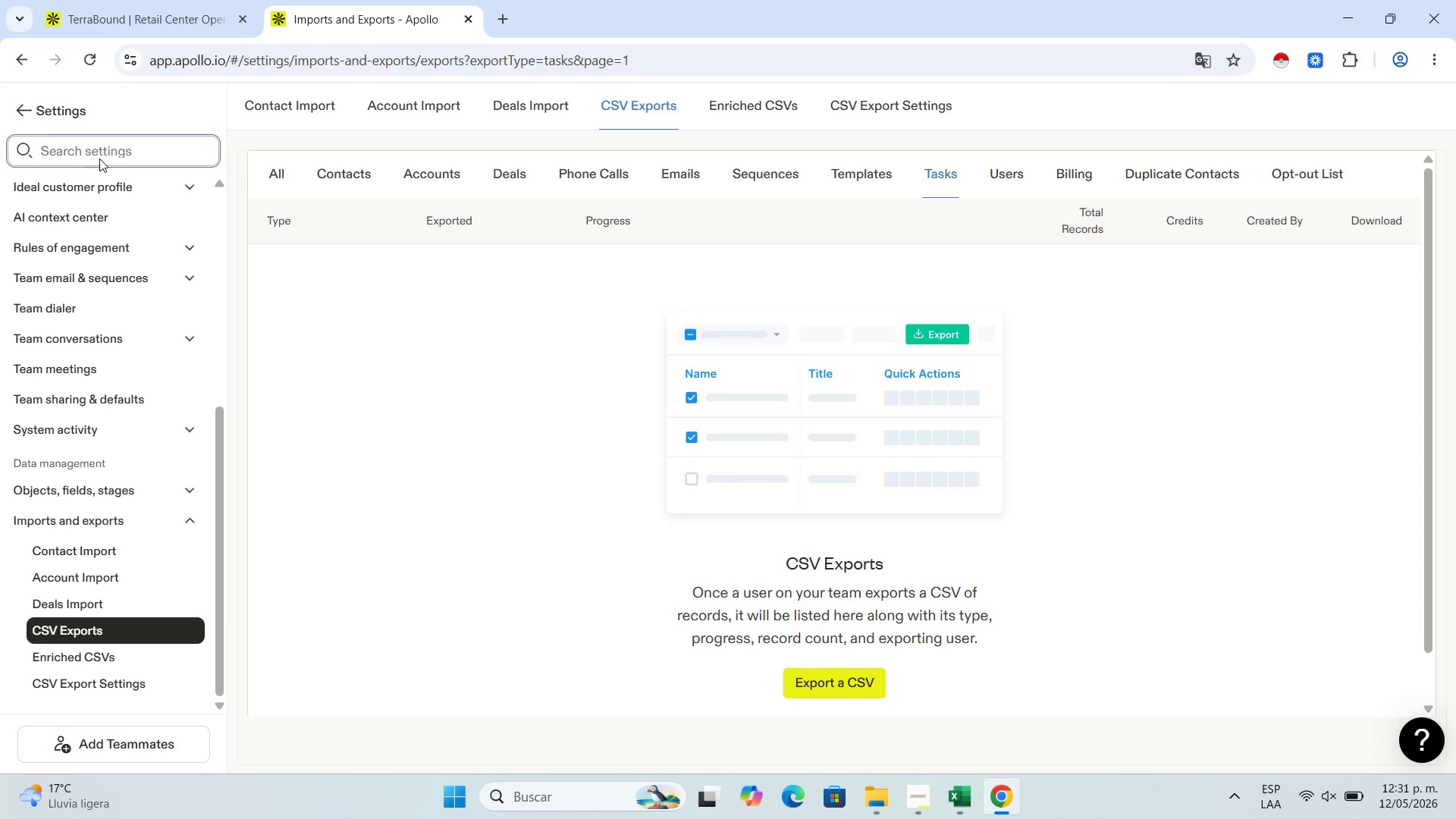 
type(cont)
 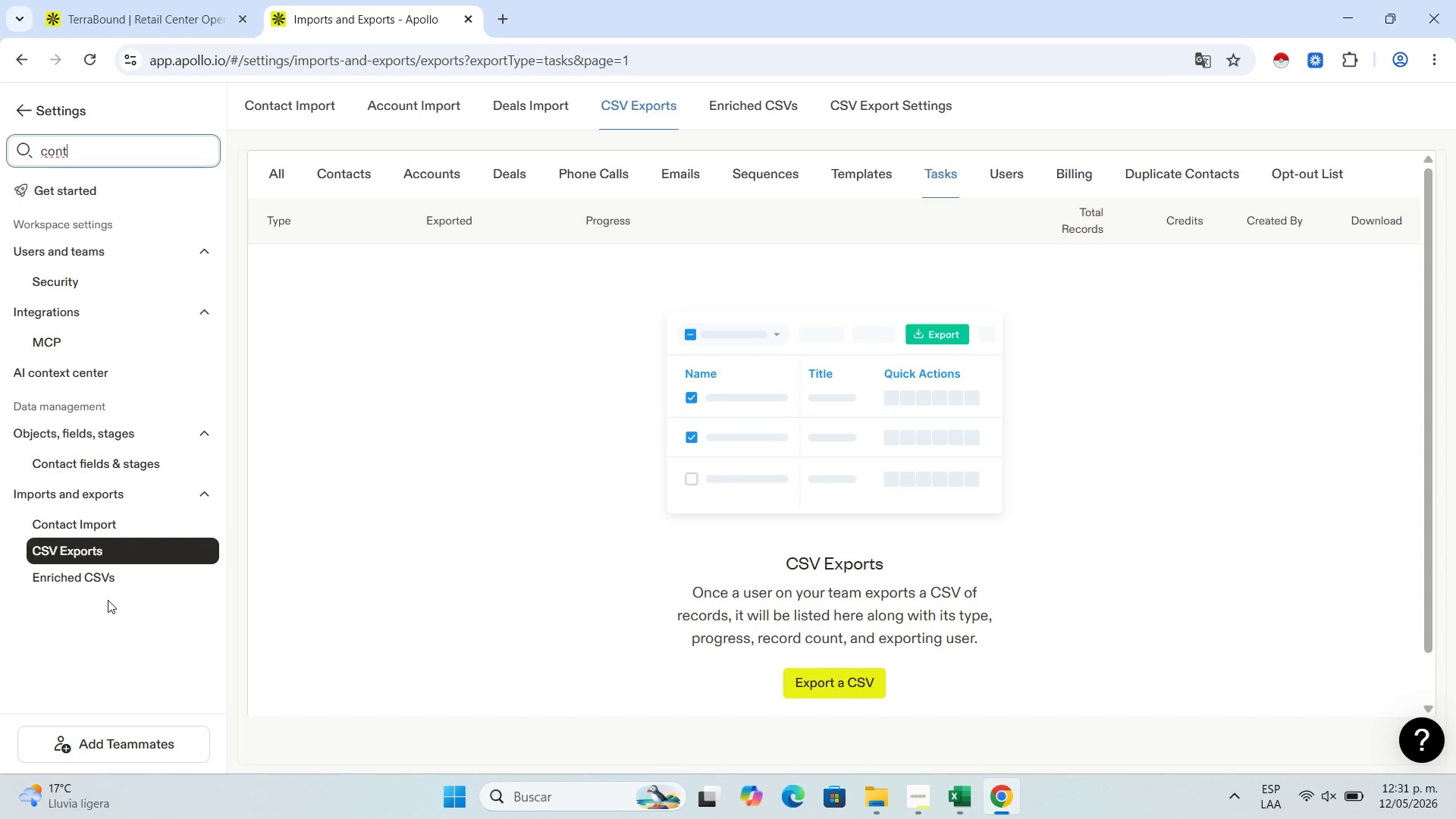 
left_click([108, 516])
 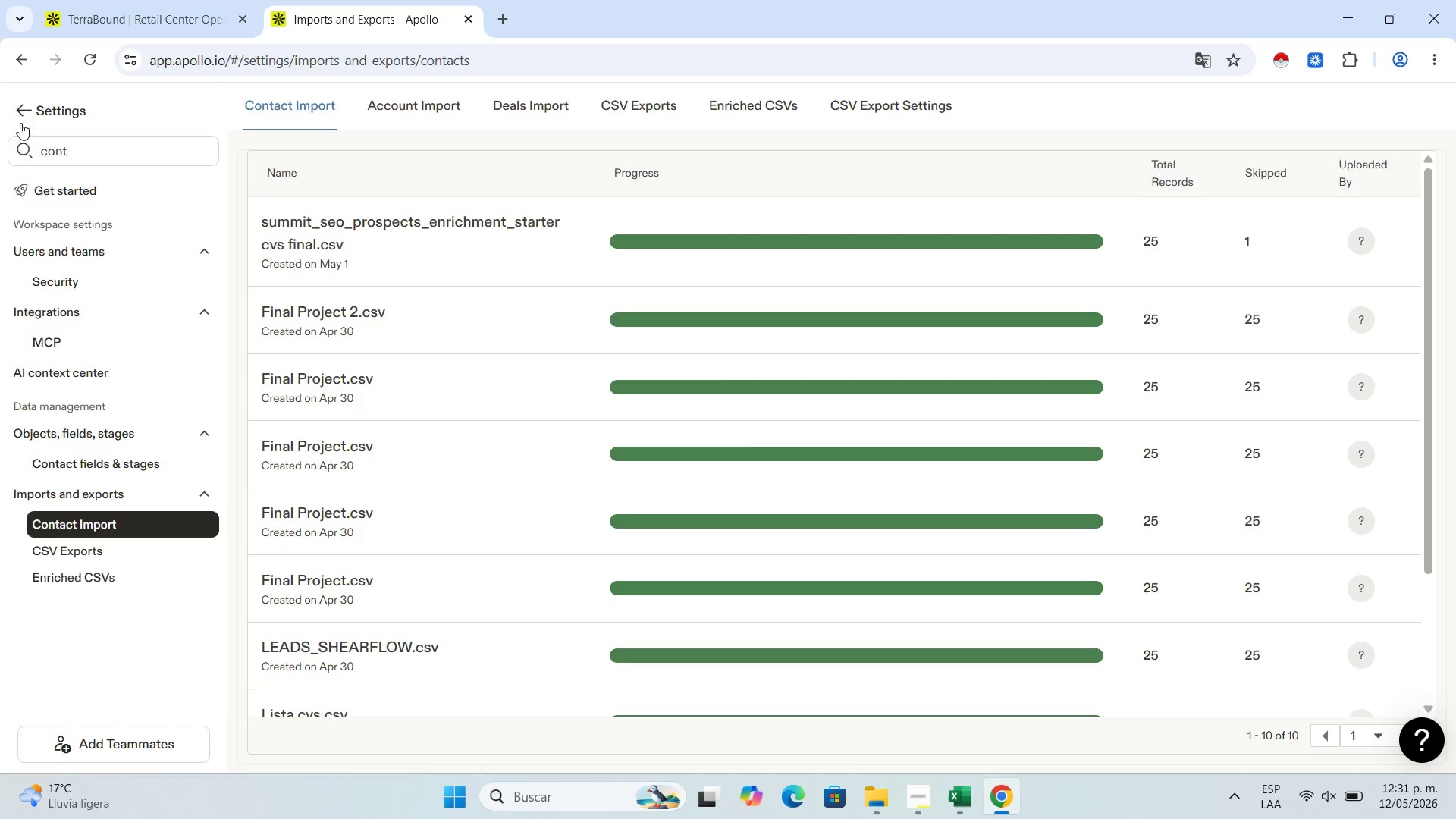 
left_click([22, 118])
 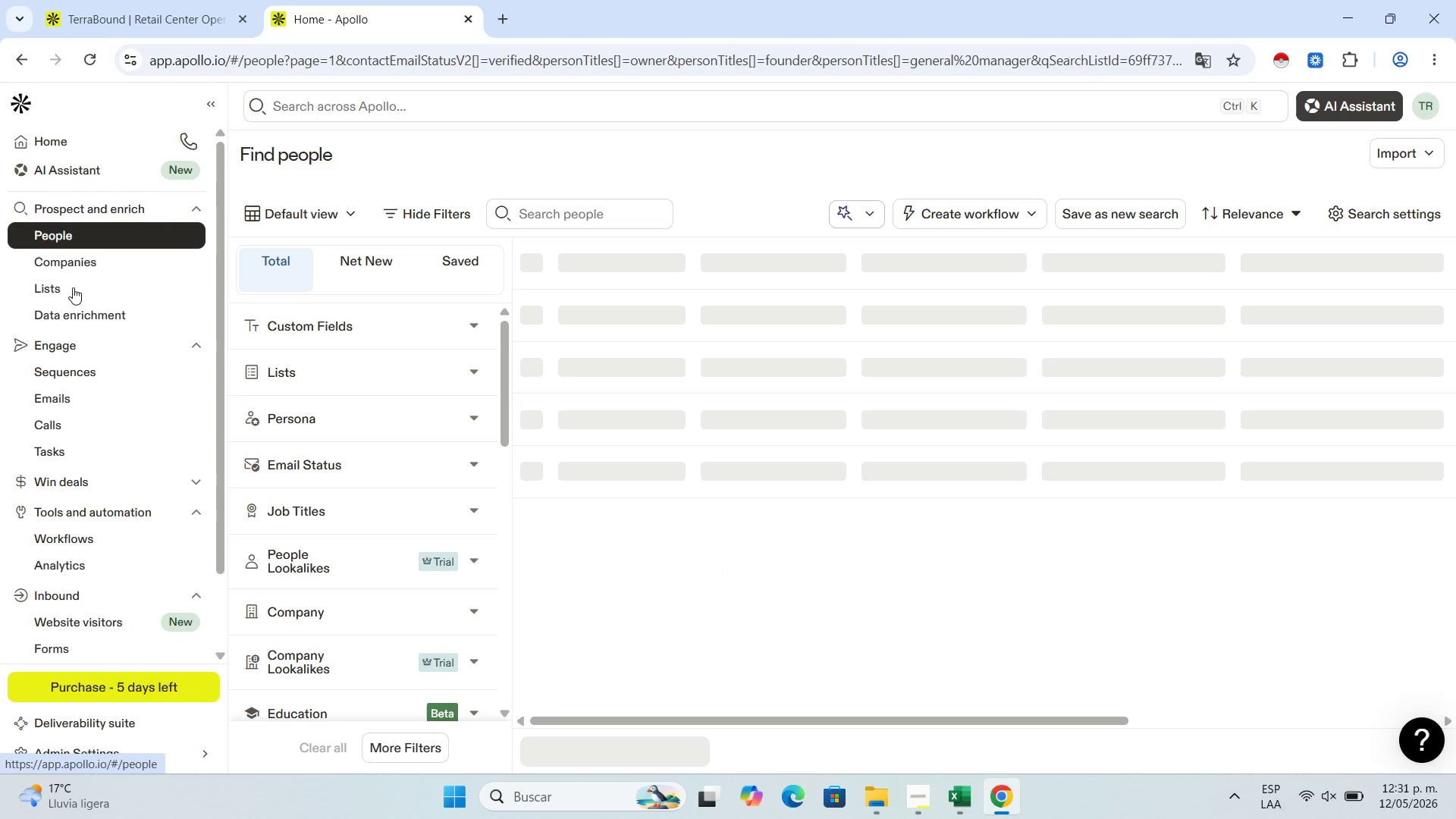 
wait(8.08)
 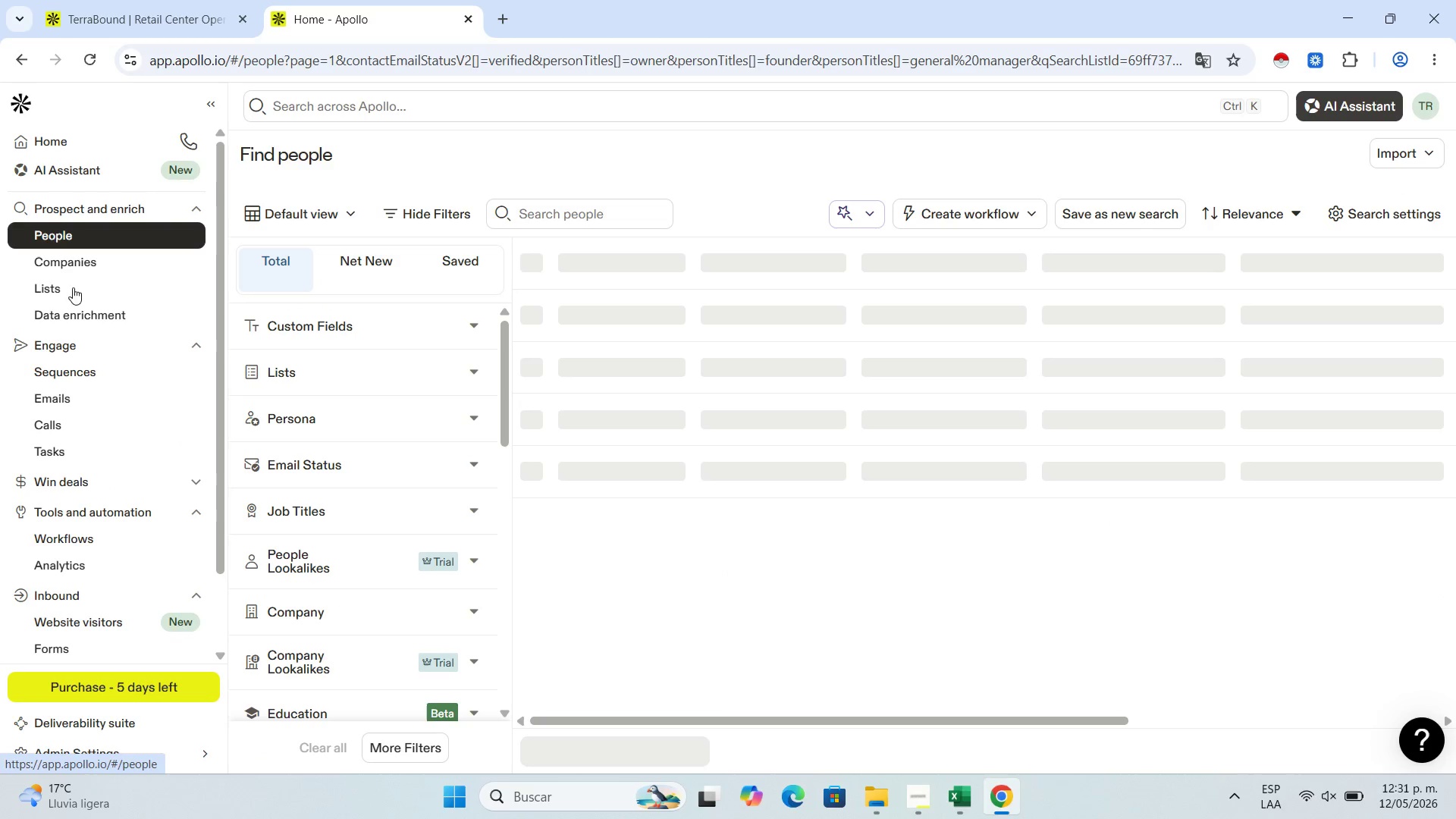 
left_click([287, 747])
 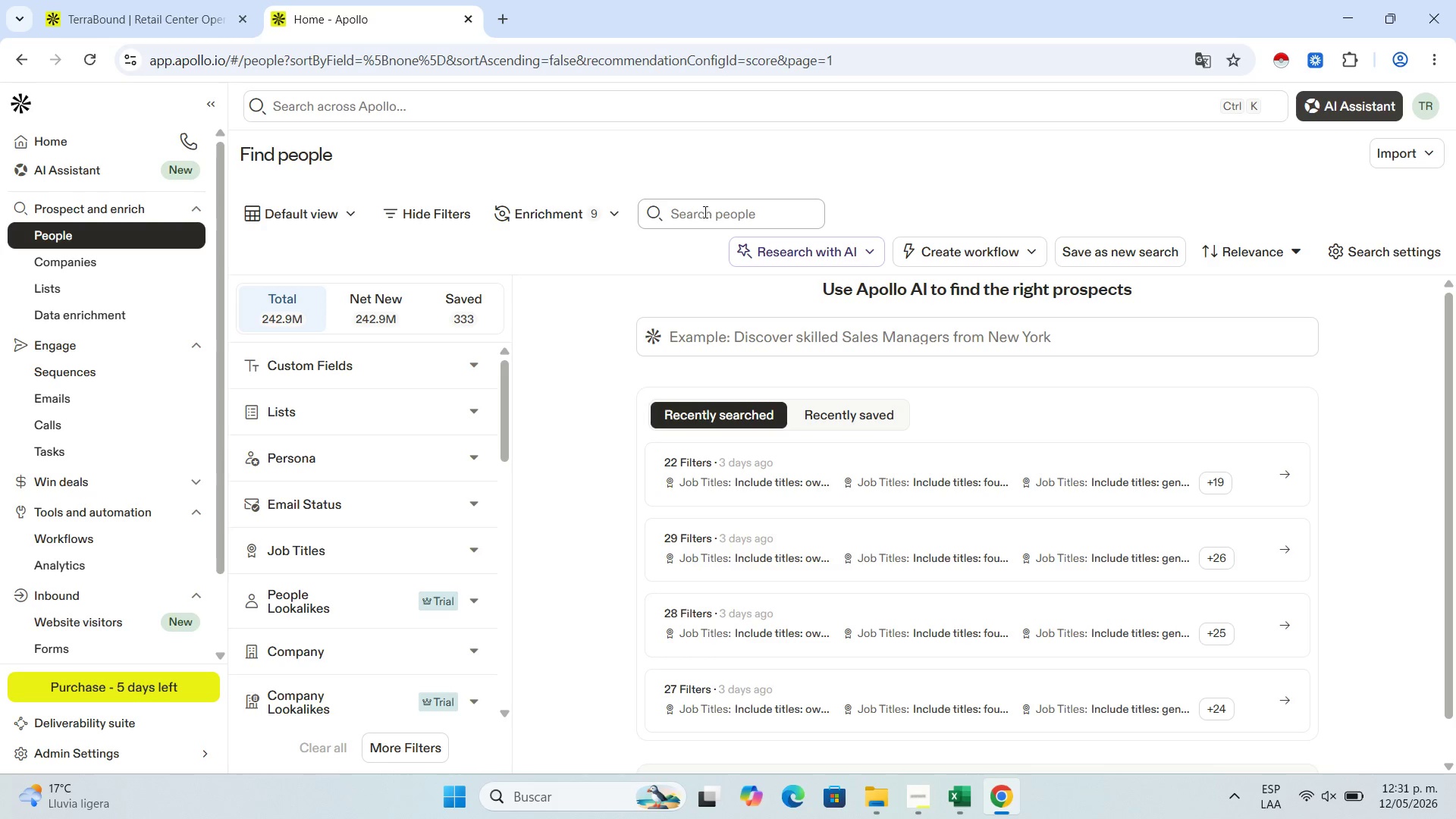 
wait(5.19)
 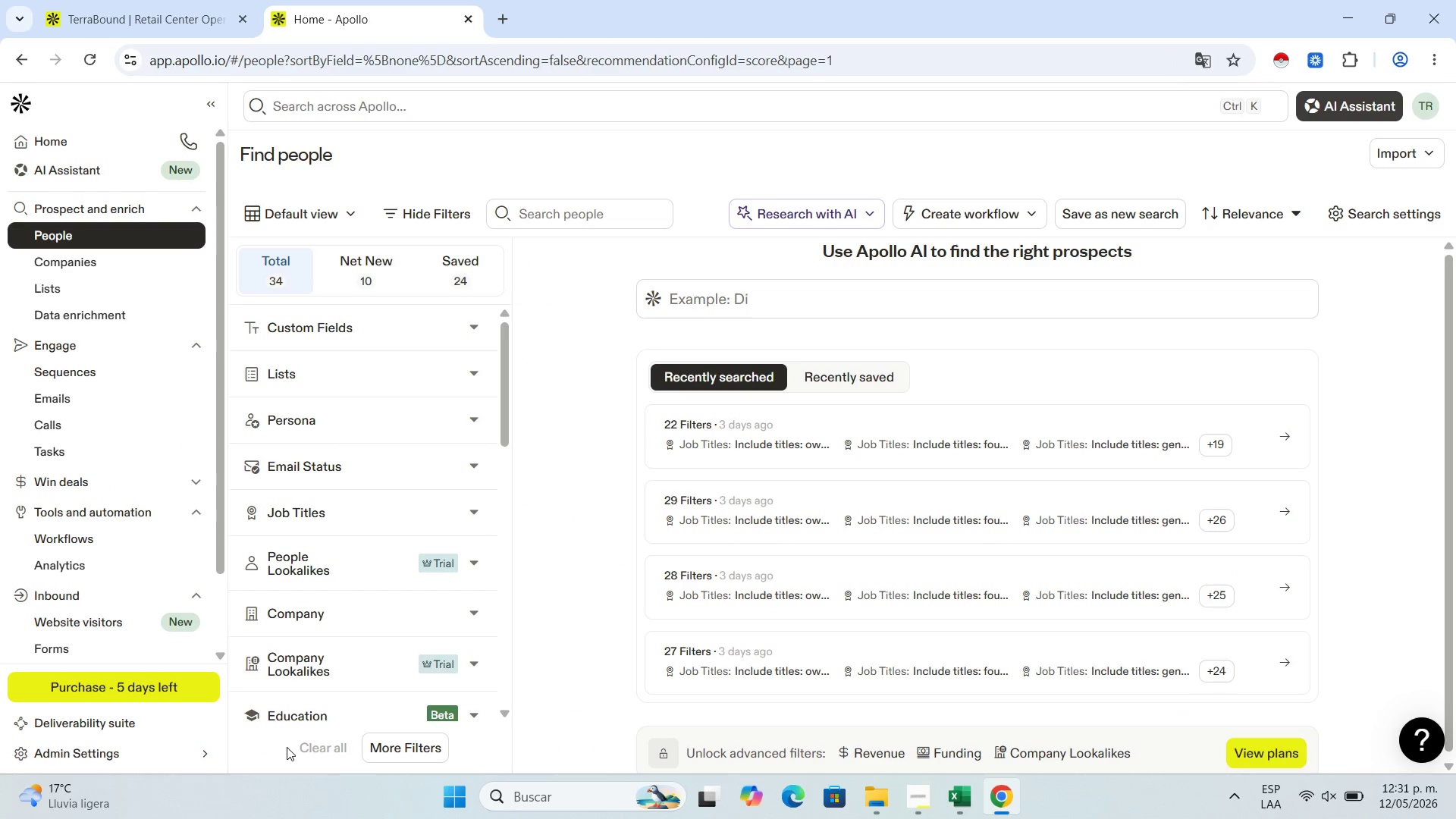 
left_click([704, 213])
 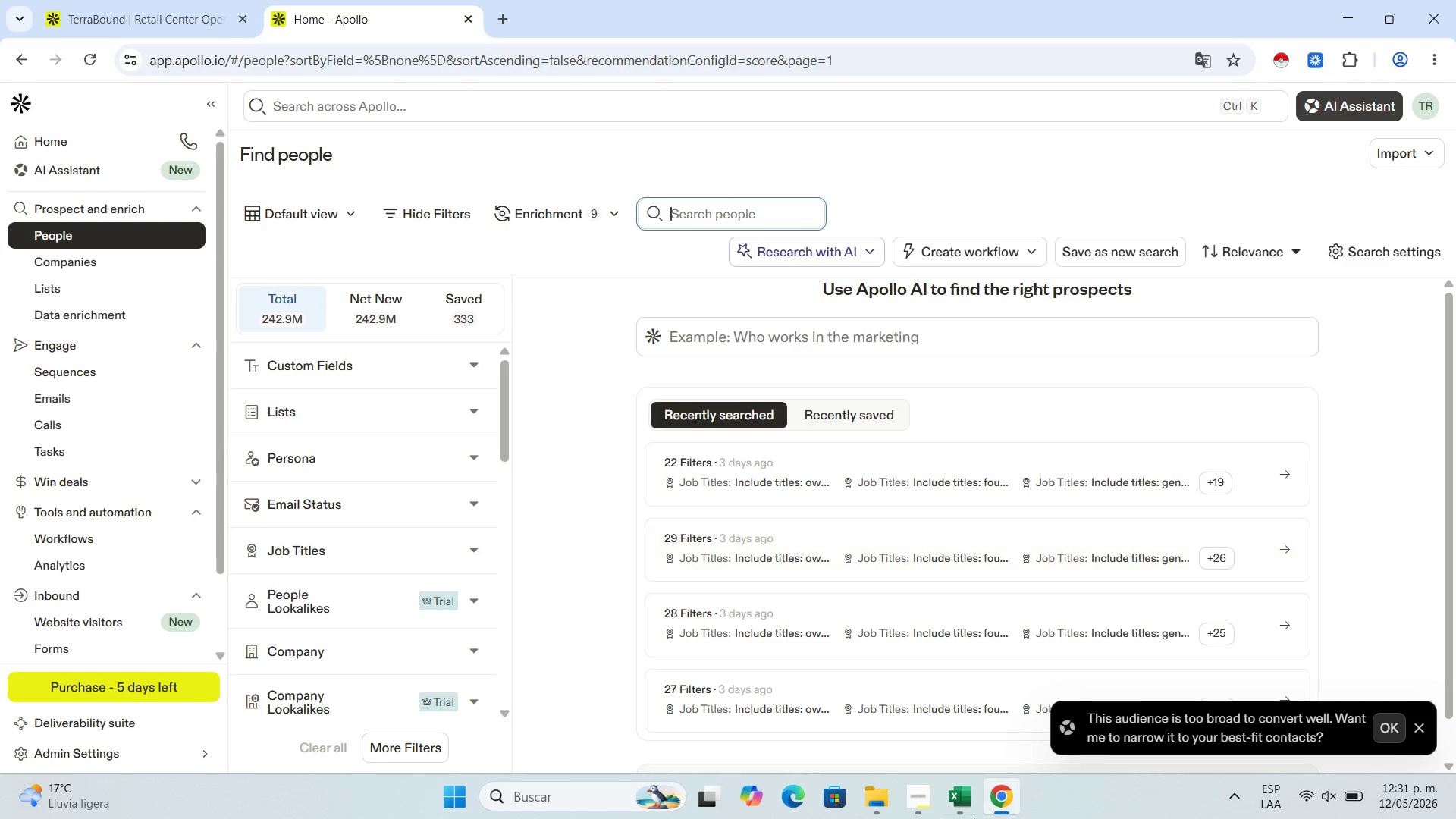 
left_click([971, 802])
 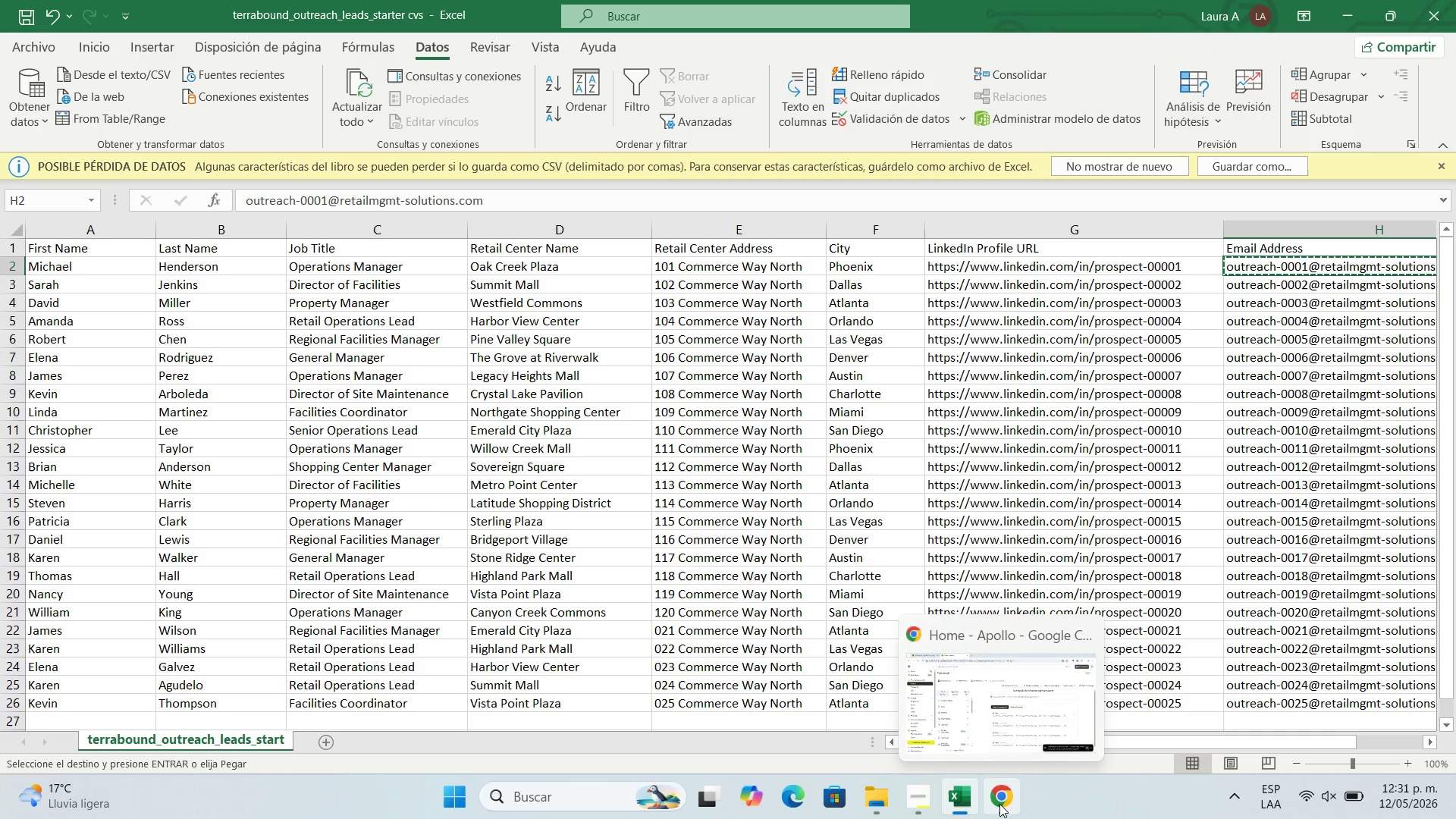 
left_click([1005, 806])
 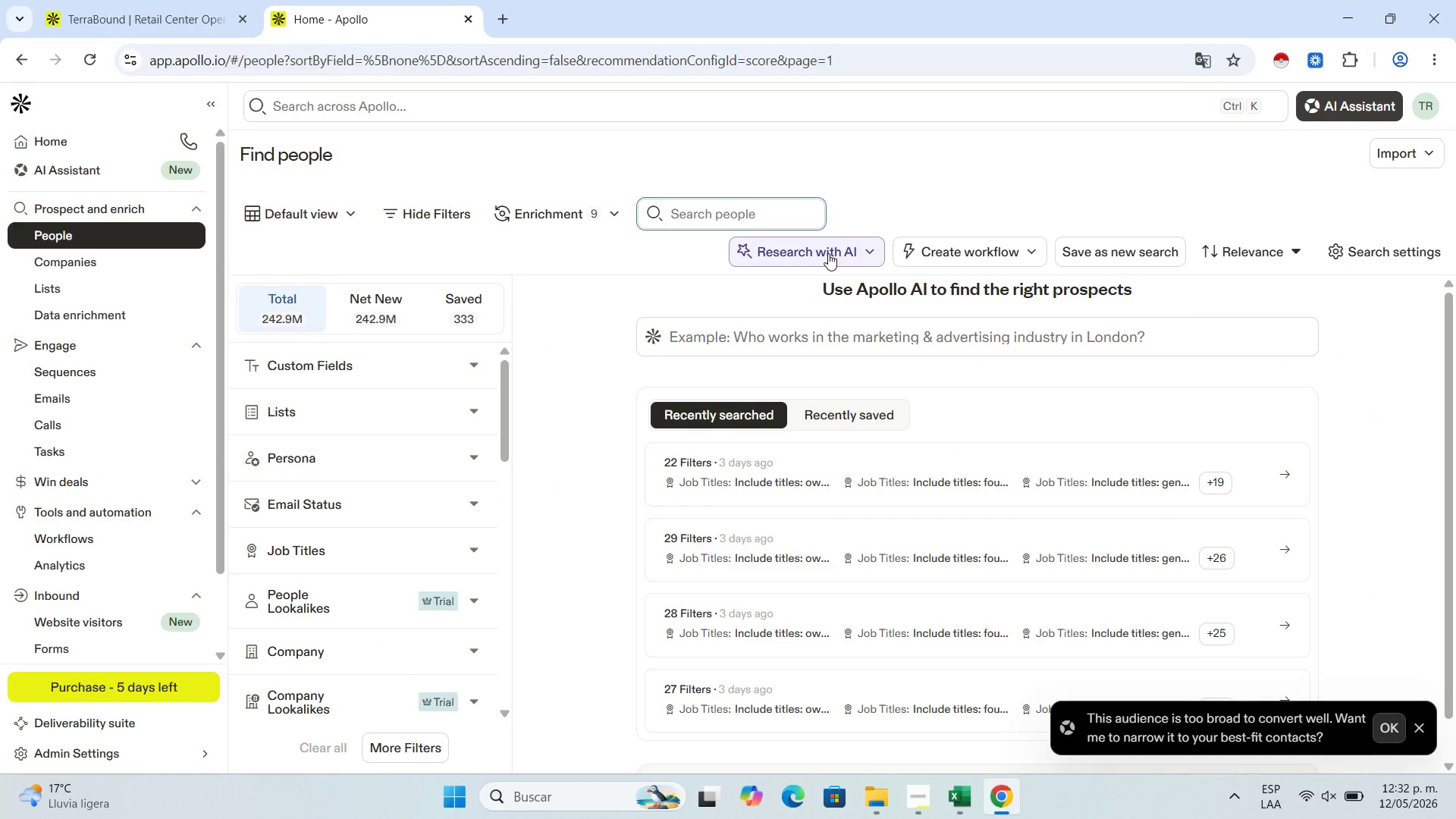 
type(michal henderson)
 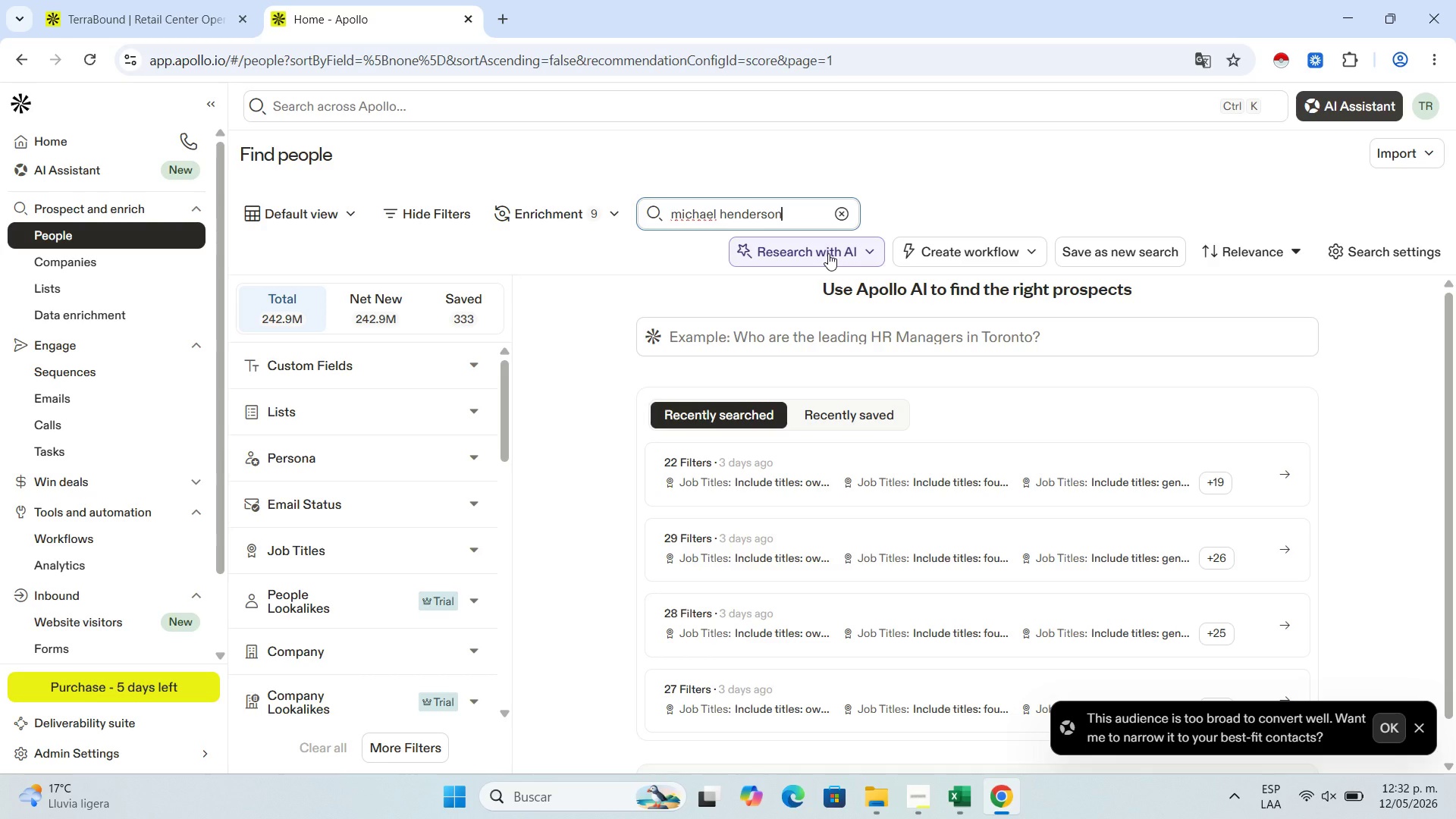 
key(Enter)
 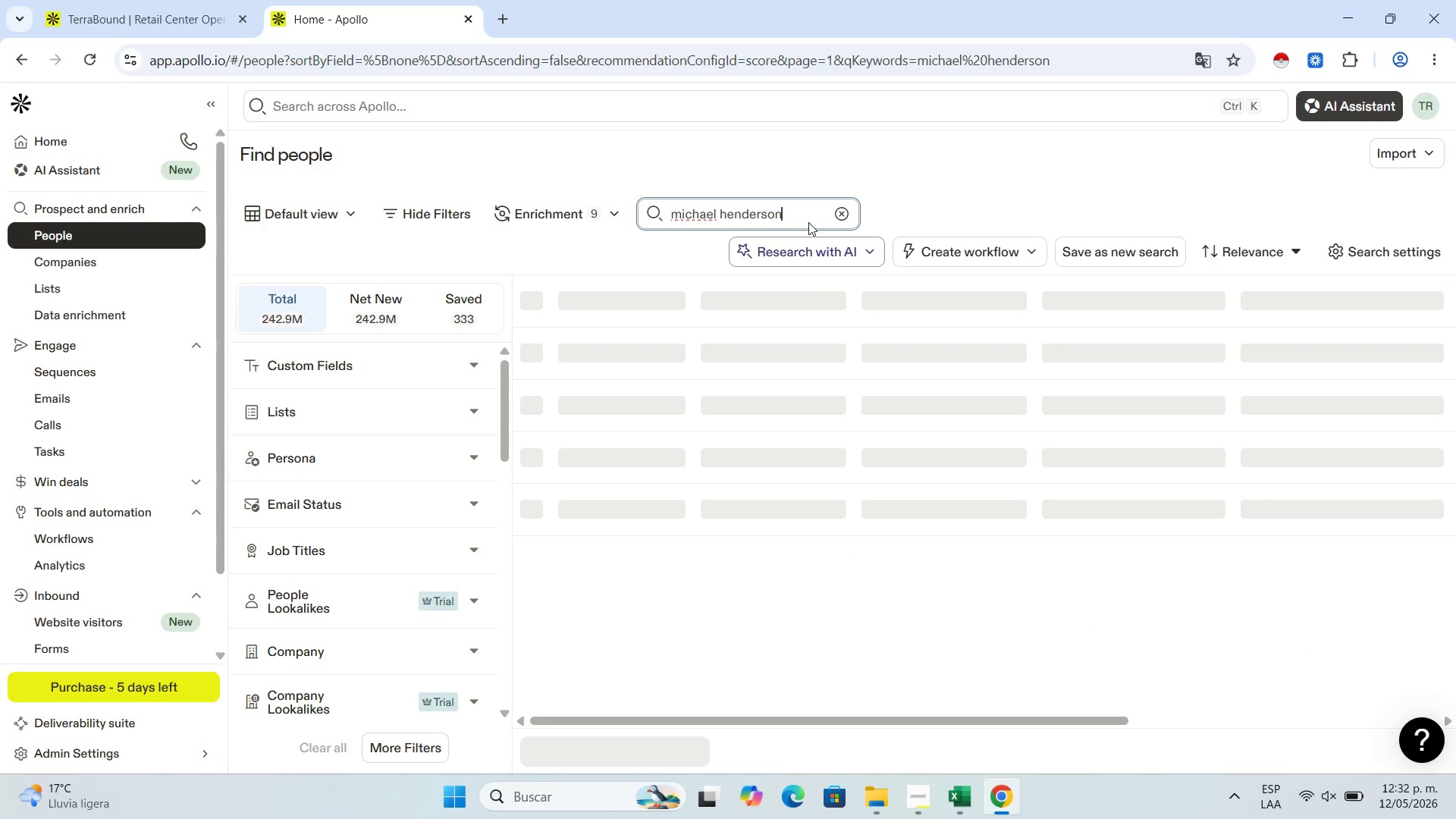 
mouse_move([681, 269])
 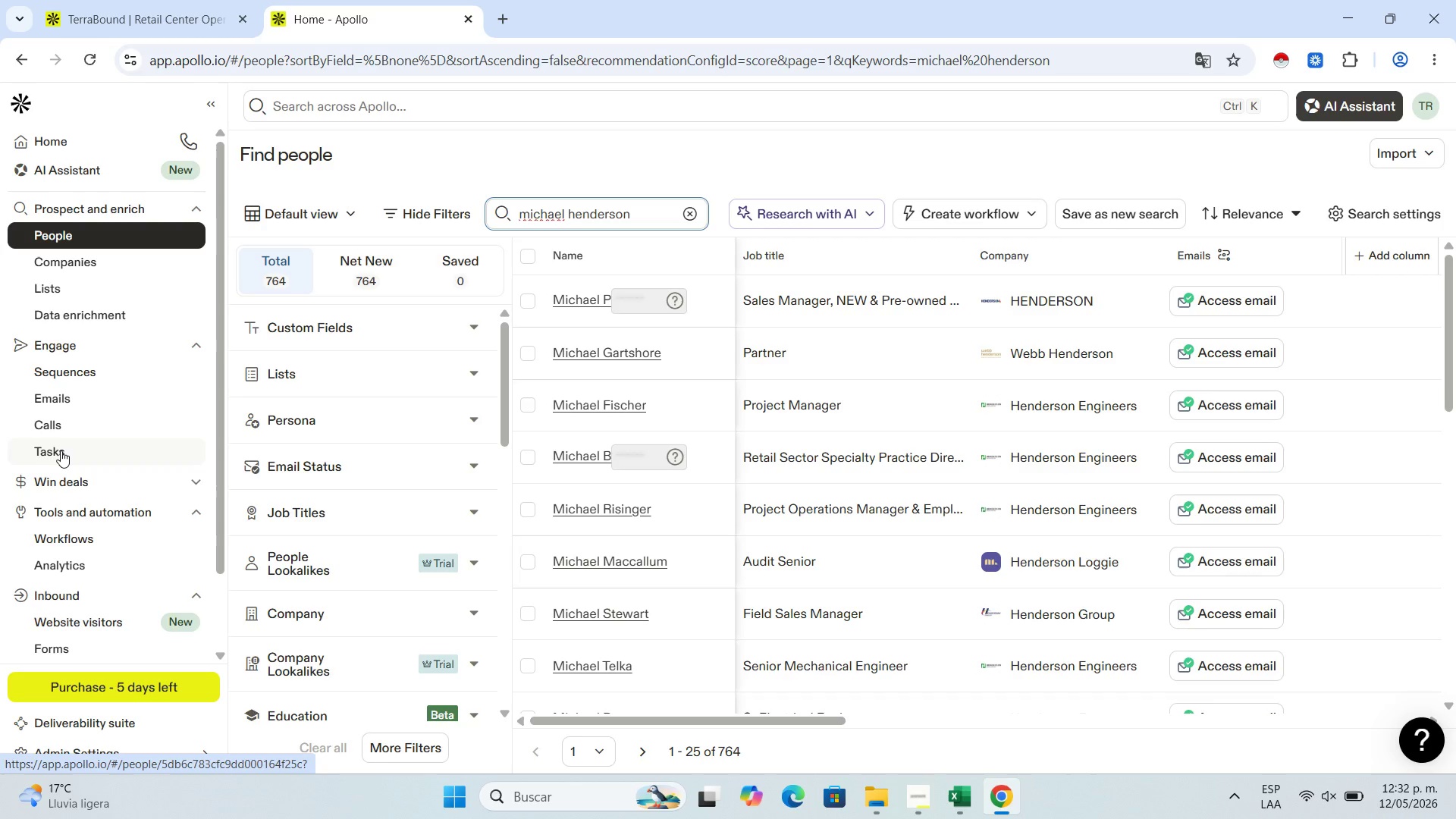 
left_click([79, 295])
 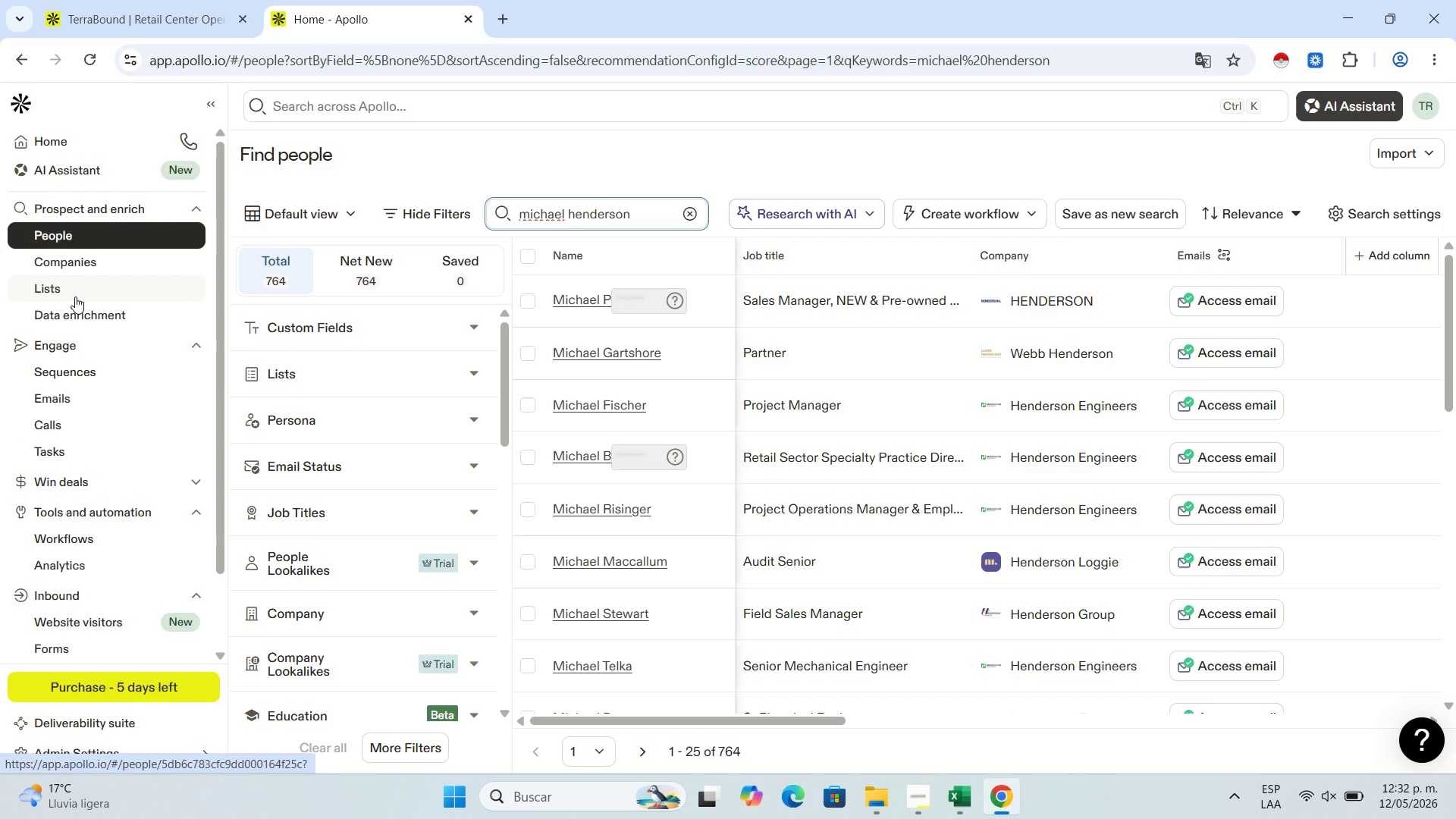 
mouse_move([107, 337])
 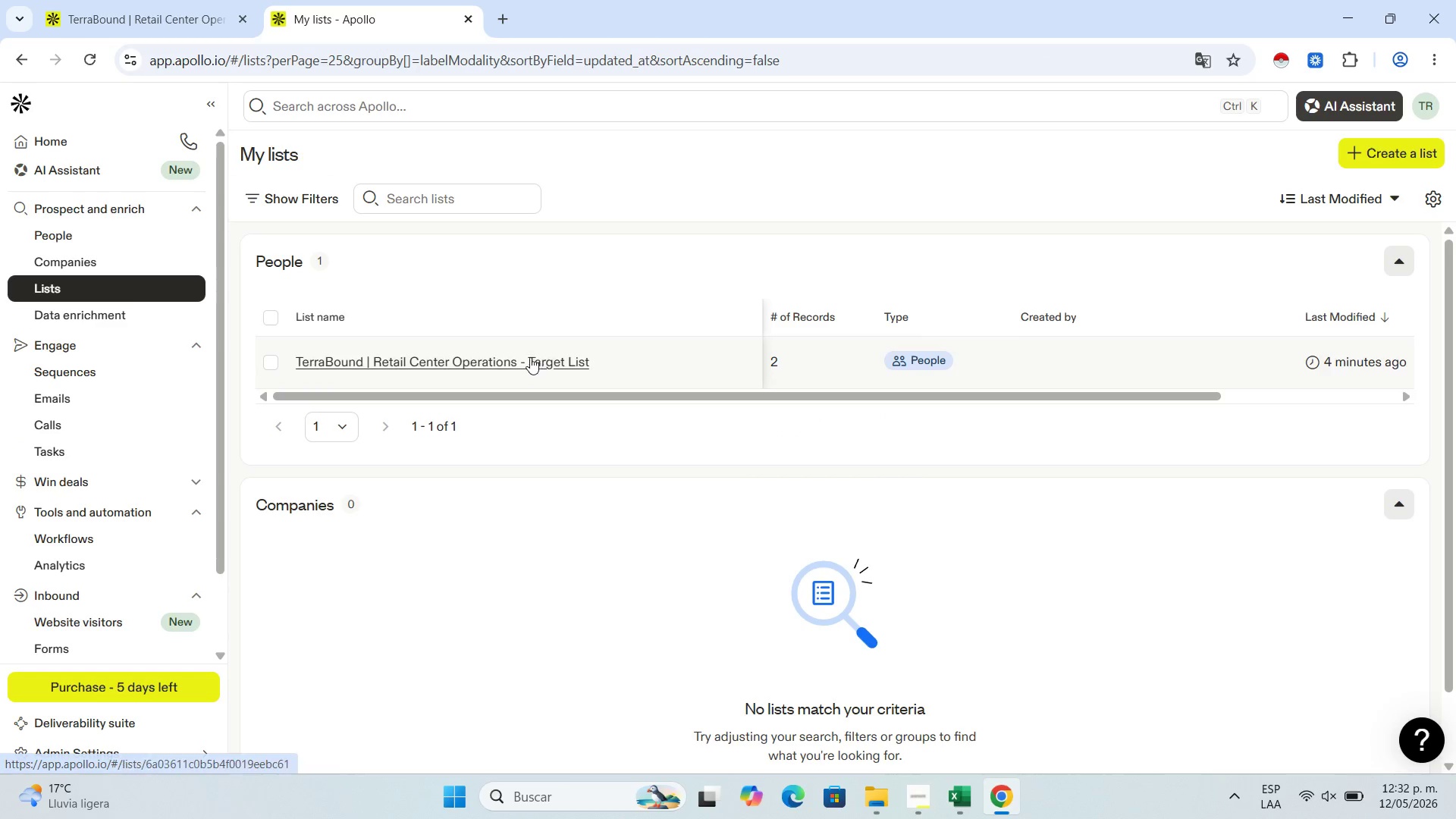 
left_click([522, 353])
 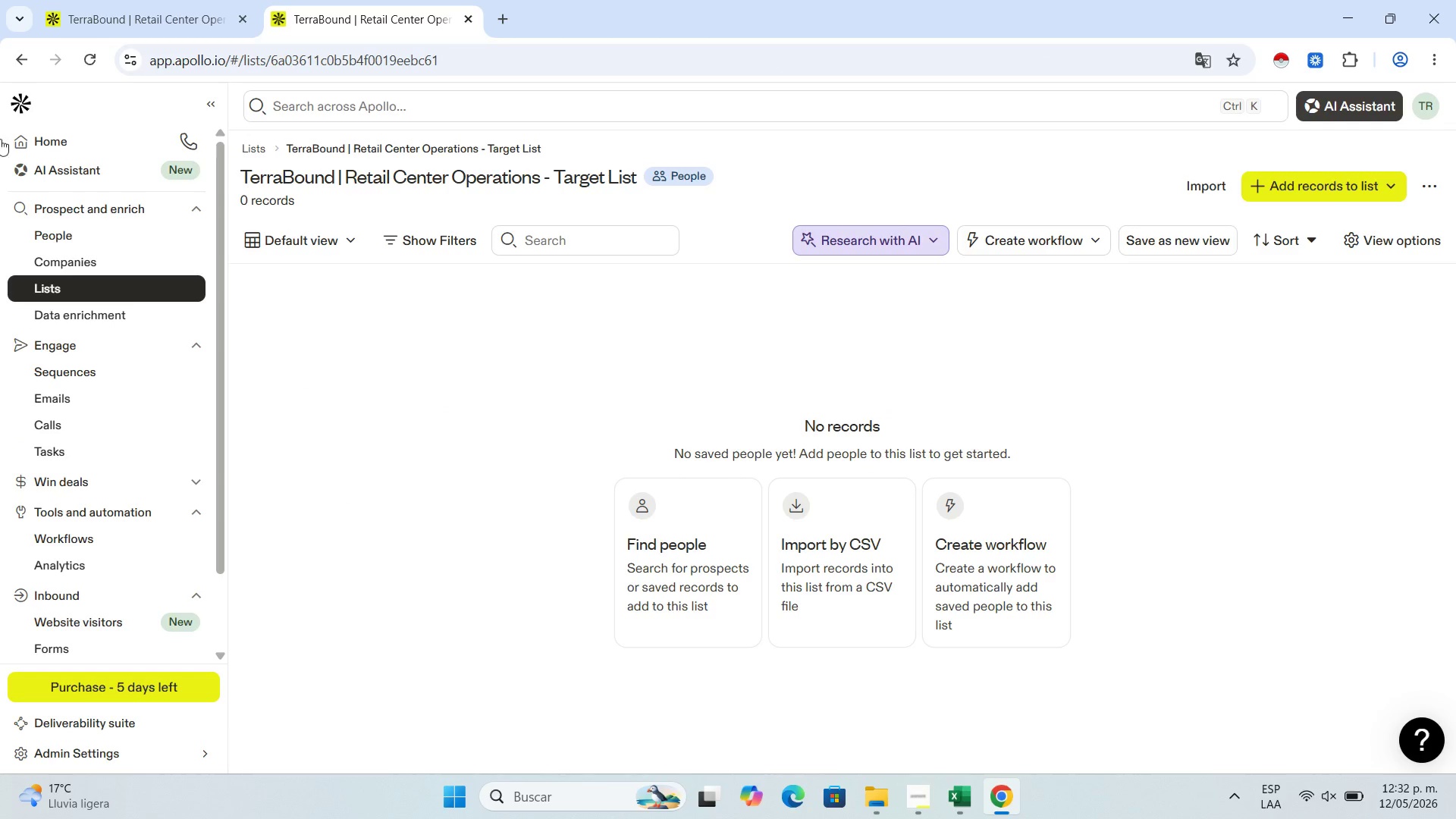 
left_click([11, 62])
 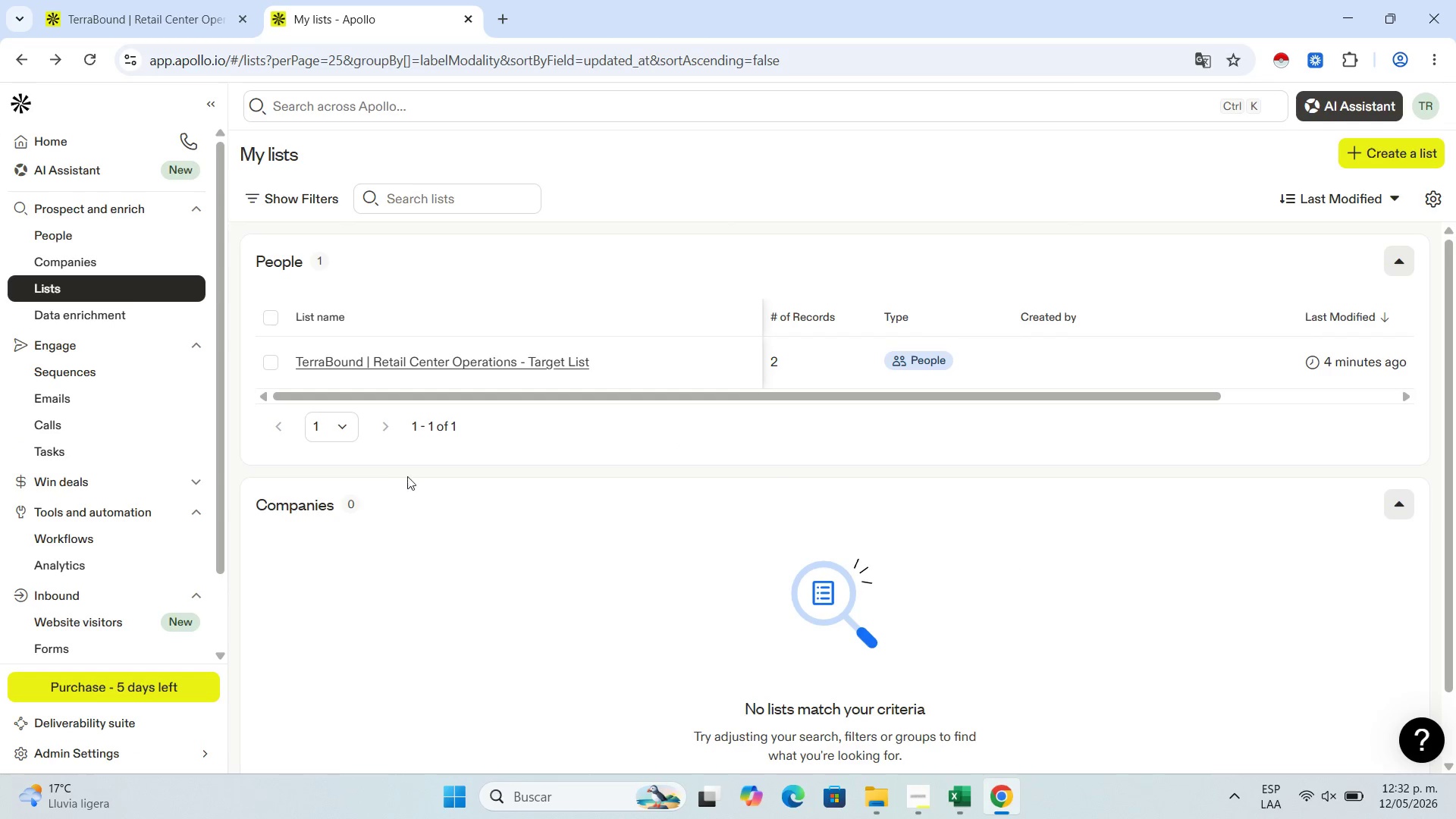 
left_click([409, 365])
 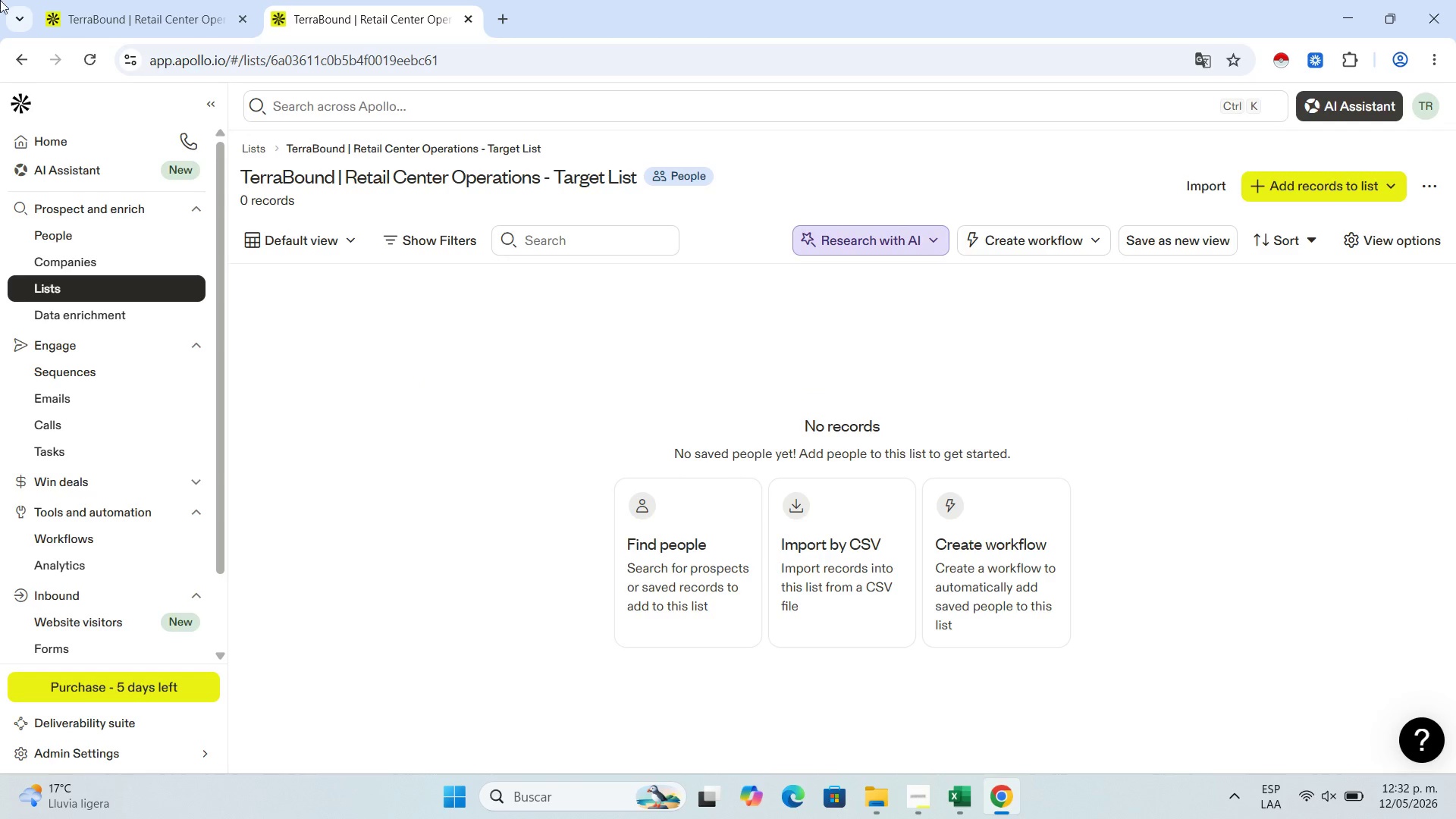 
left_click([20, 57])
 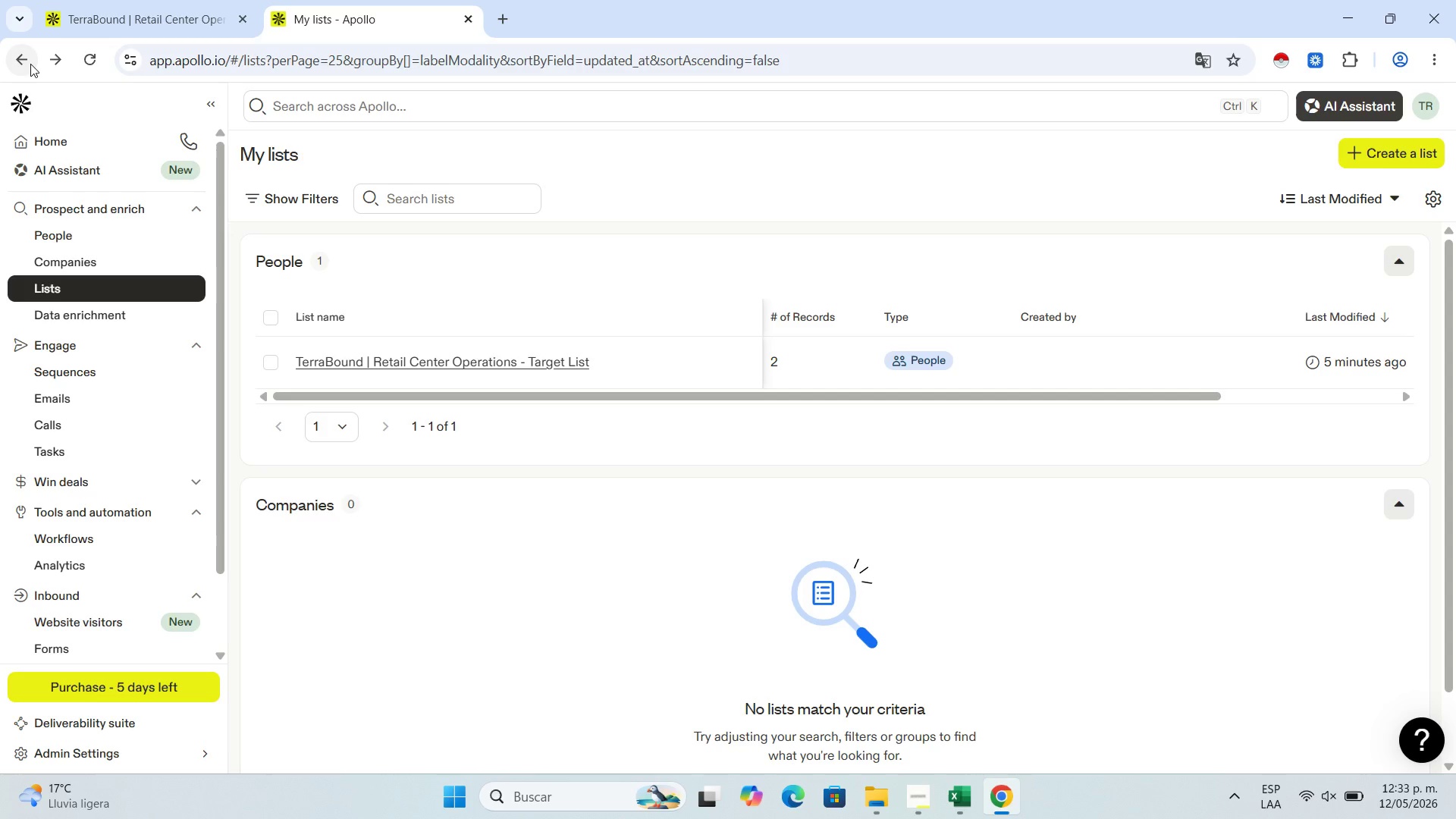 
wait(46.0)
 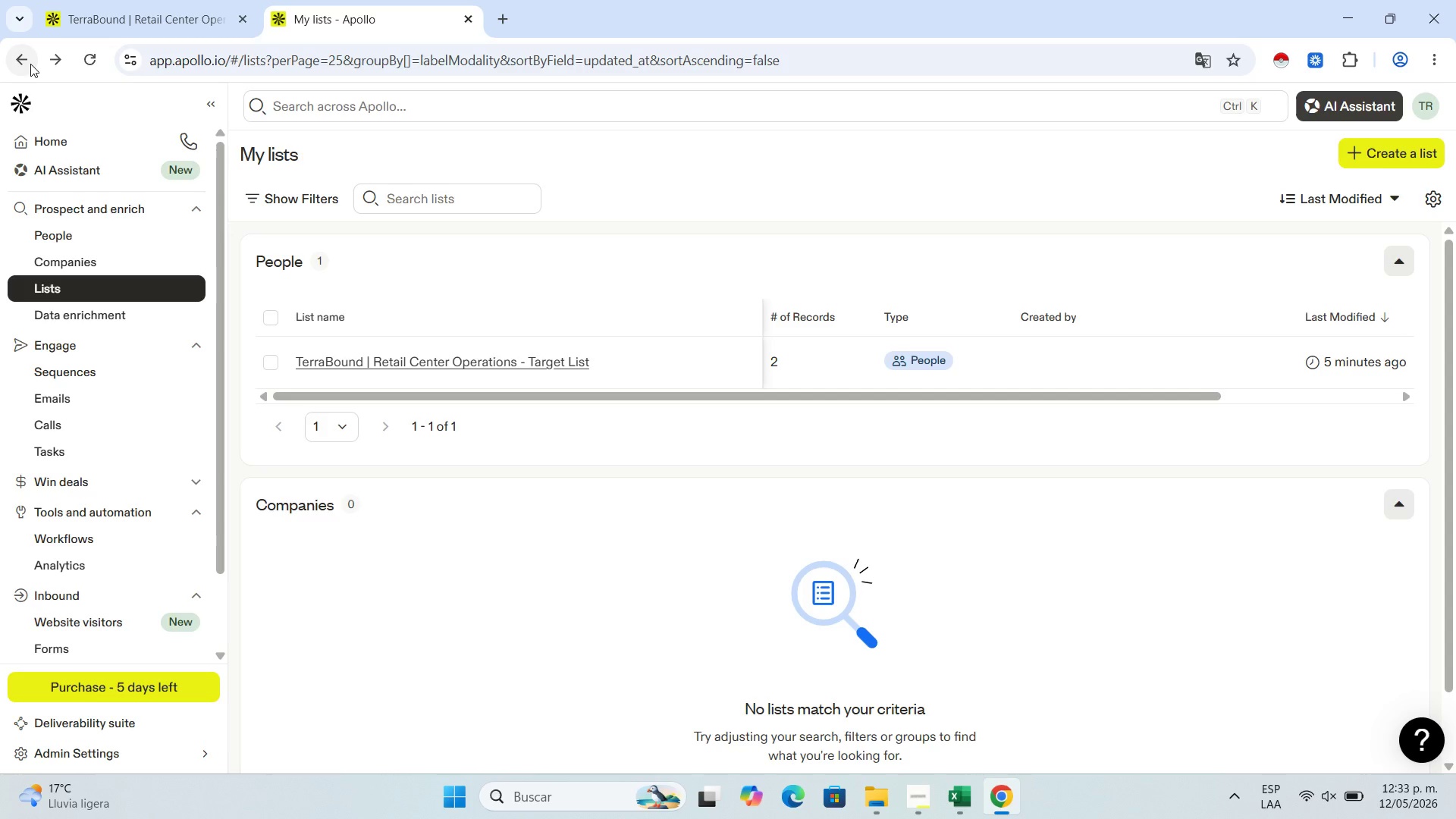 
left_click([83, 58])
 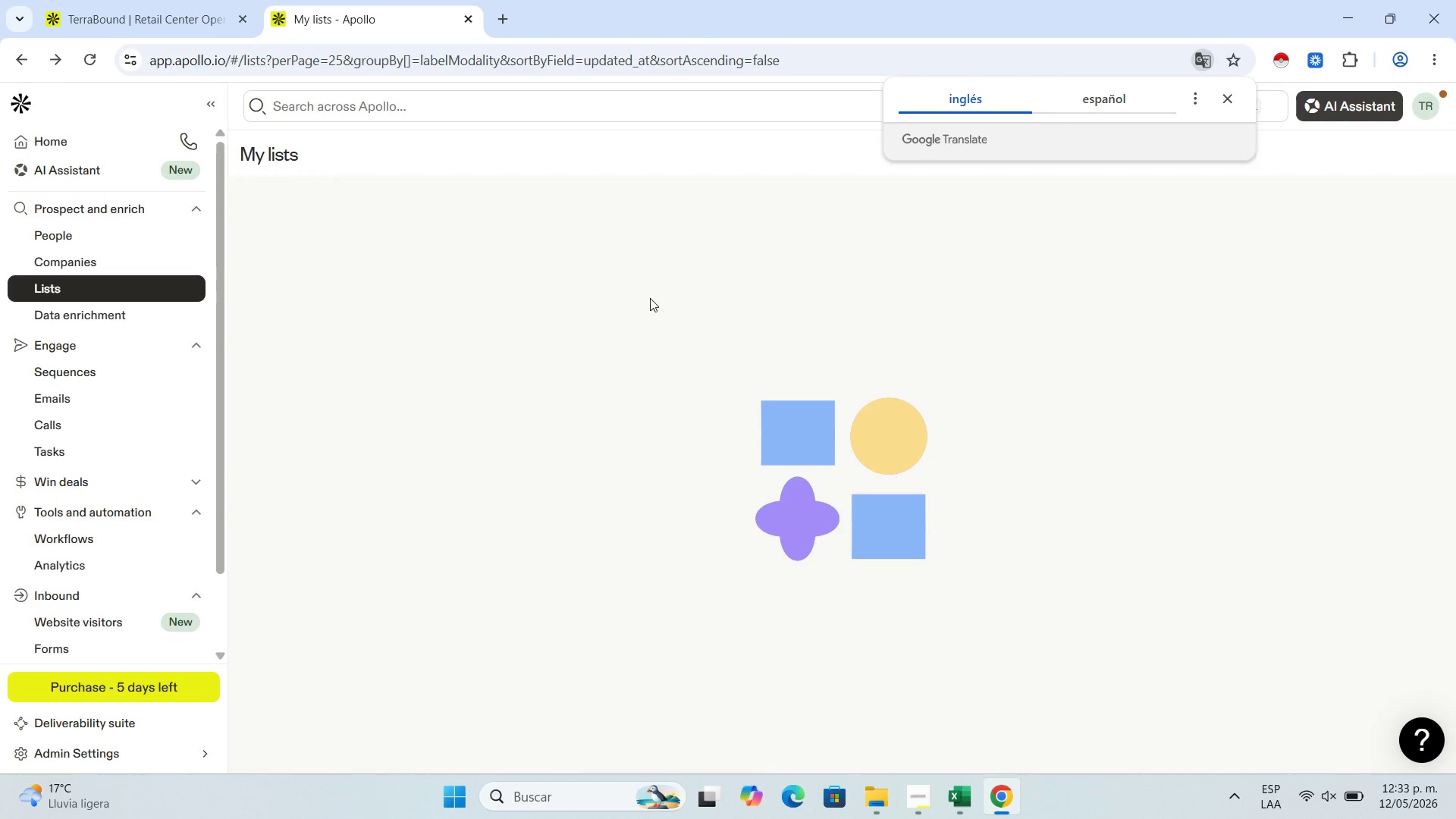 
wait(7.75)
 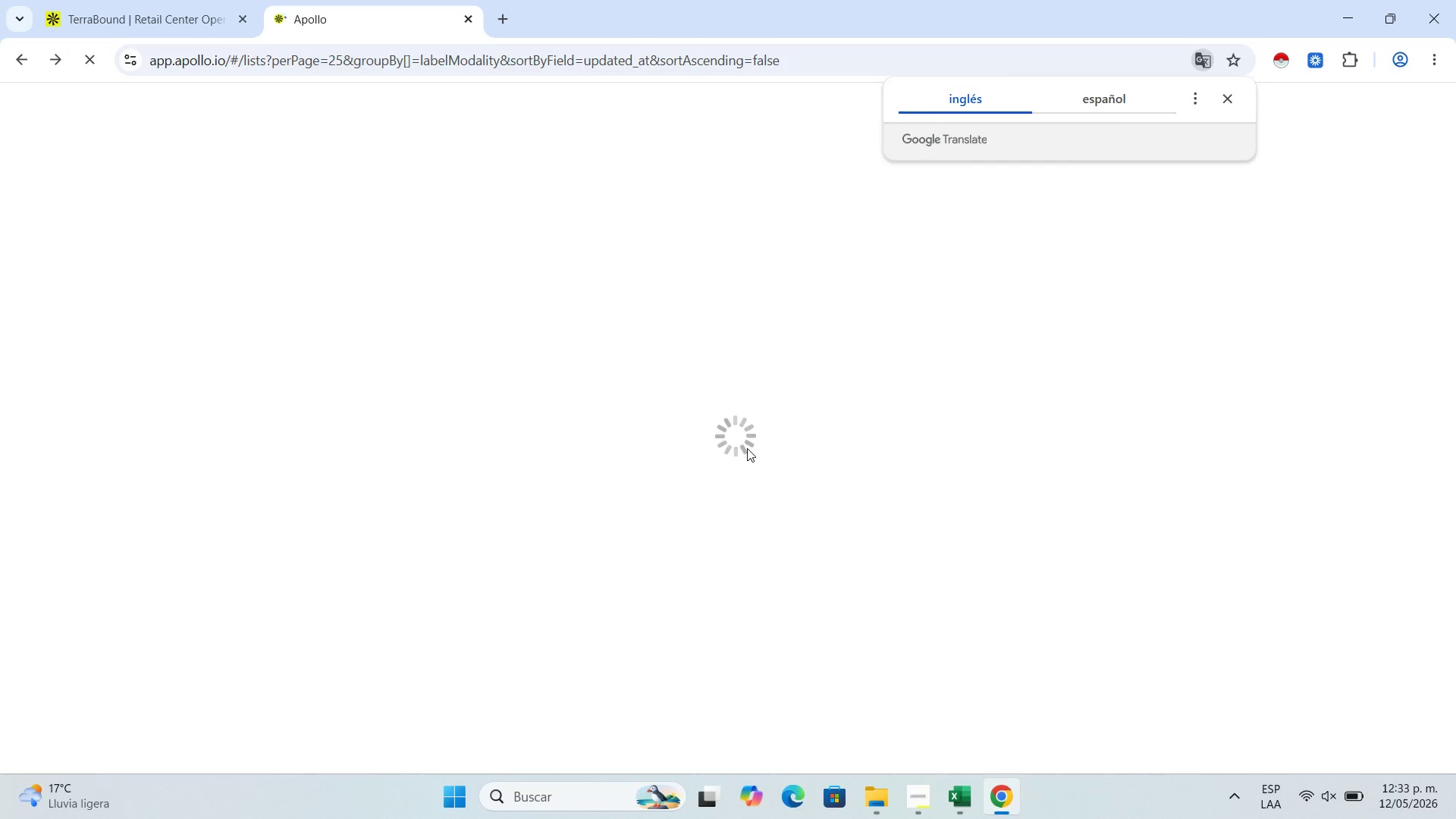 
left_click([579, 368])
 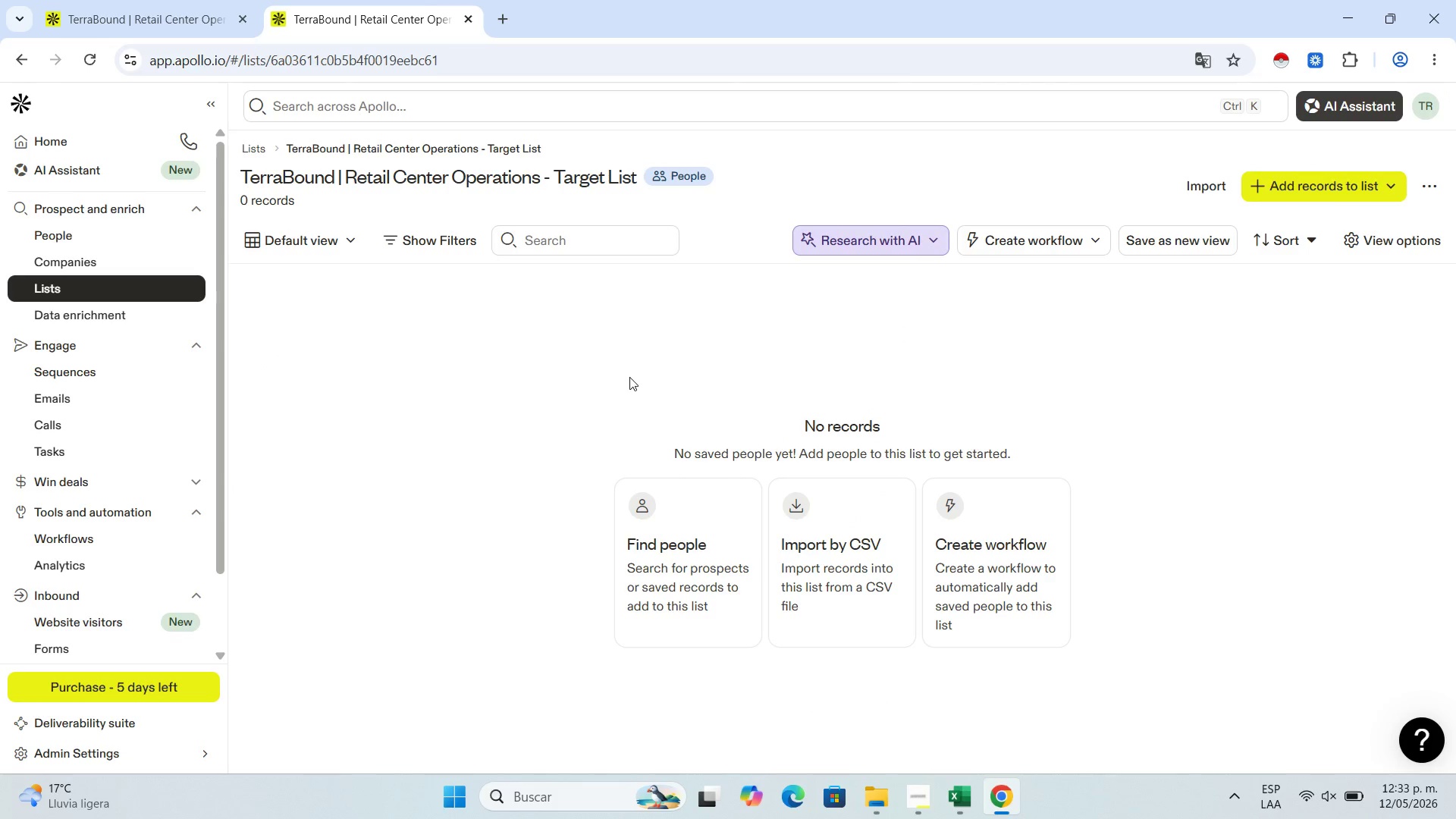 
left_click([171, 0])
 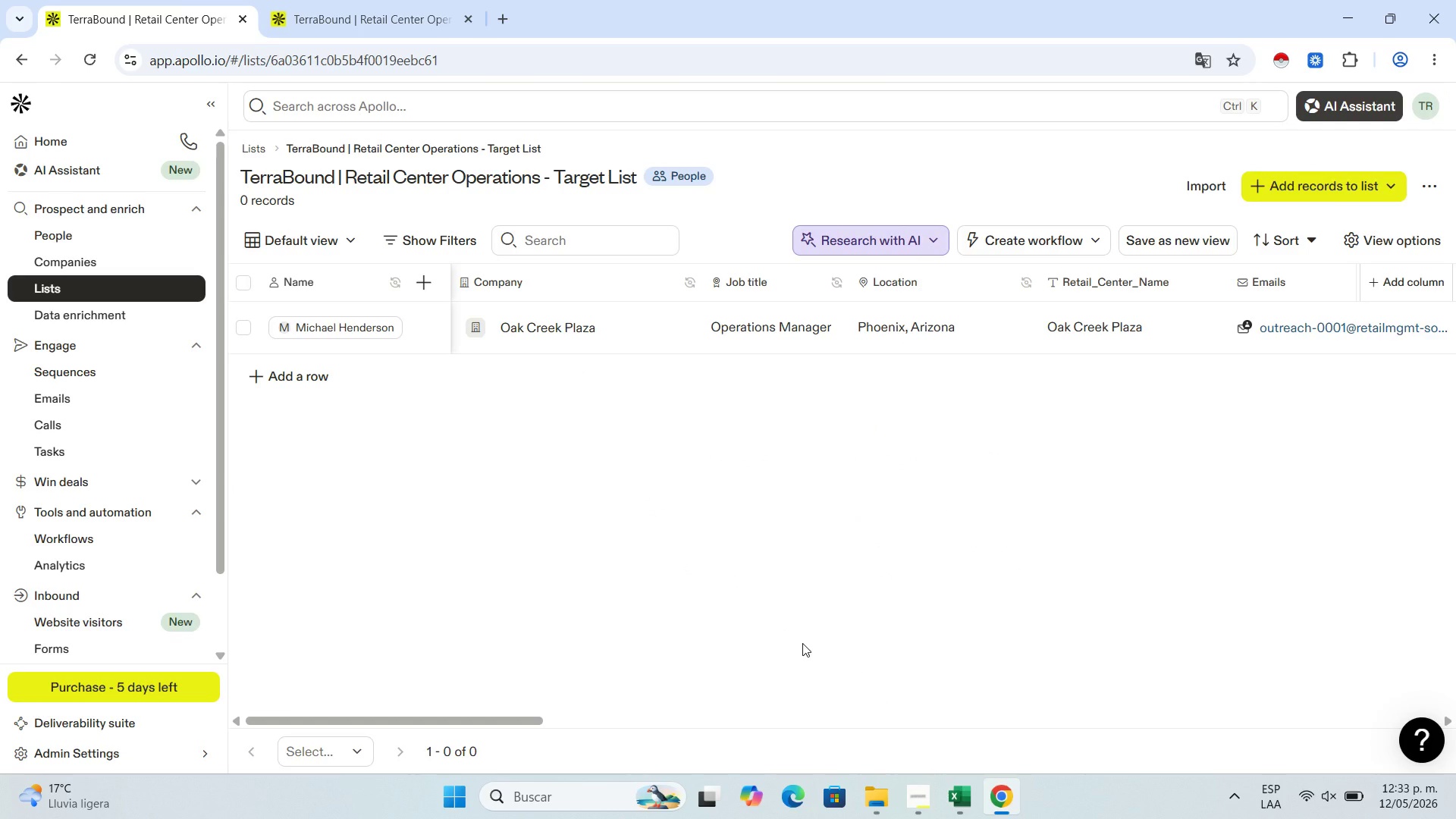 
wait(18.56)
 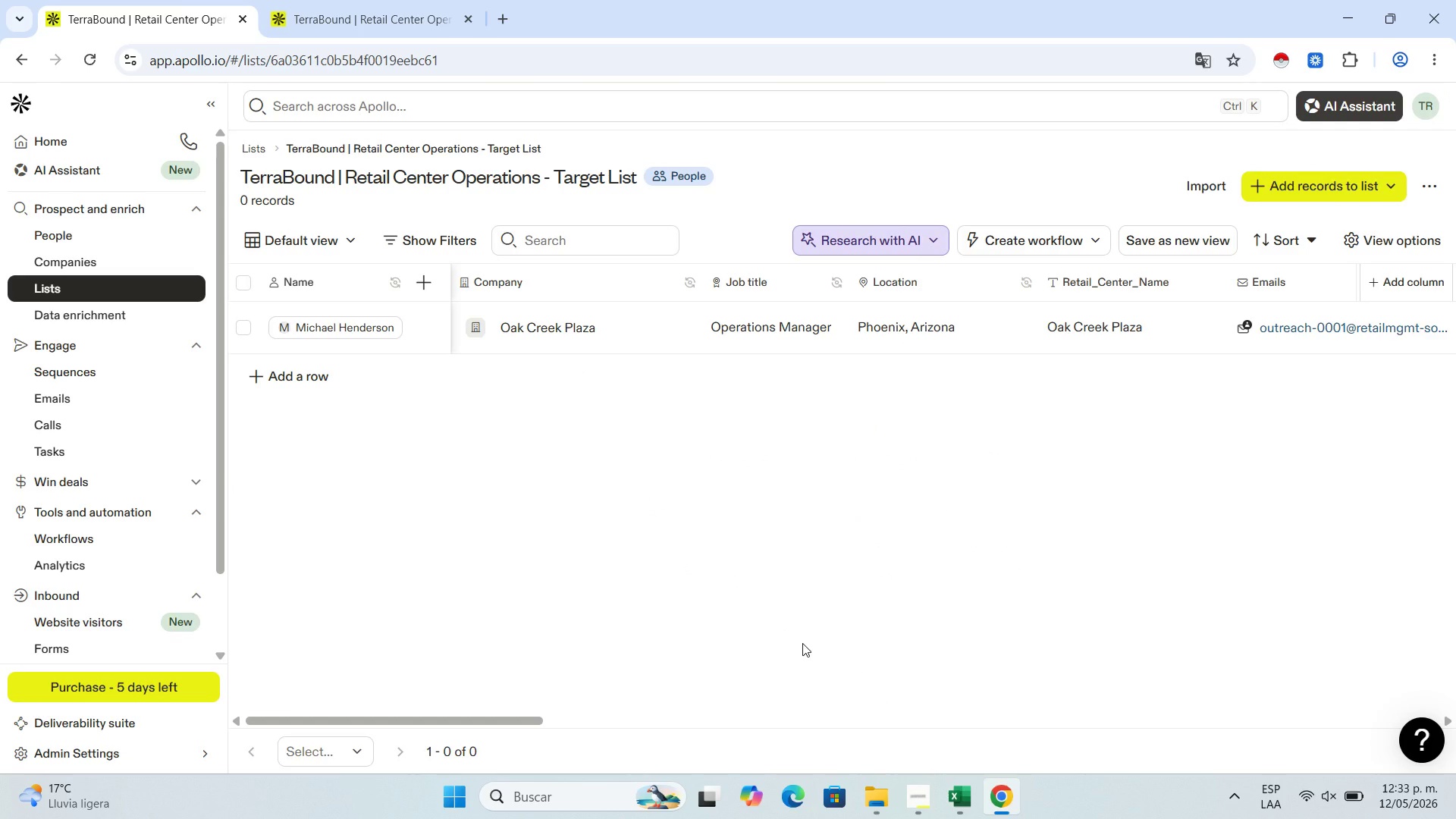 
left_click([312, 376])
 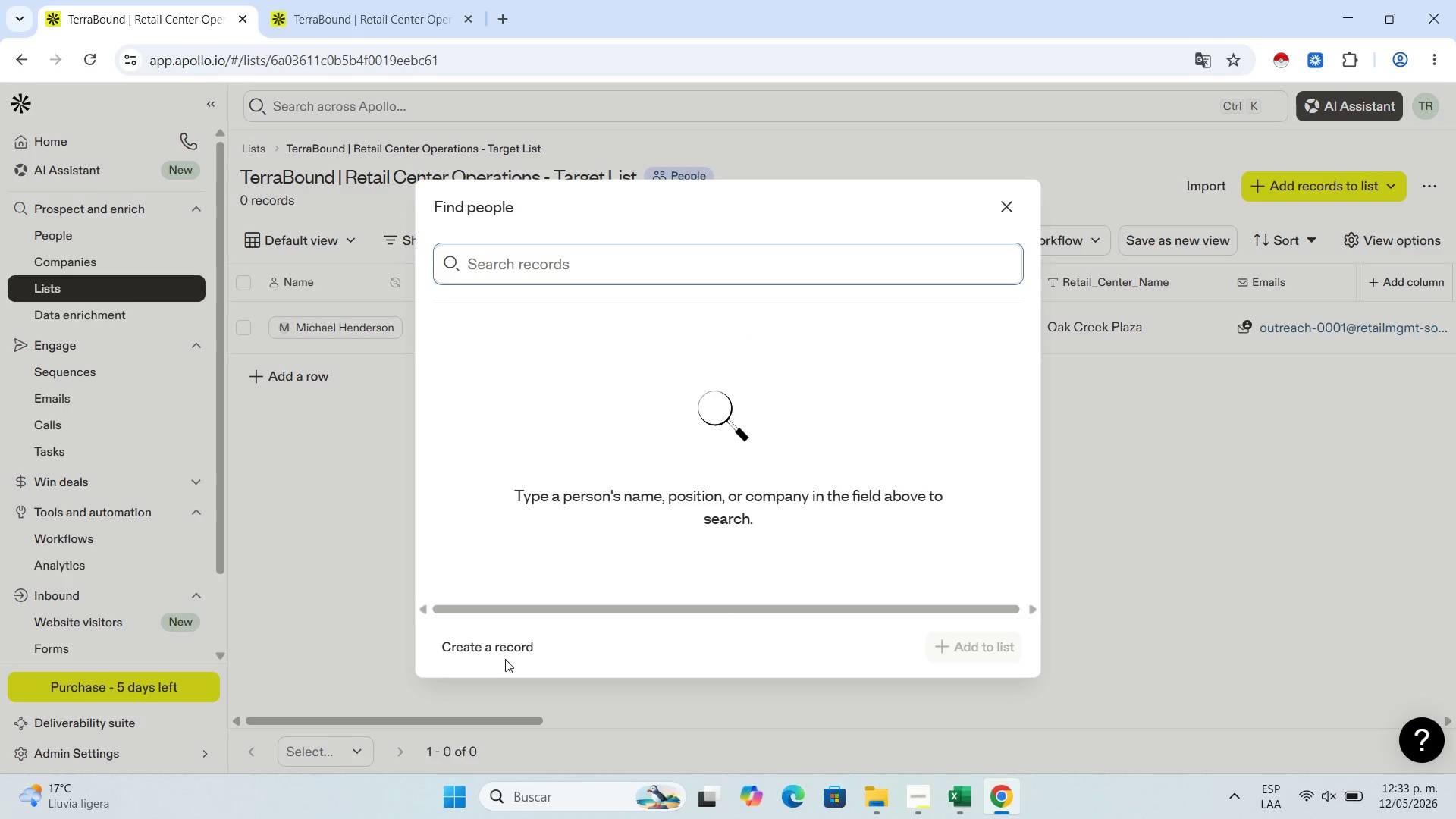 
left_click([509, 643])
 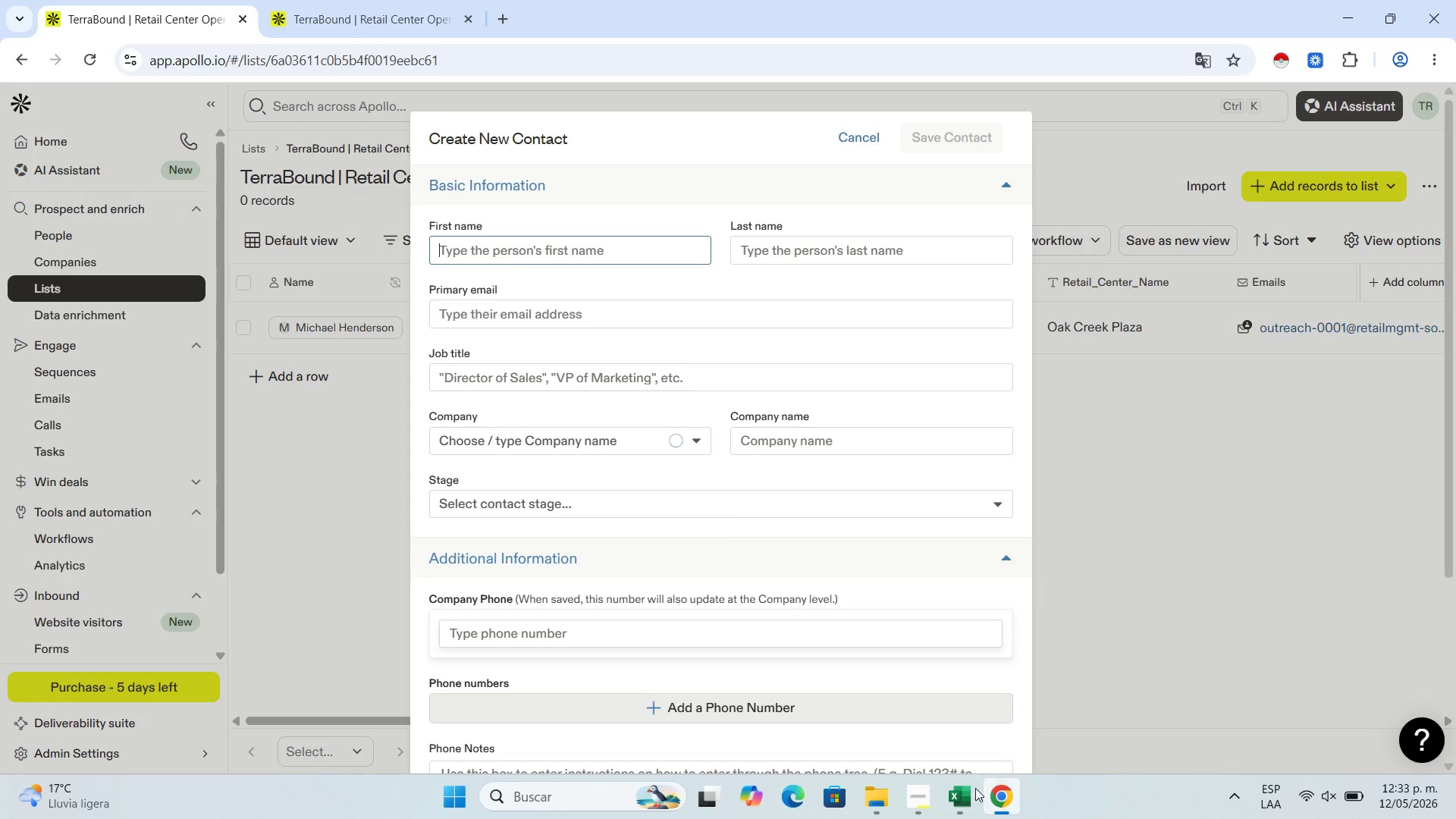 
left_click([965, 792])
 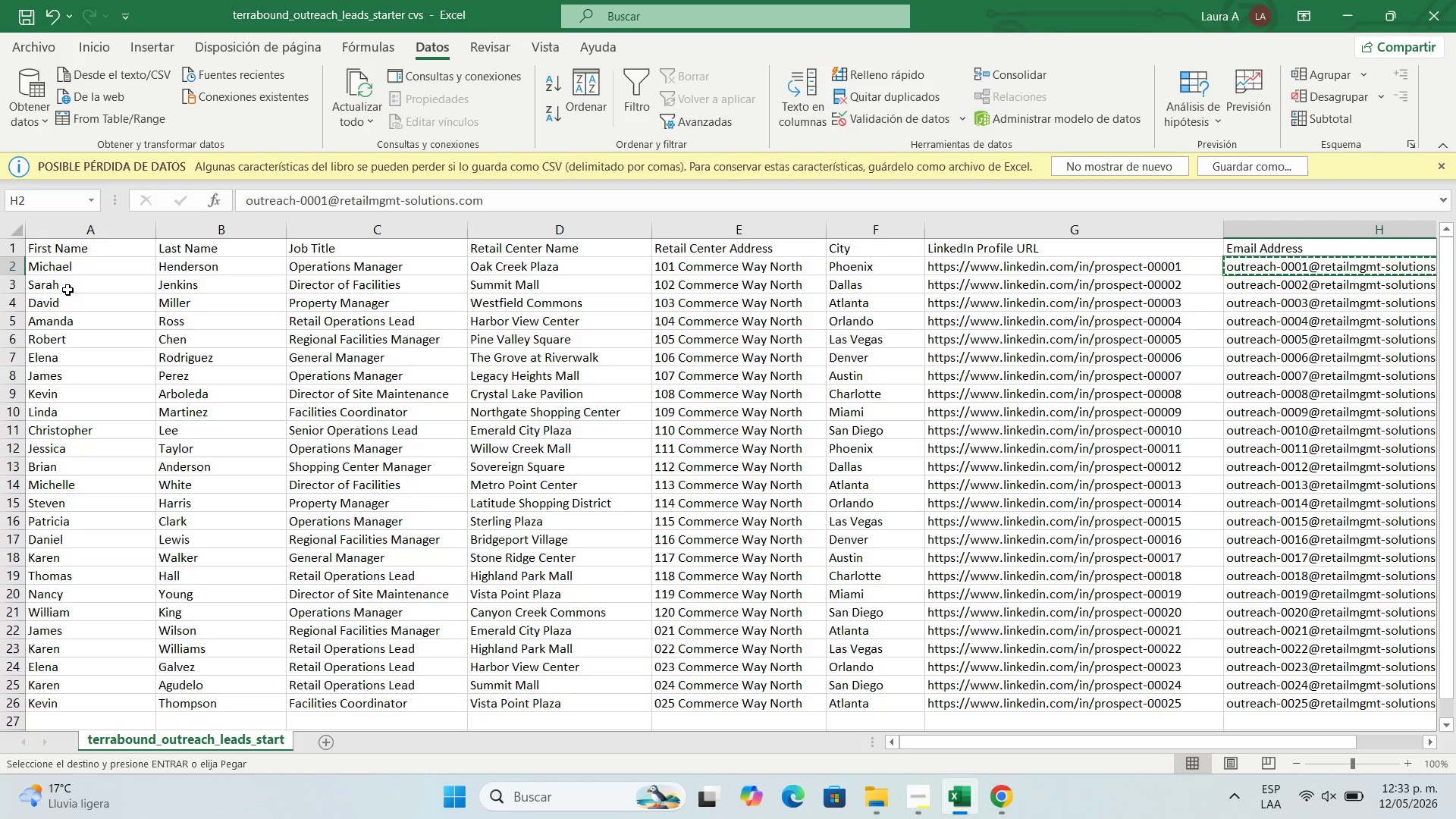 
left_click([67, 290])
 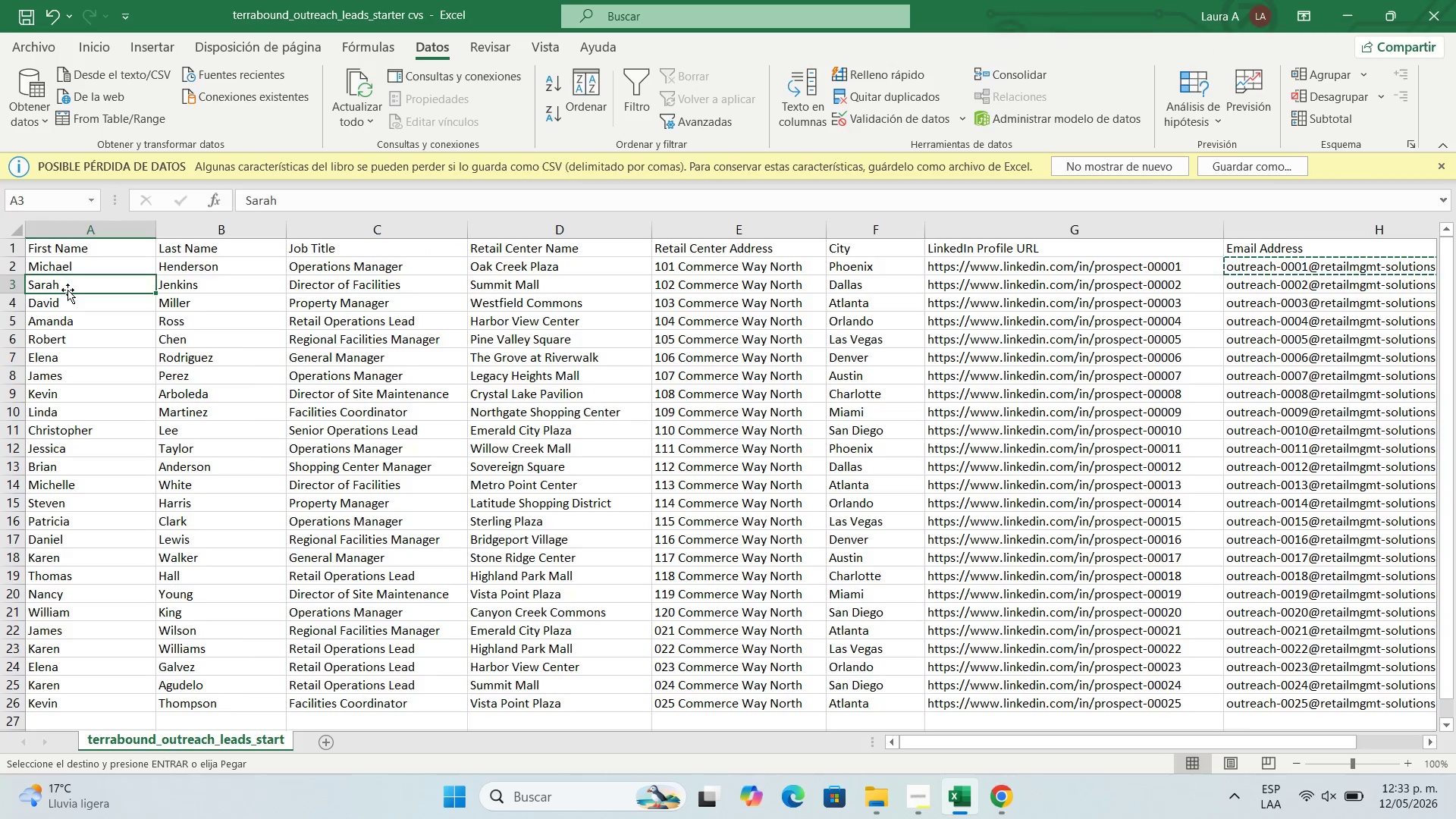 
key(Control+C)
 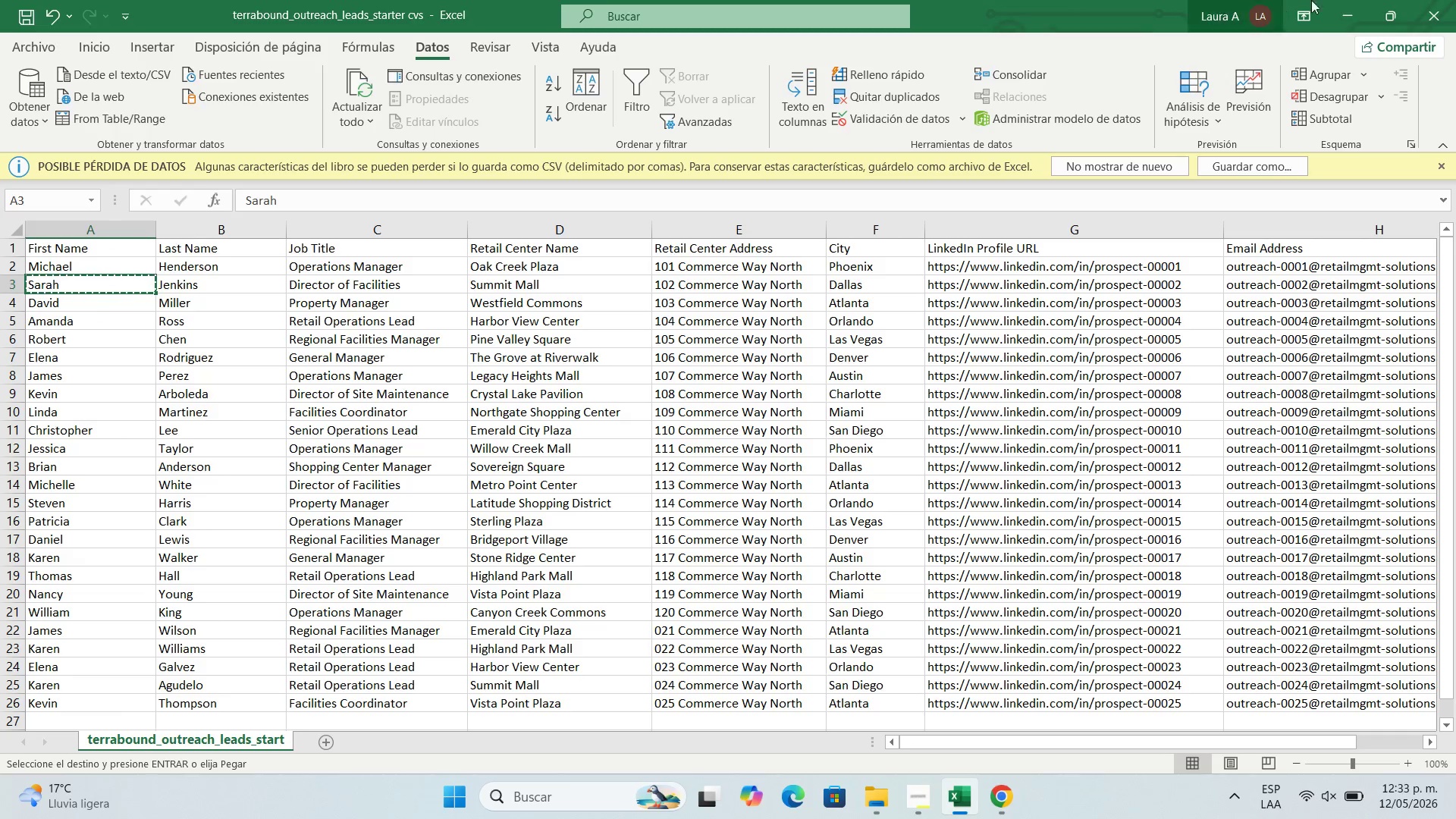 
left_click([1351, 0])
 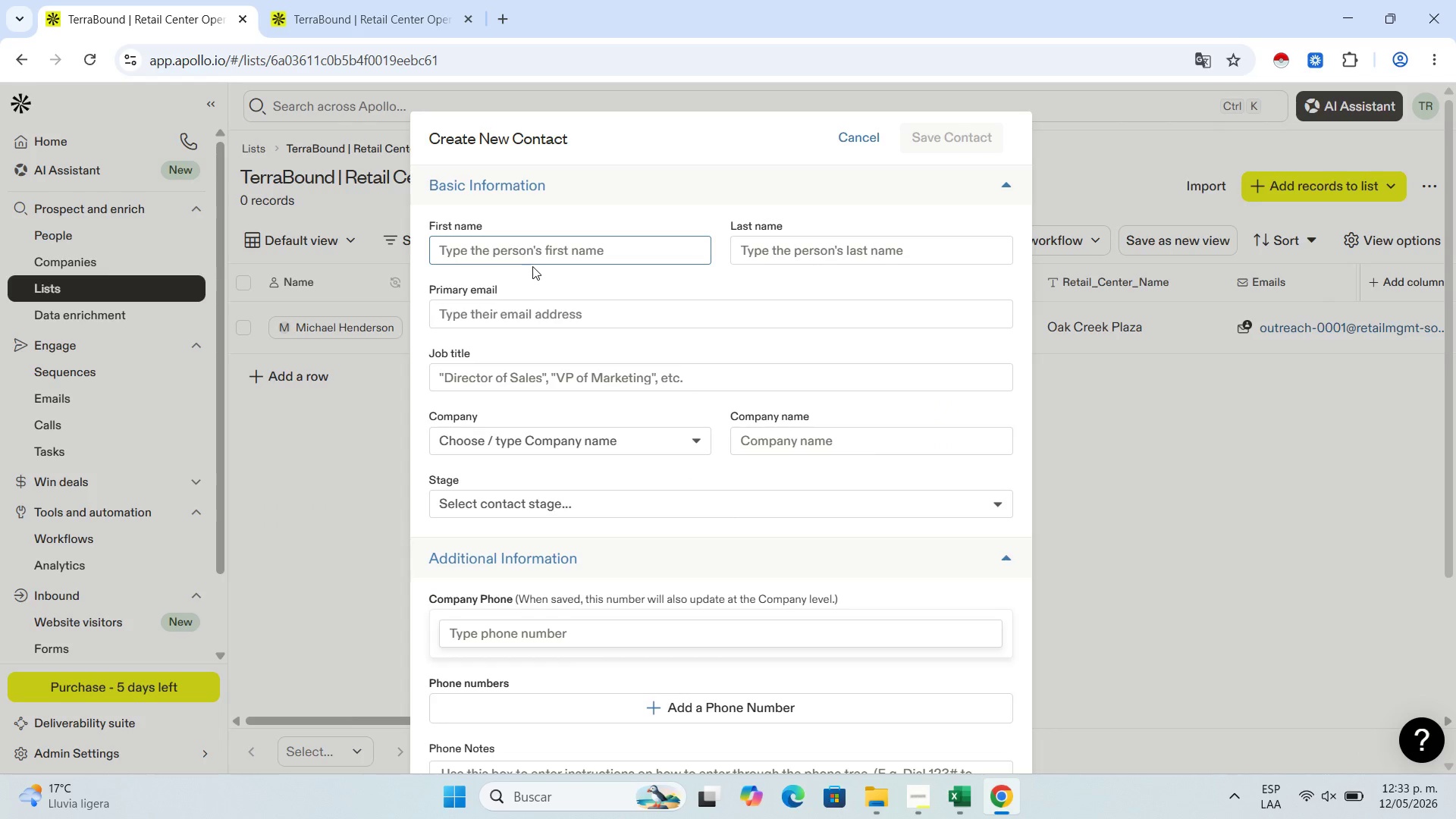 
key(Control+V)
 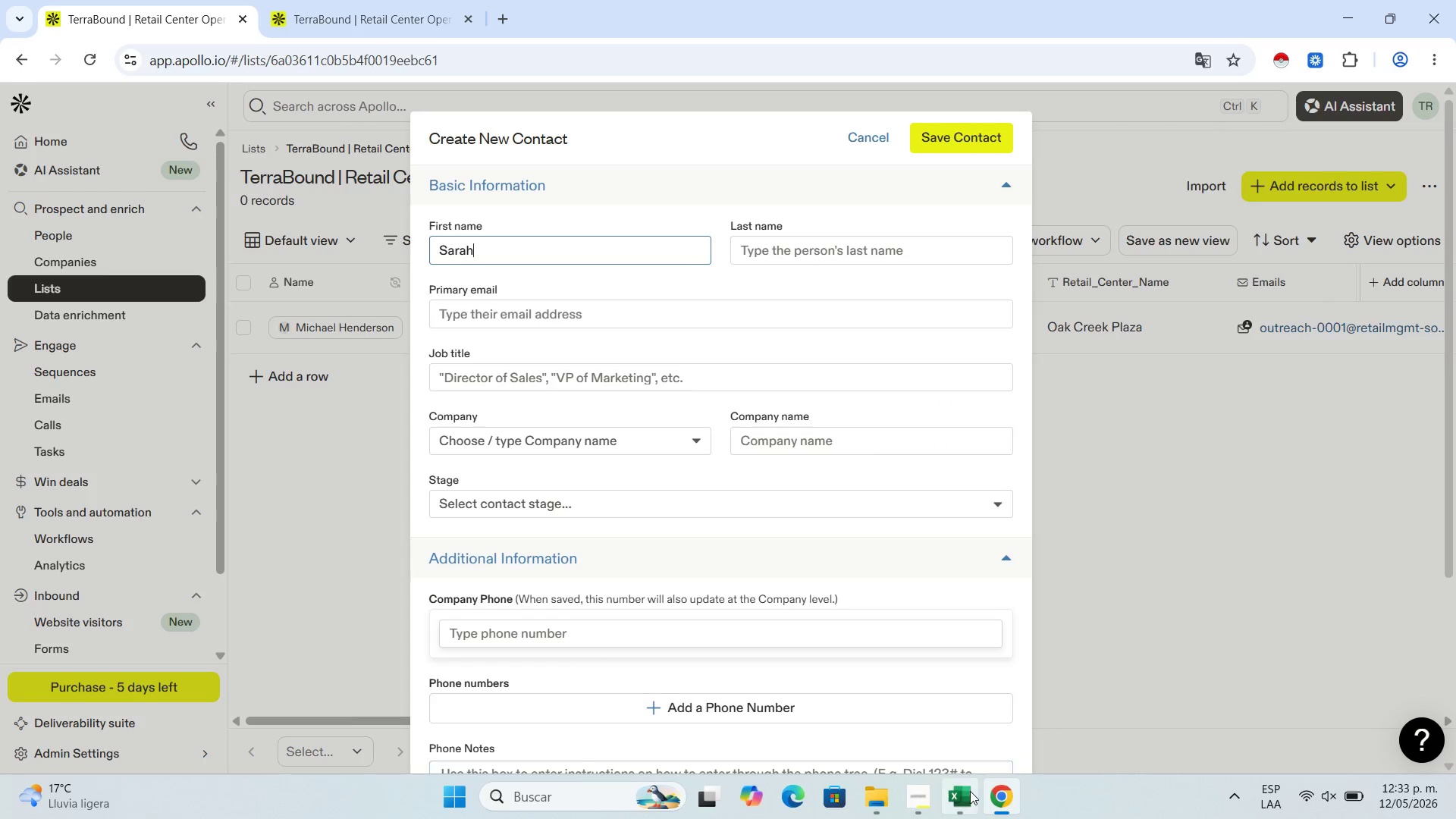 
left_click([972, 792])
 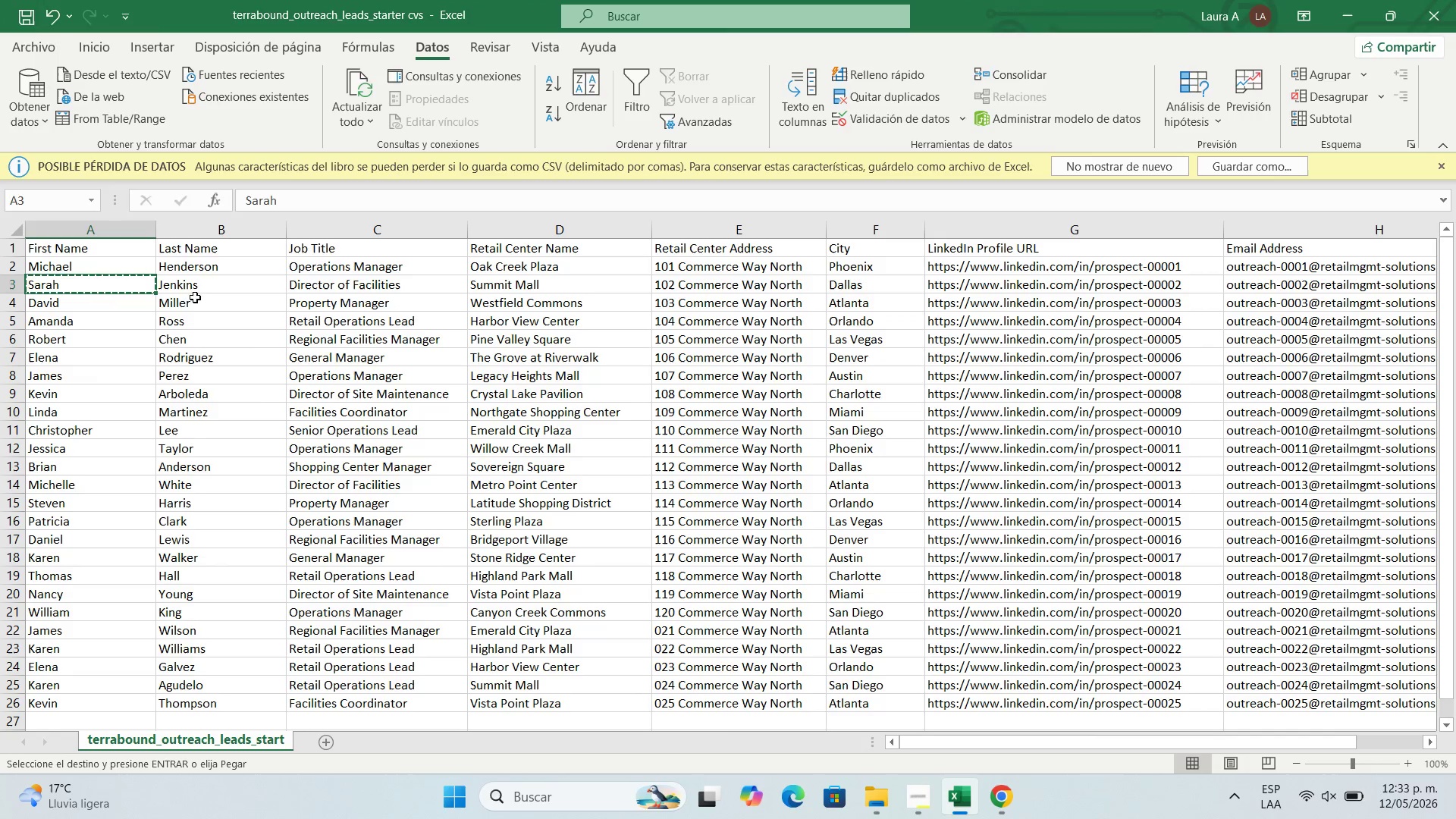 
left_click([203, 283])
 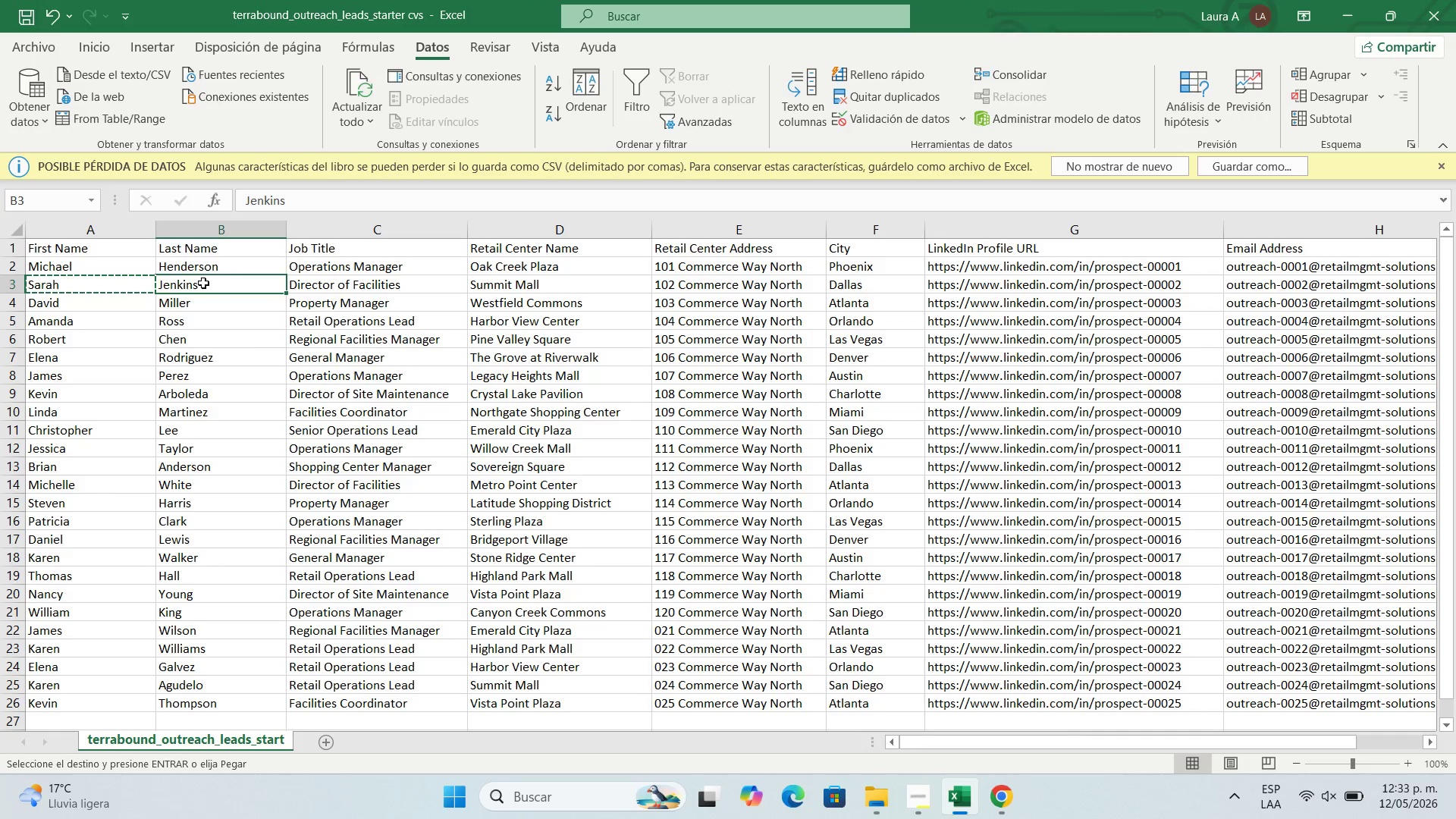 
key(Control+C)
 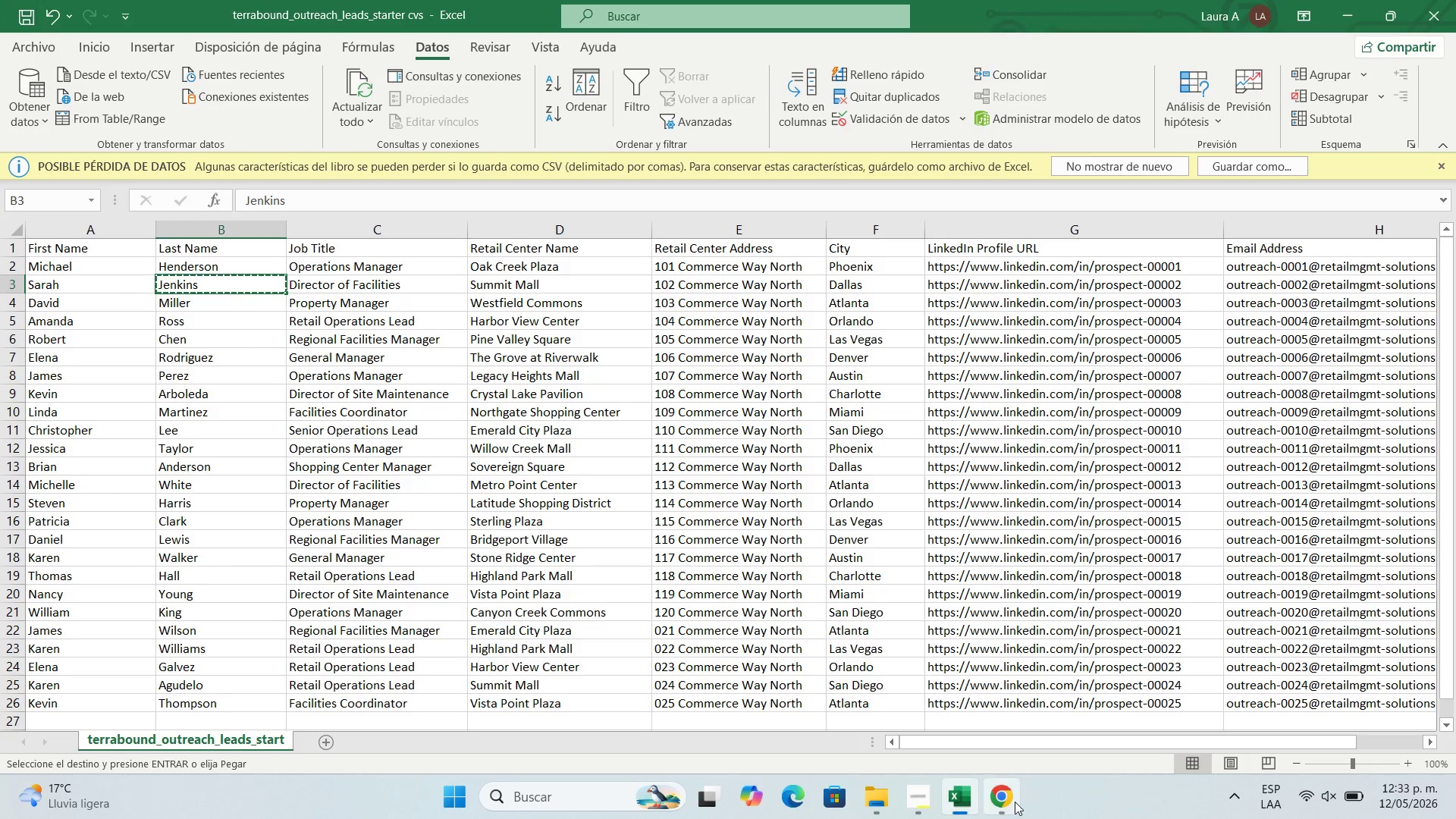 
left_click([1012, 801])
 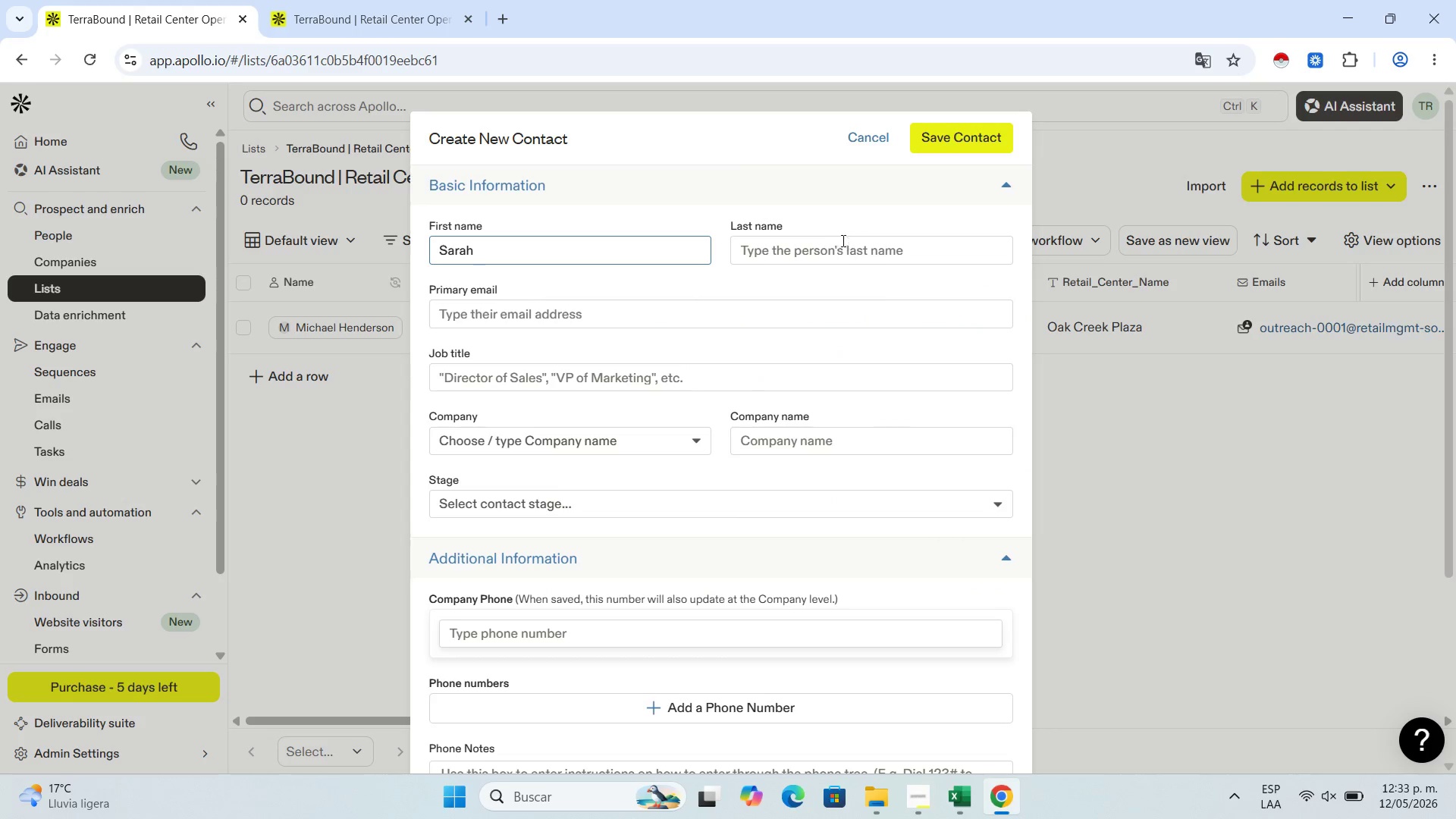 
left_click([838, 246])
 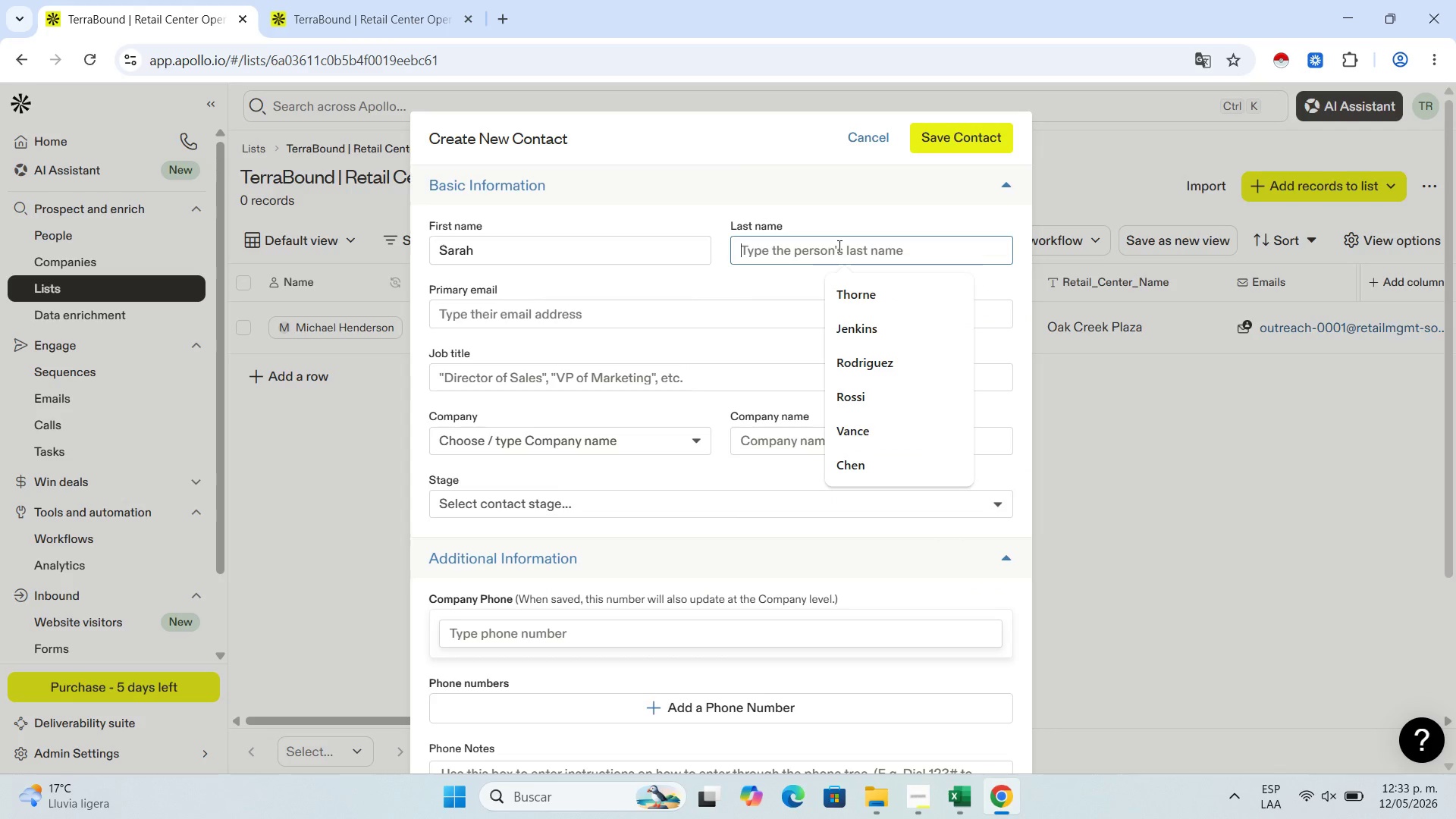 
key(Control+V)
 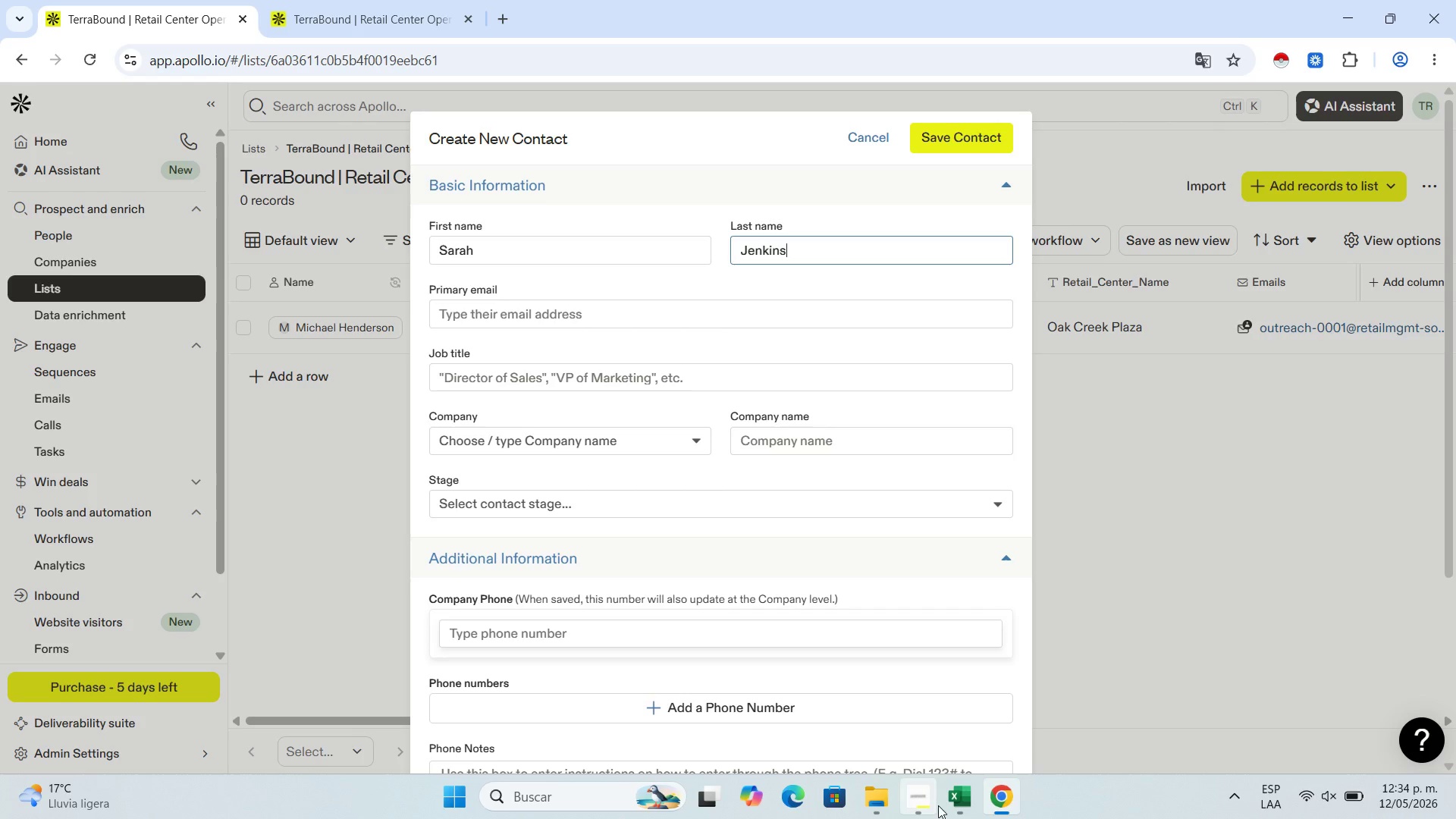 
left_click([951, 802])
 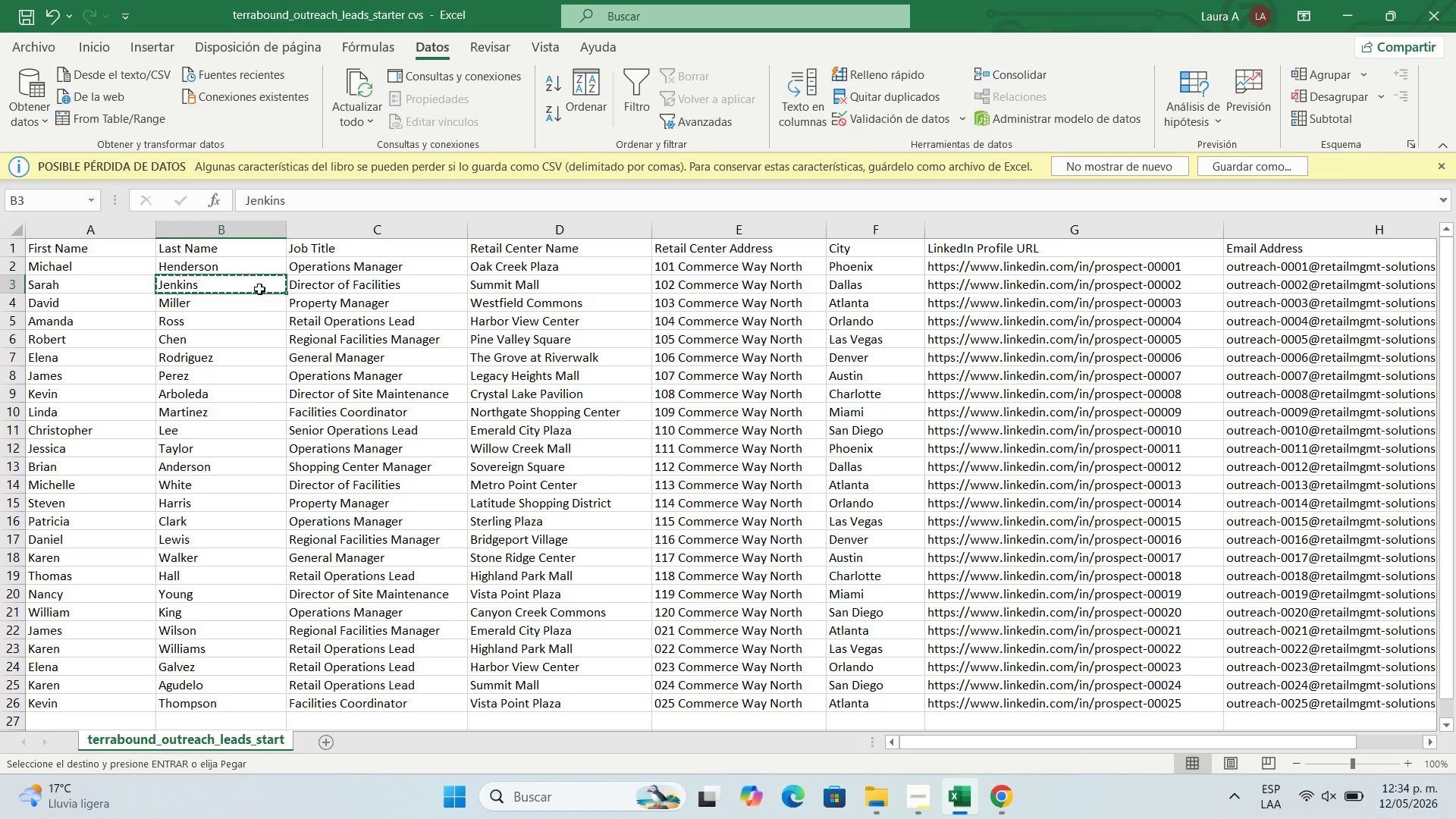 
left_click([348, 287])
 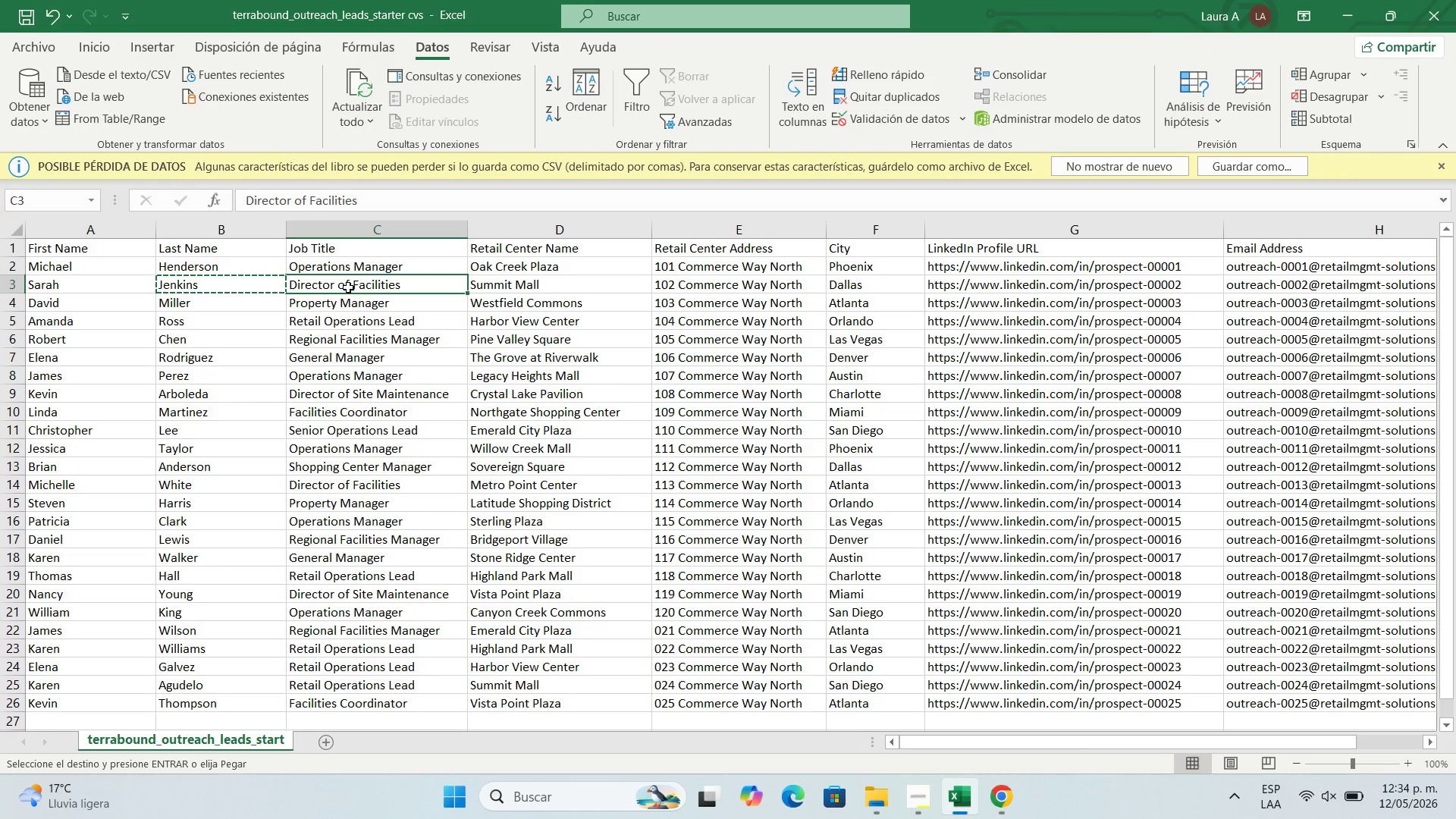 
key(Control+C)
 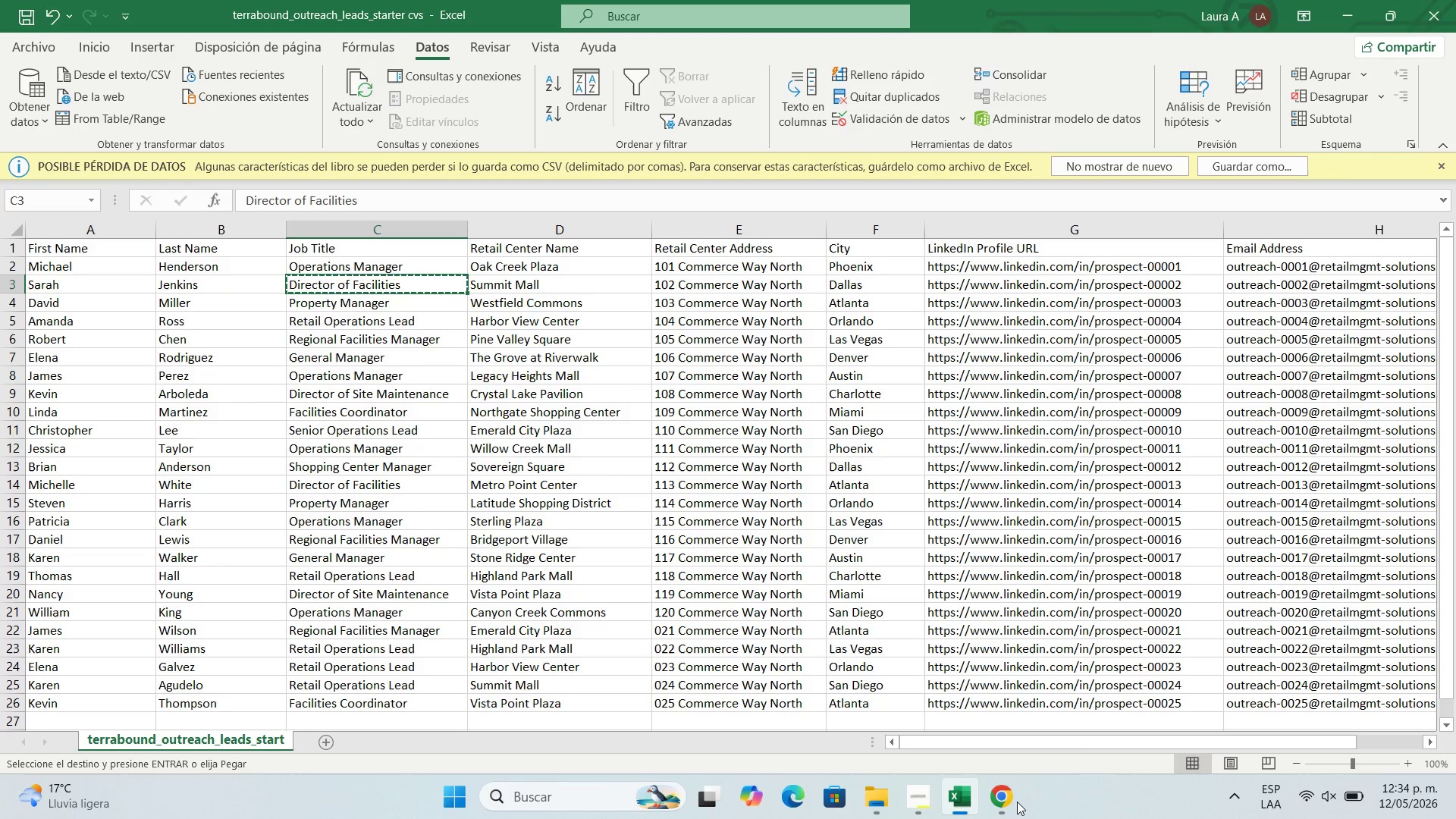 
left_click([1012, 801])
 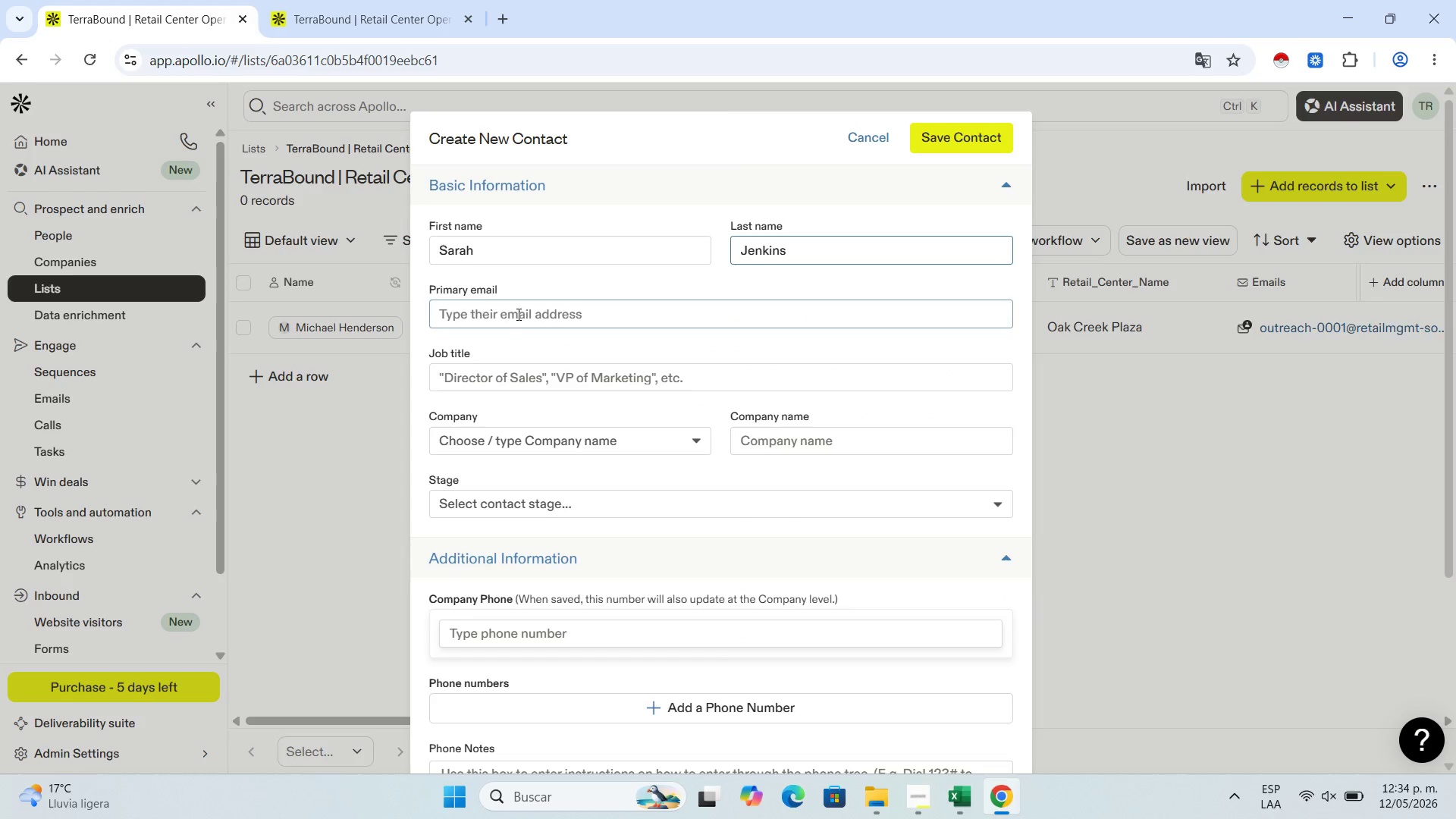 
left_click([517, 314])
 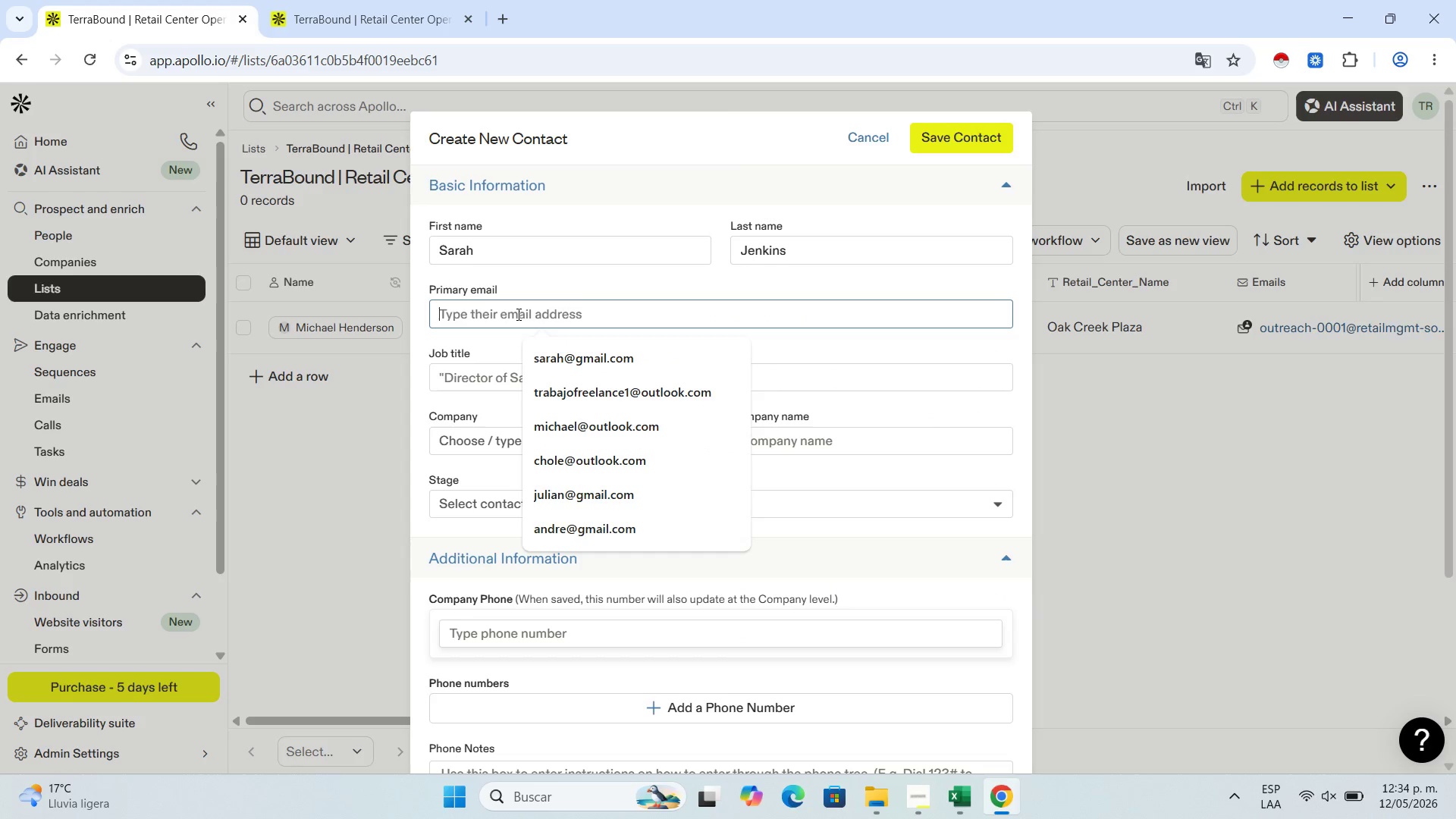 
hold_key(key=ControlLeft, duration=0.44)
 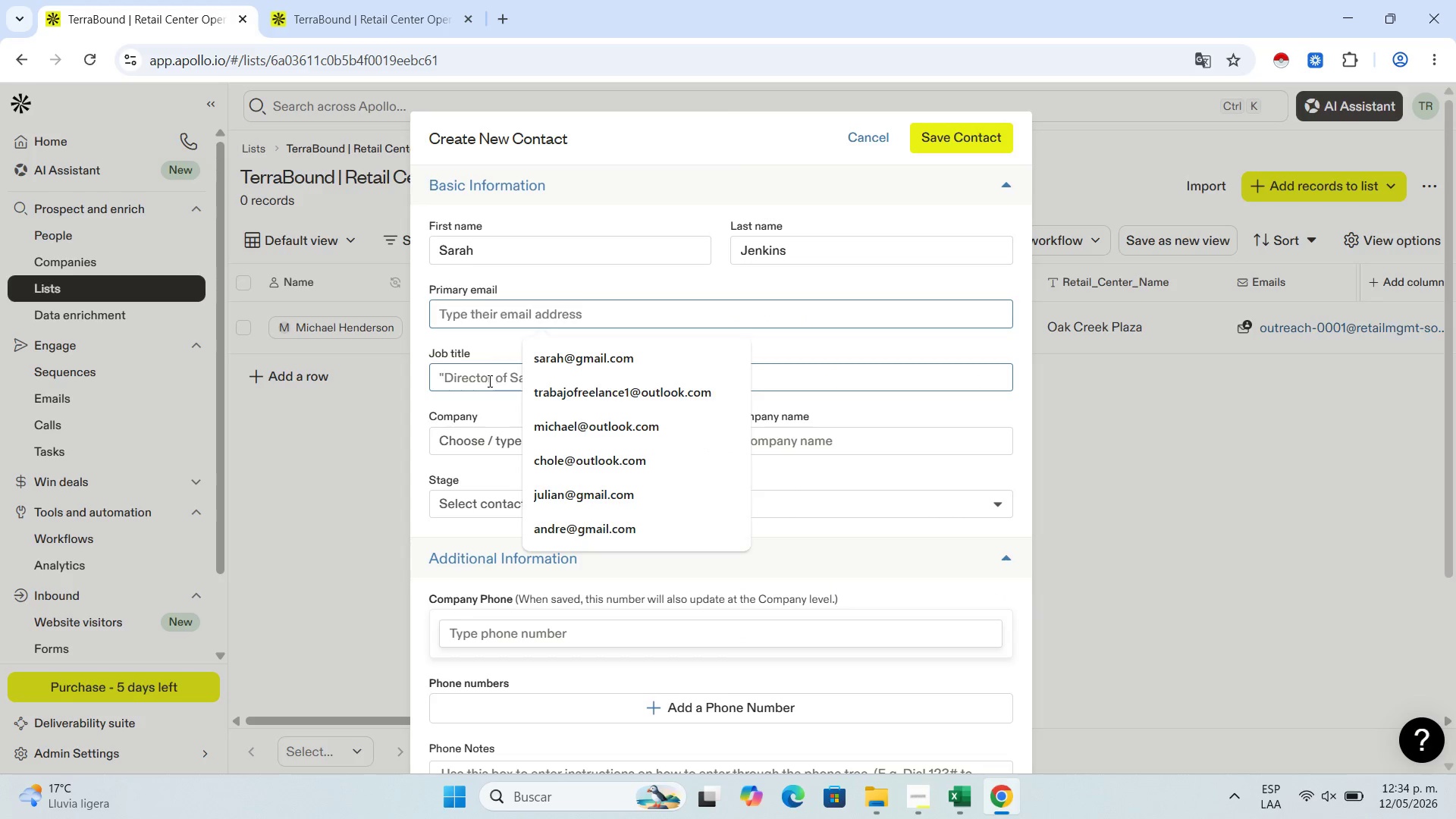 
left_click([488, 381])
 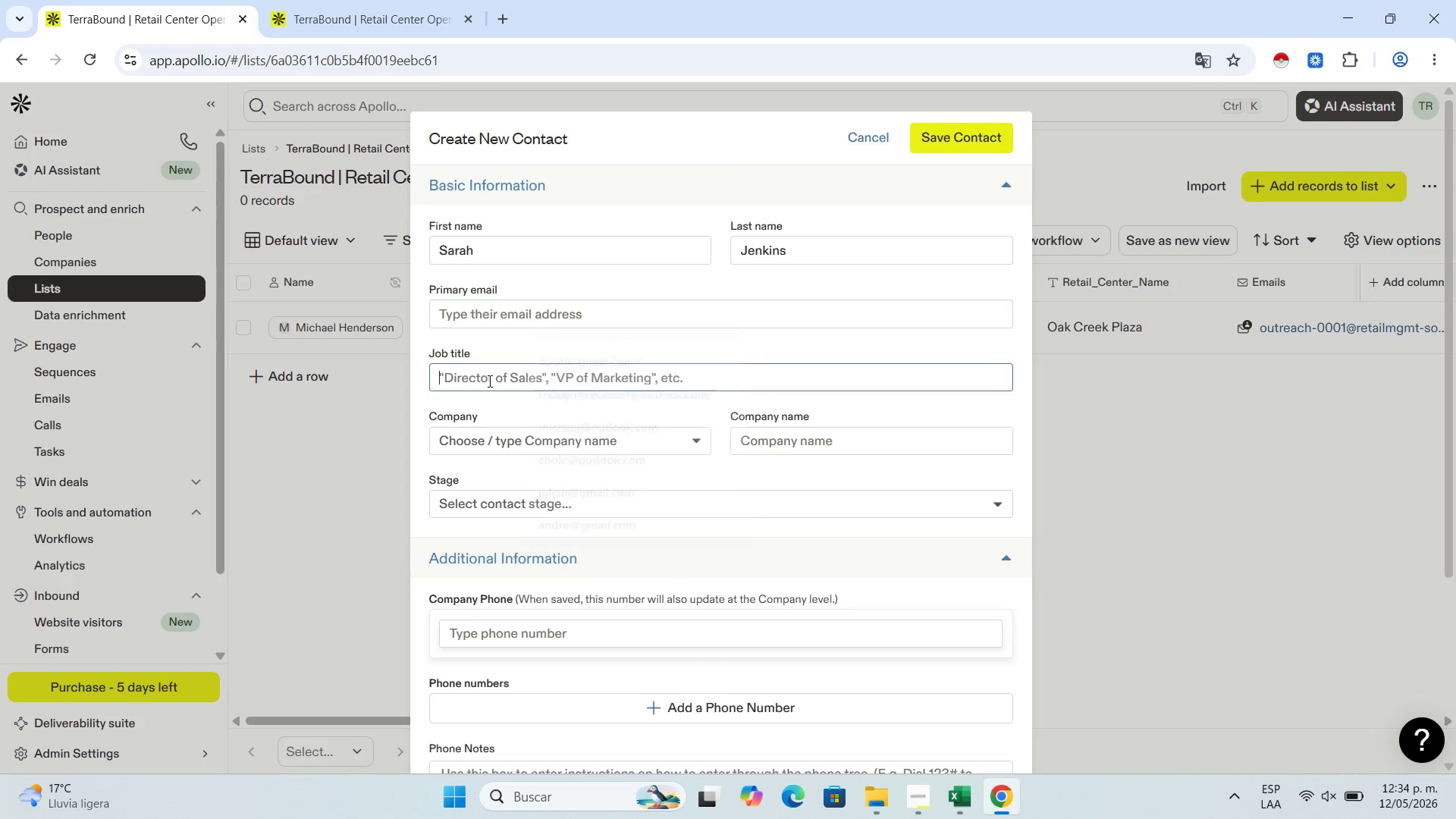 
key(Control+V)
 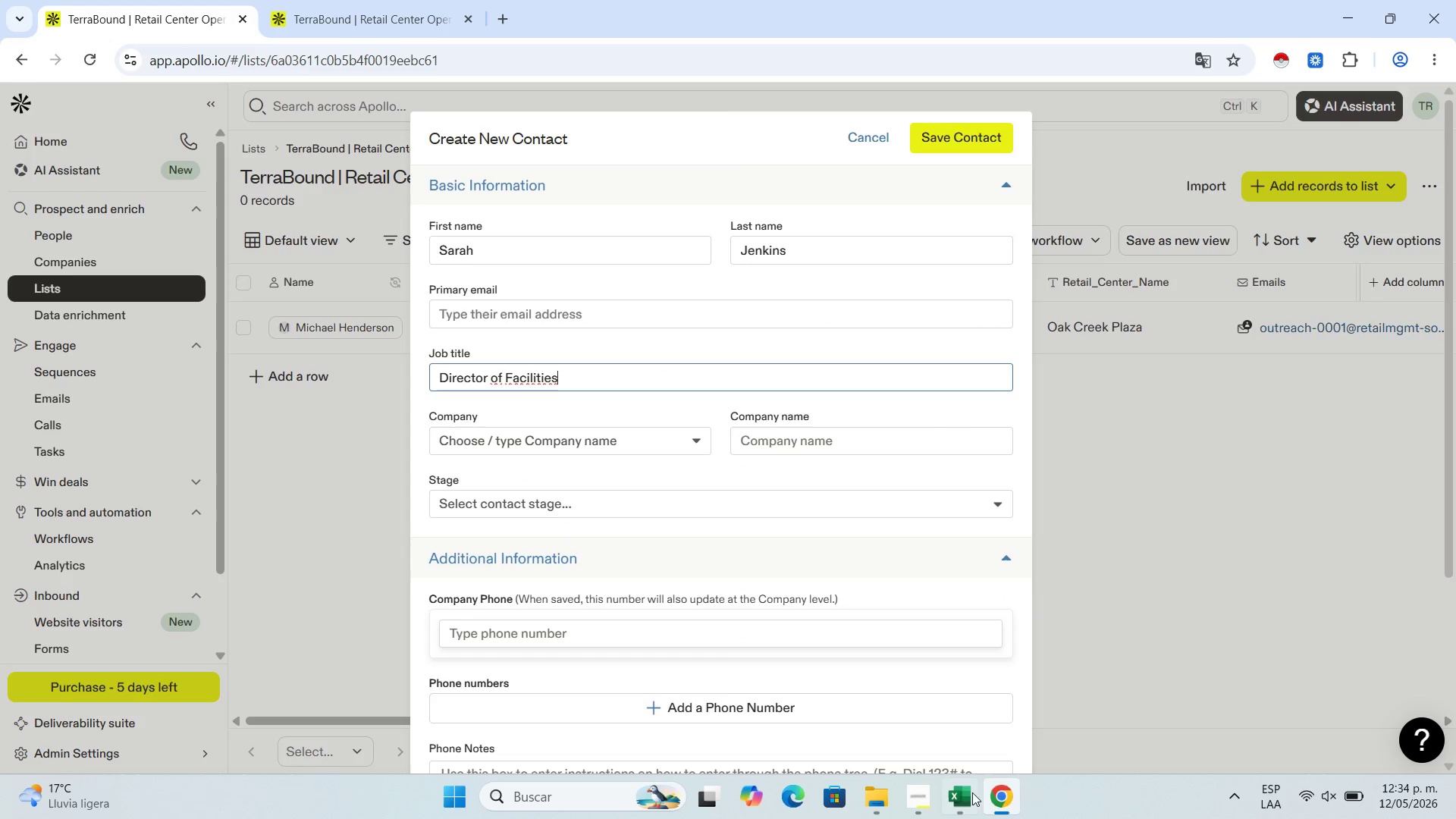 
left_click([962, 802])
 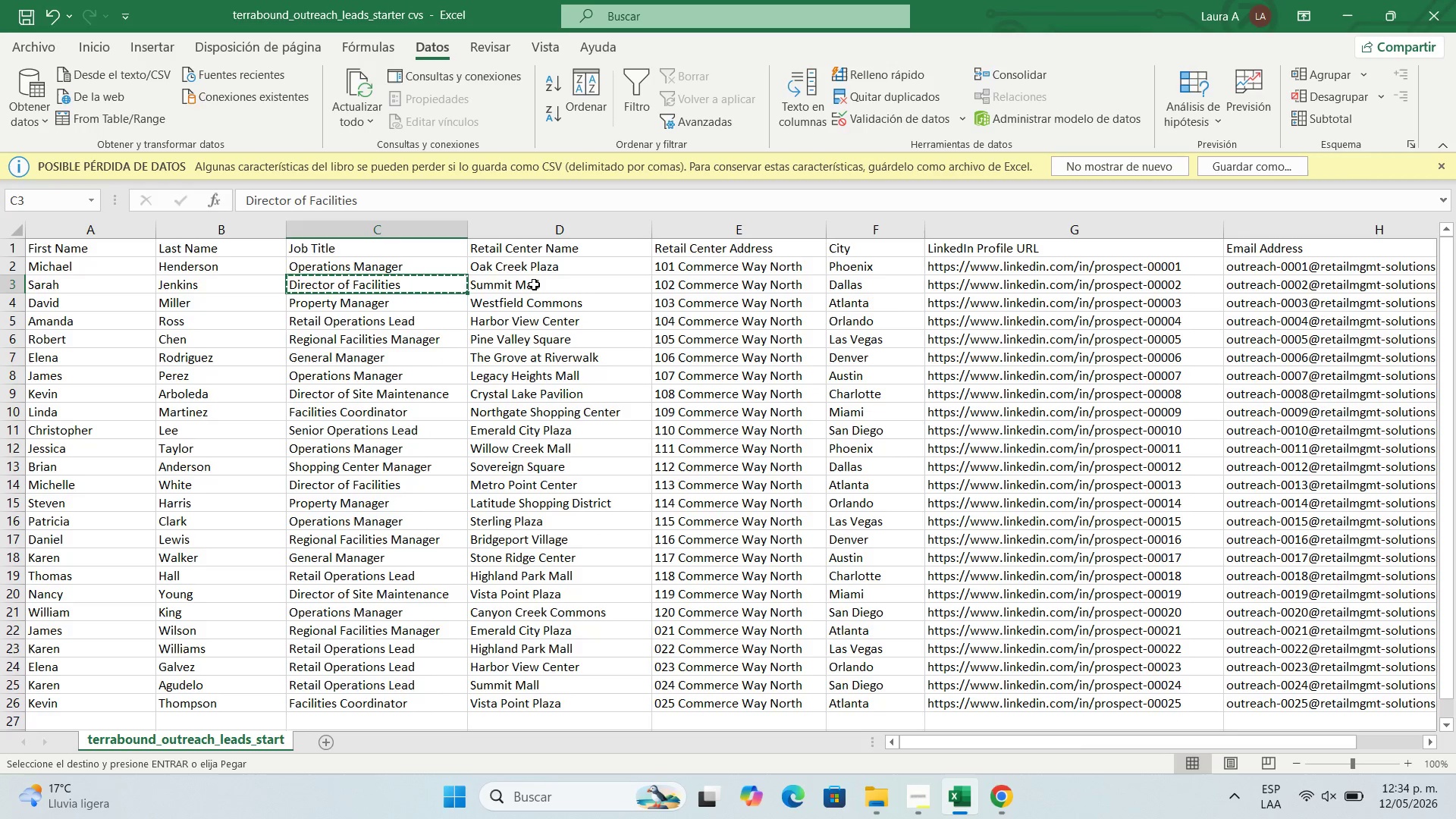 
left_click([534, 284])
 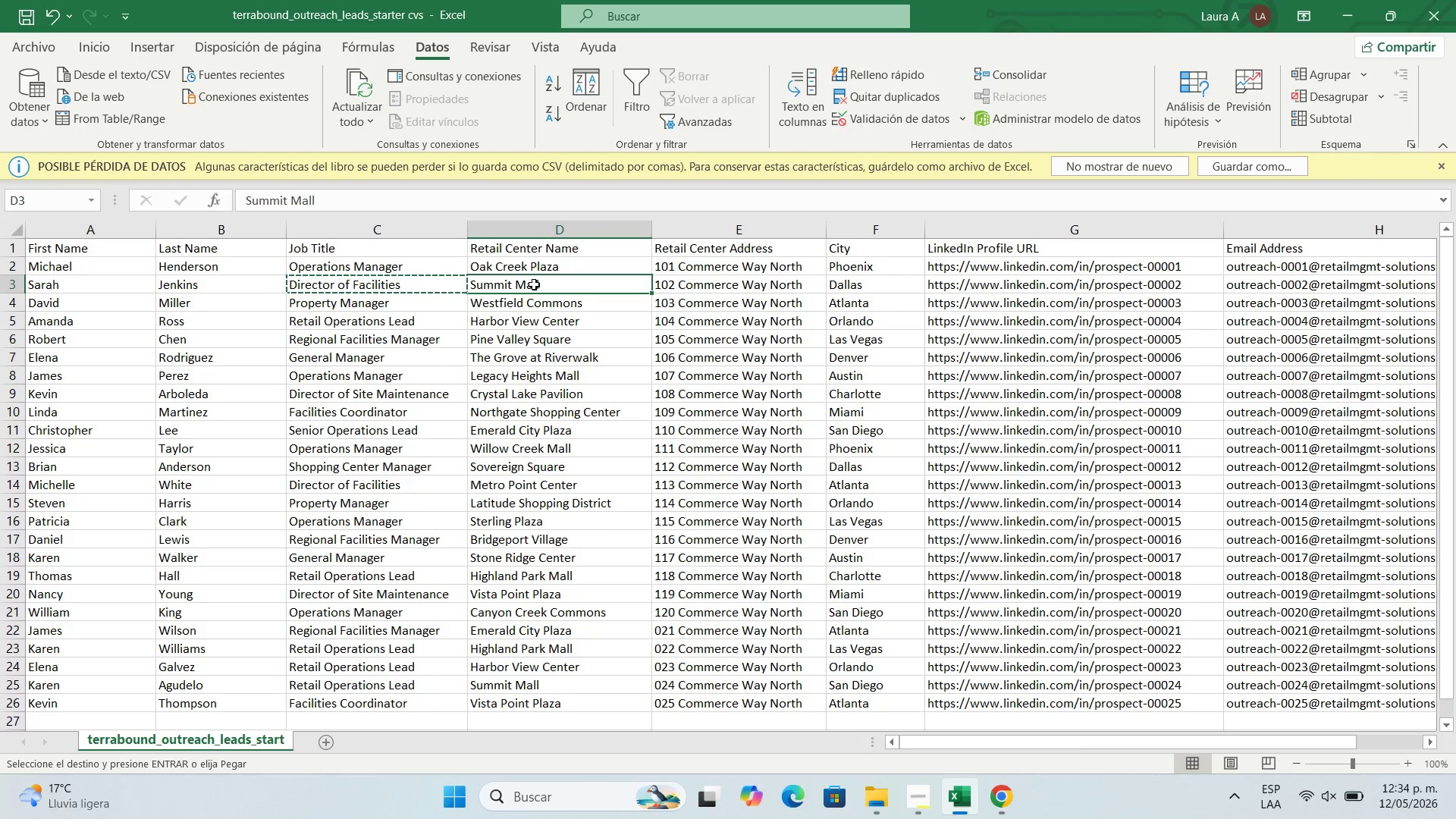 
key(Control+C)
 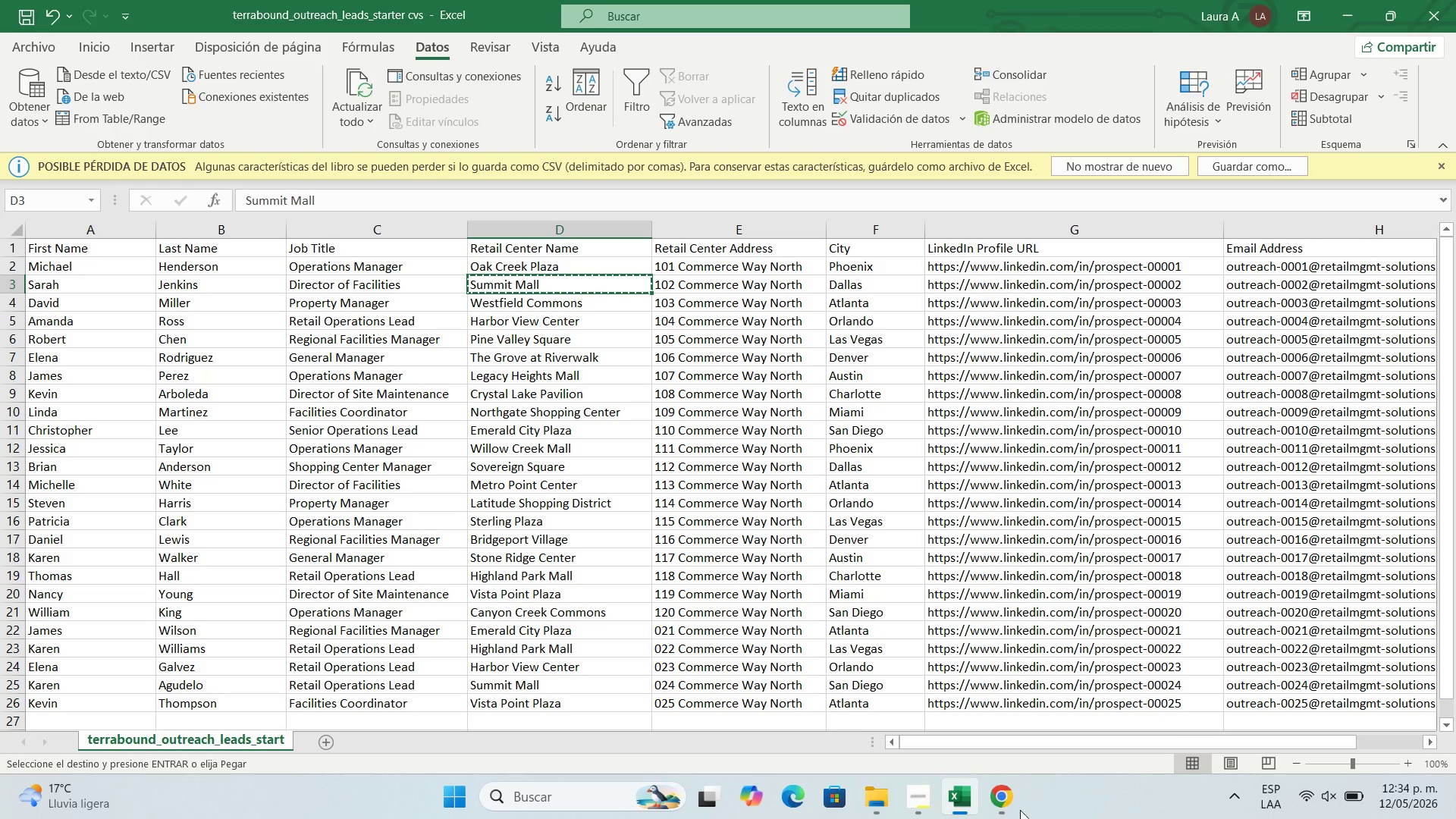 
left_click([1010, 806])
 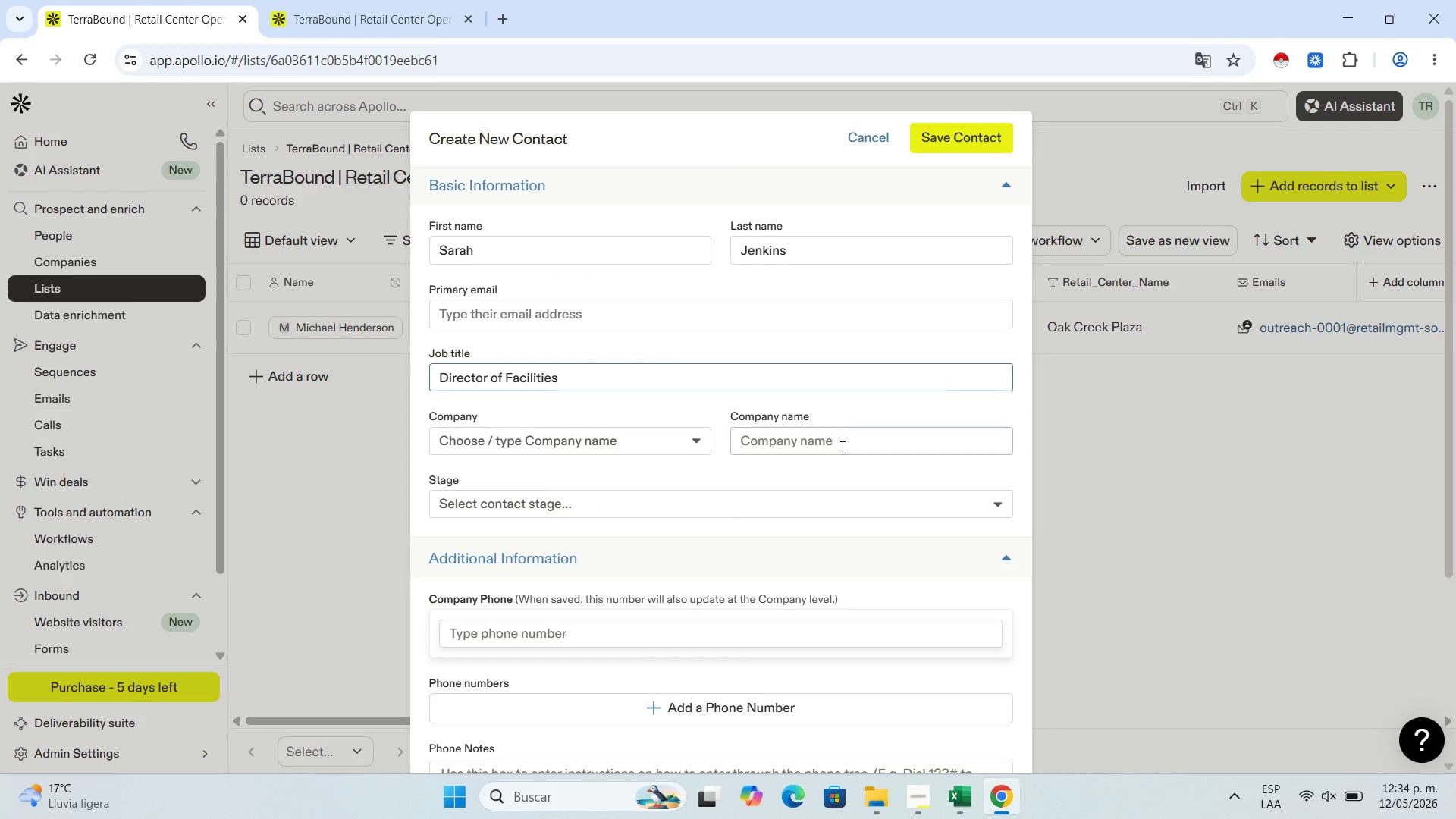 
left_click([844, 441])
 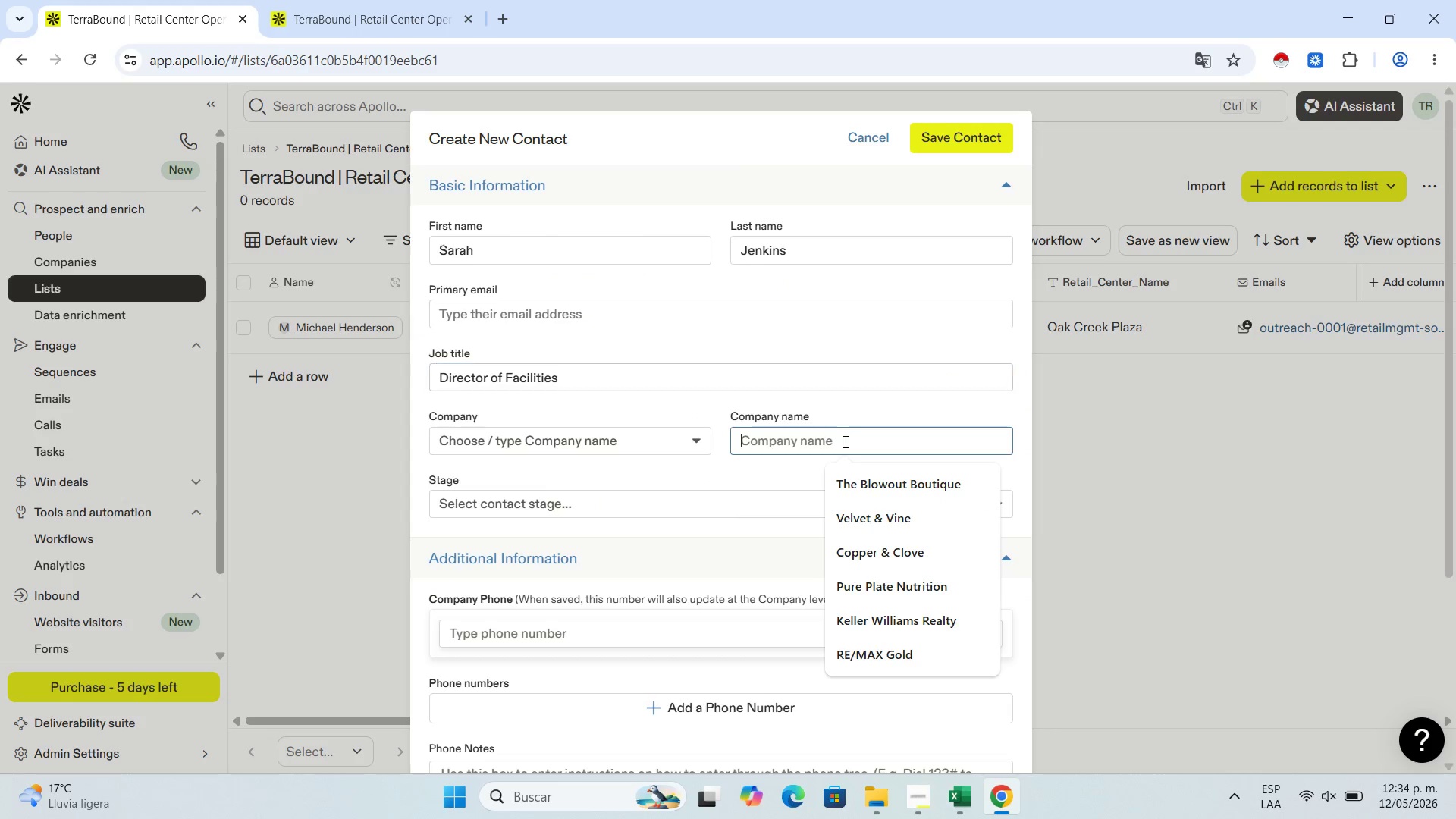 
key(Control+V)
 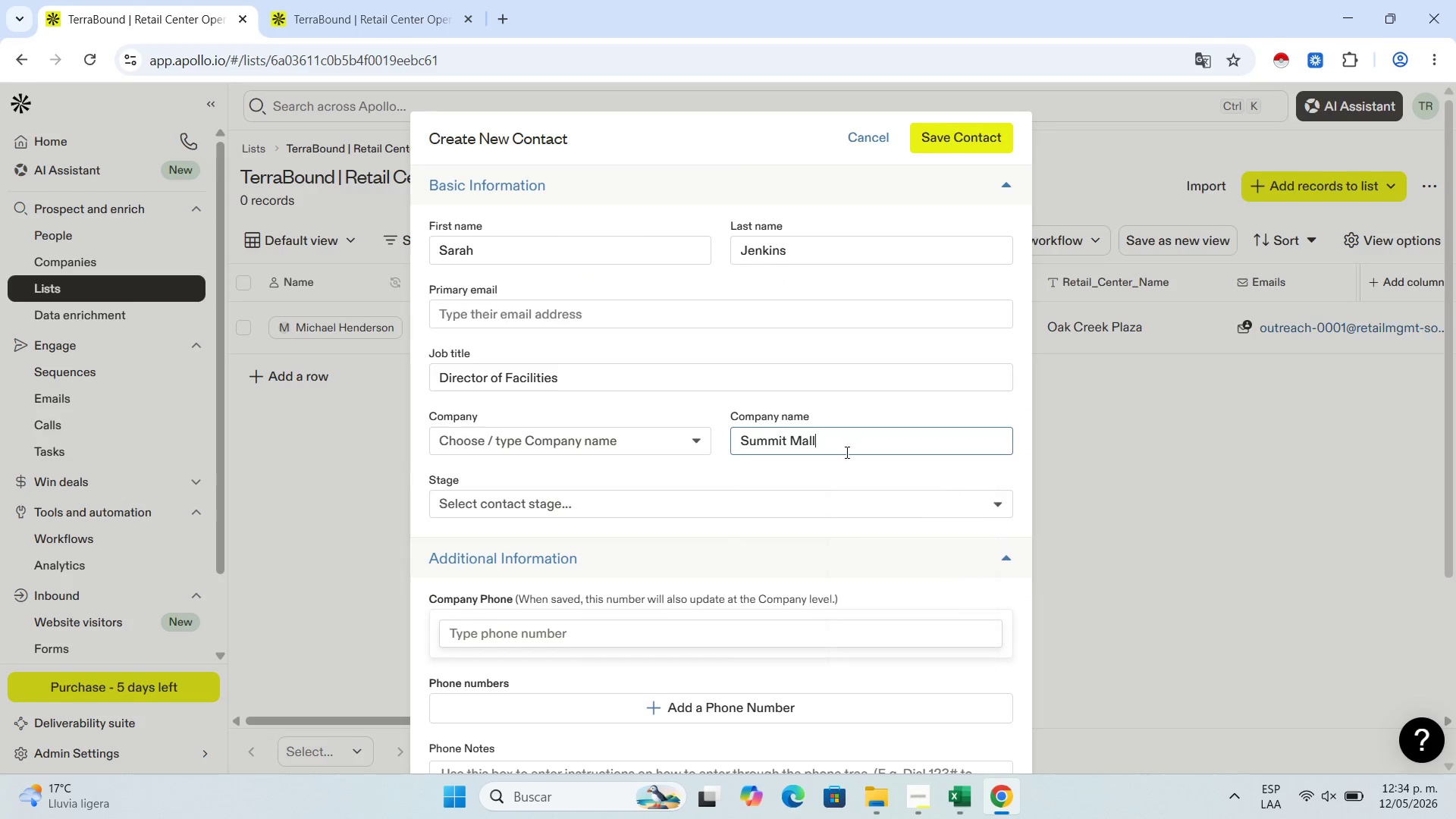 
scroll: coordinate [880, 604], scroll_direction: down, amount: 8.0
 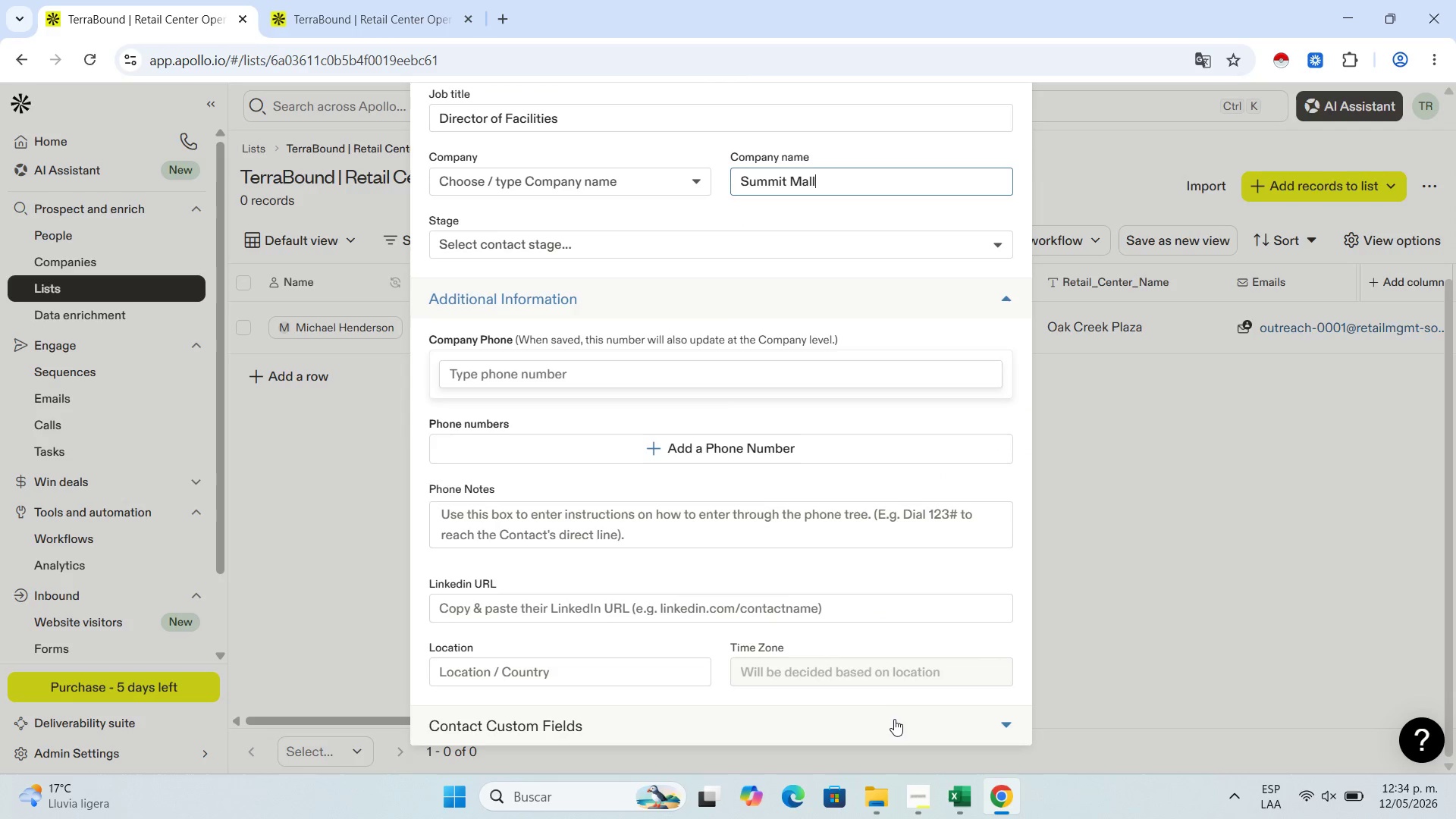 
left_click([894, 720])
 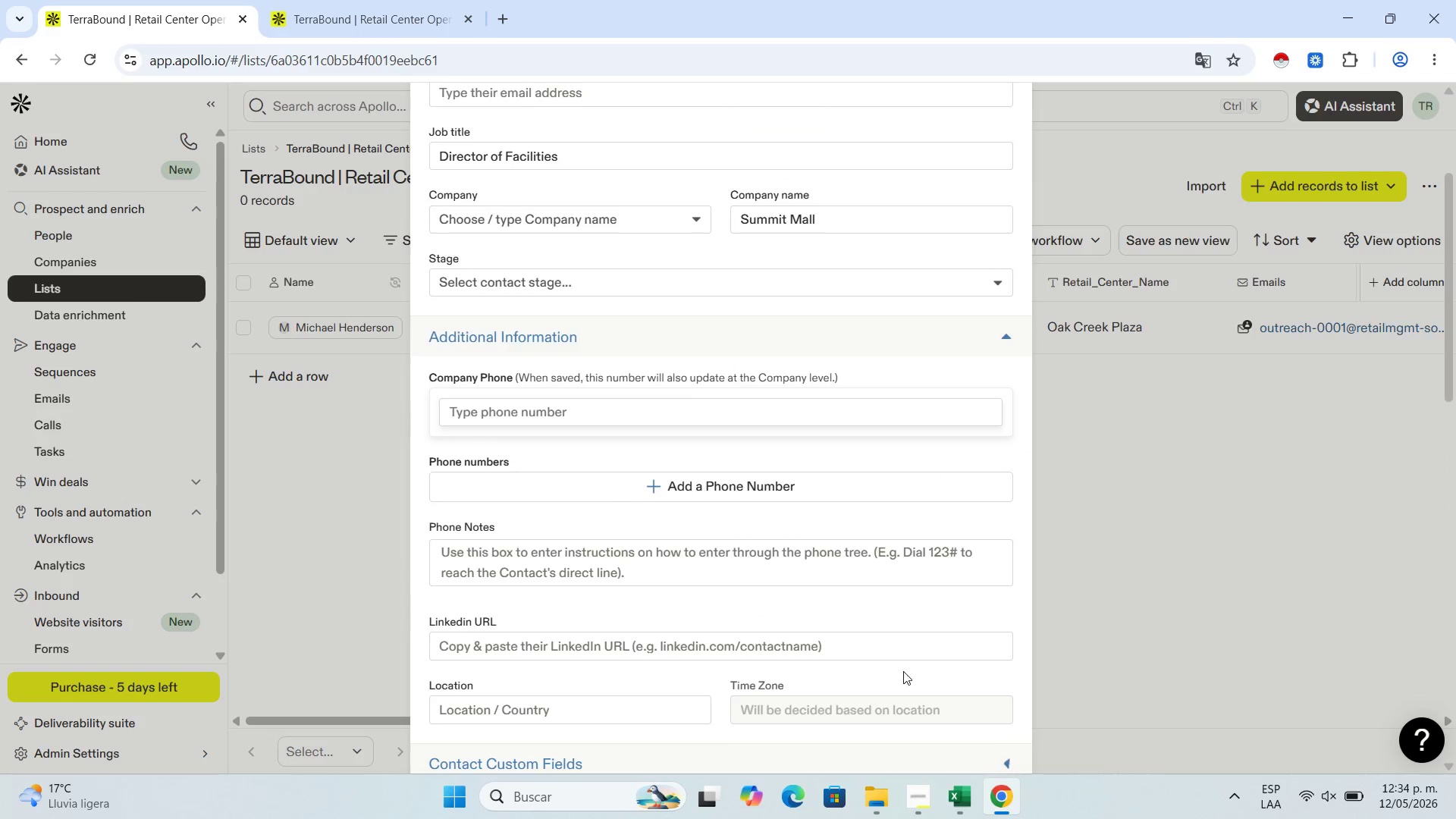 
scroll: coordinate [839, 689], scroll_direction: down, amount: 18.0
 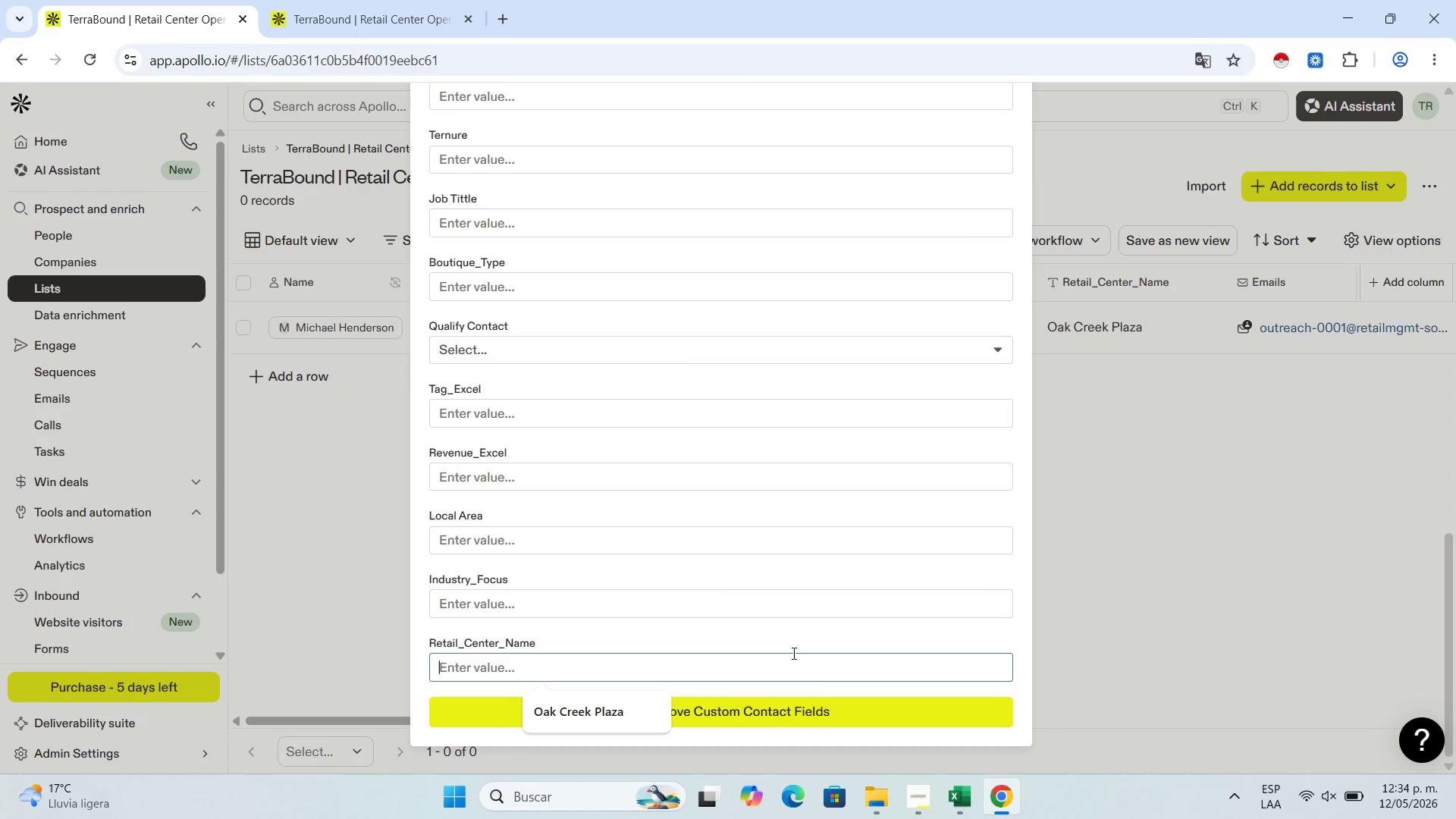 
key(Control+V)
 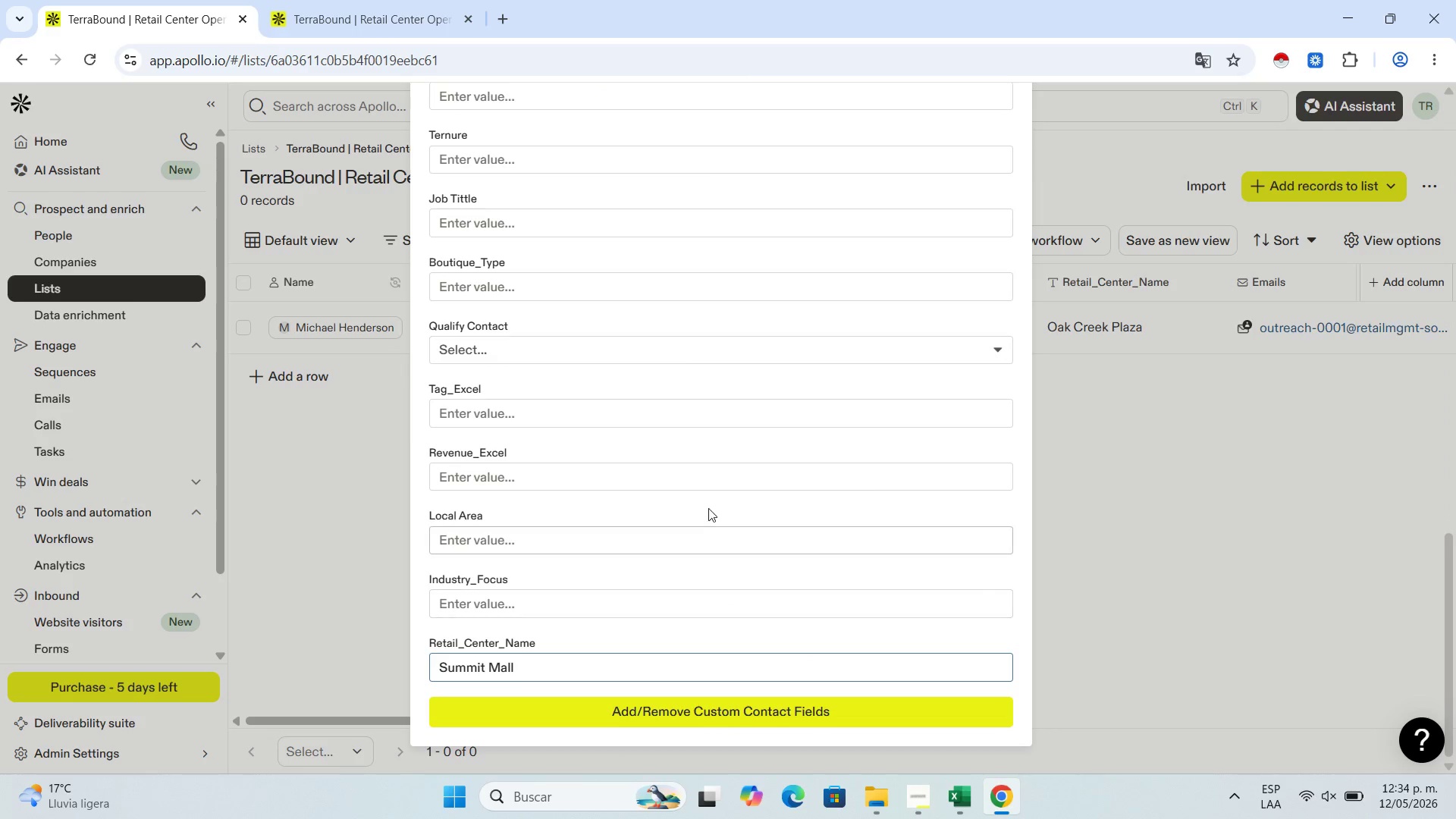 
scroll: coordinate [711, 506], scroll_direction: up, amount: 14.0
 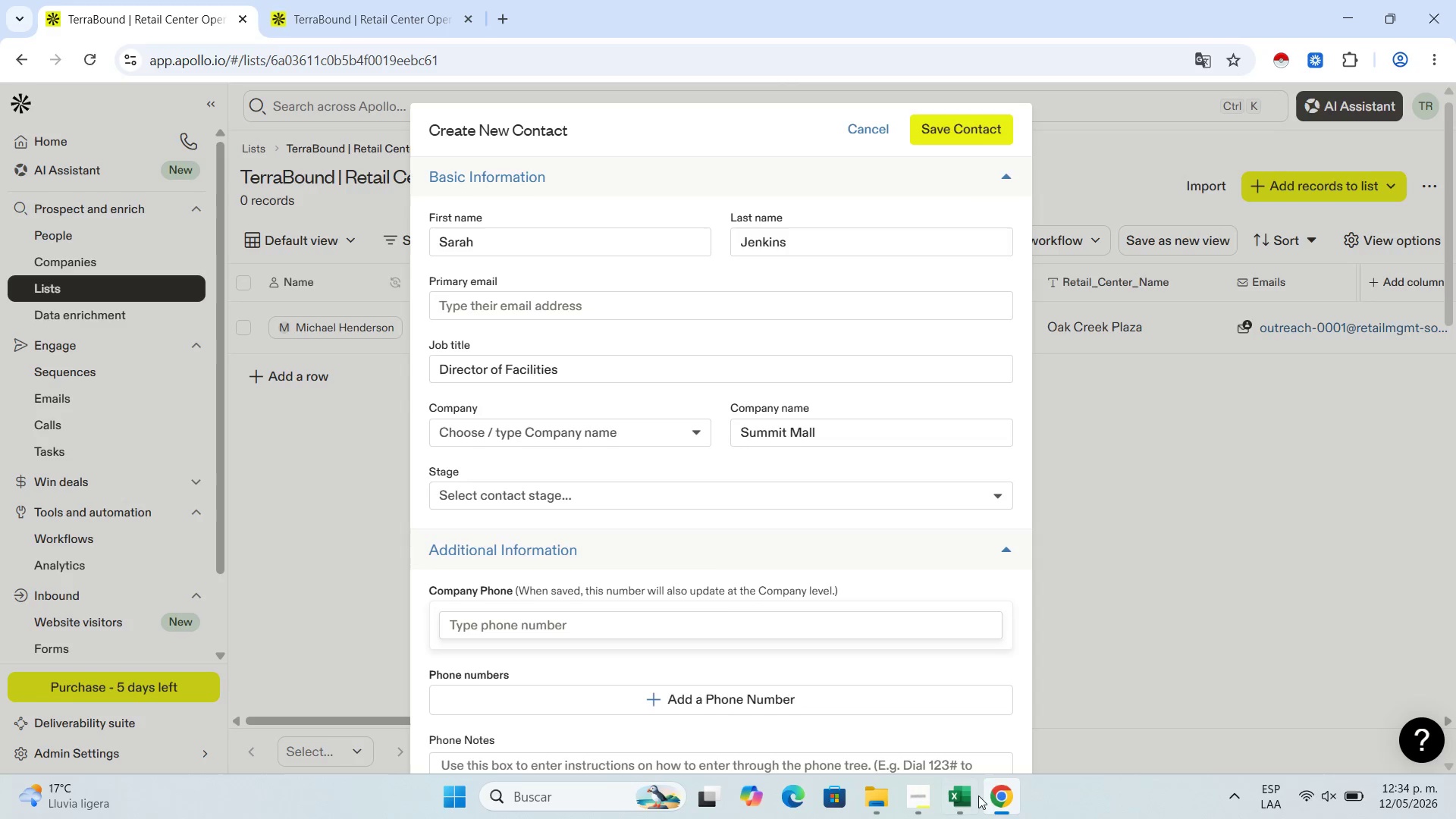 
left_click([960, 803])
 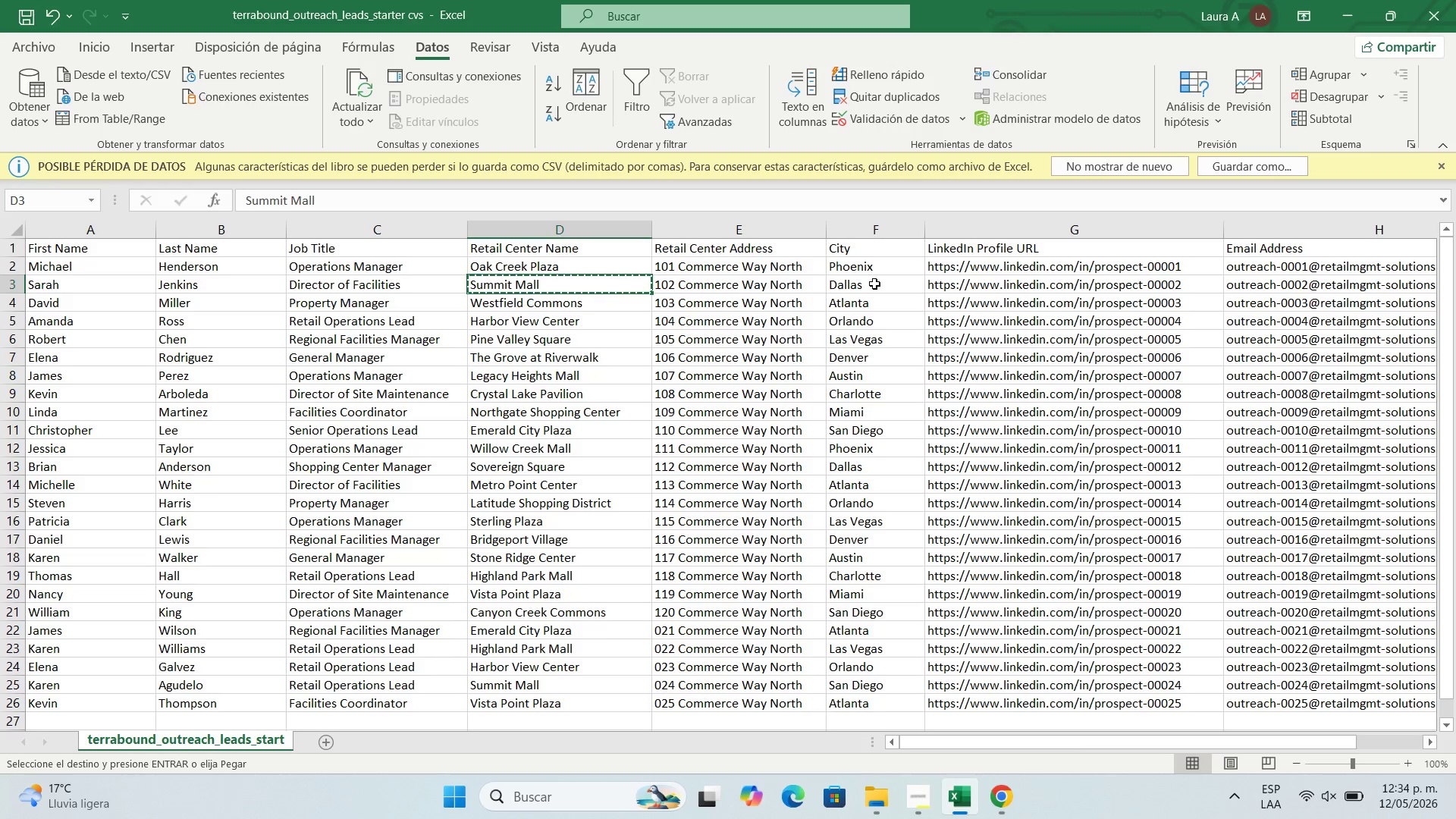 
left_click([869, 284])
 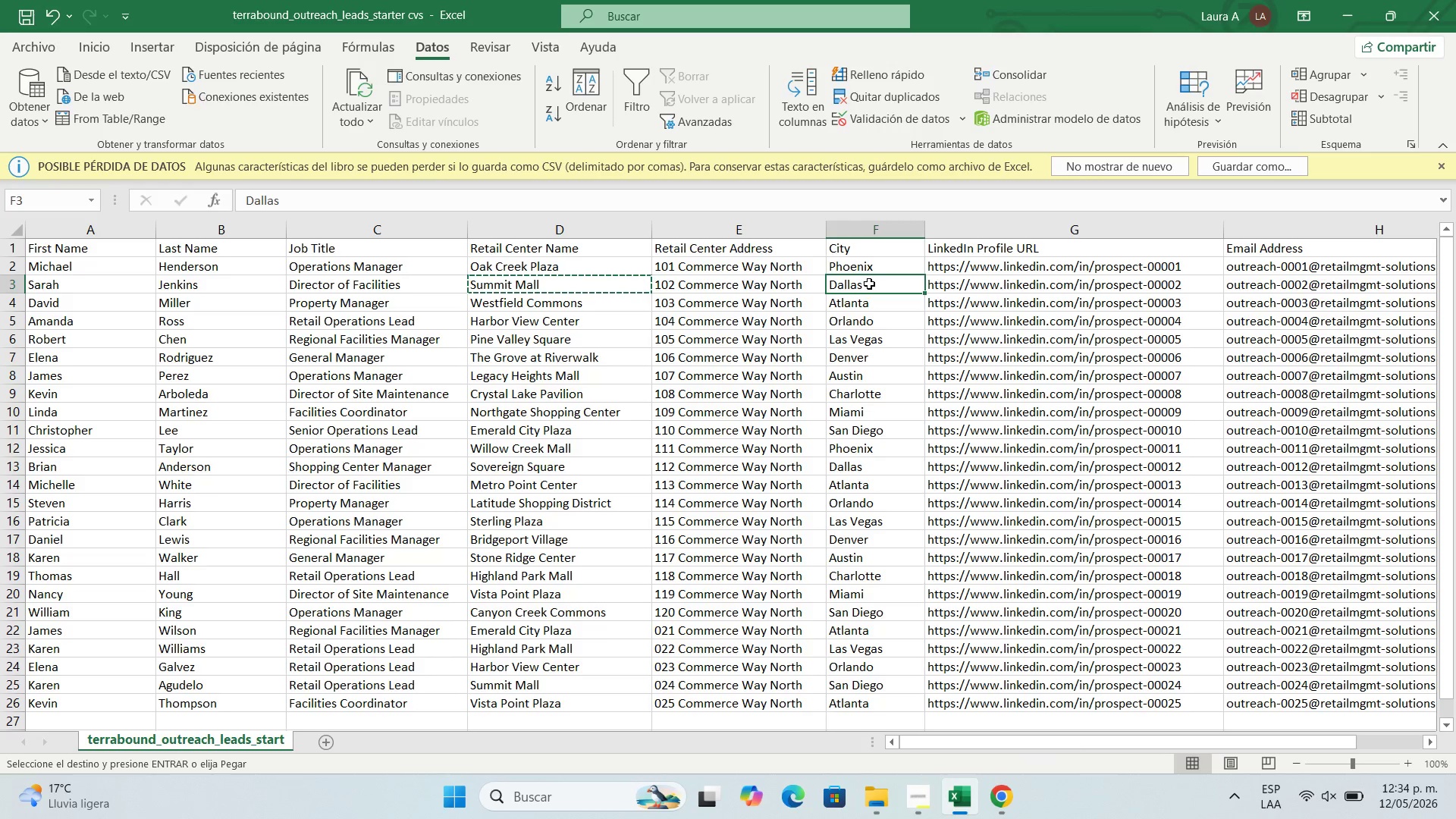 
key(Control+C)
 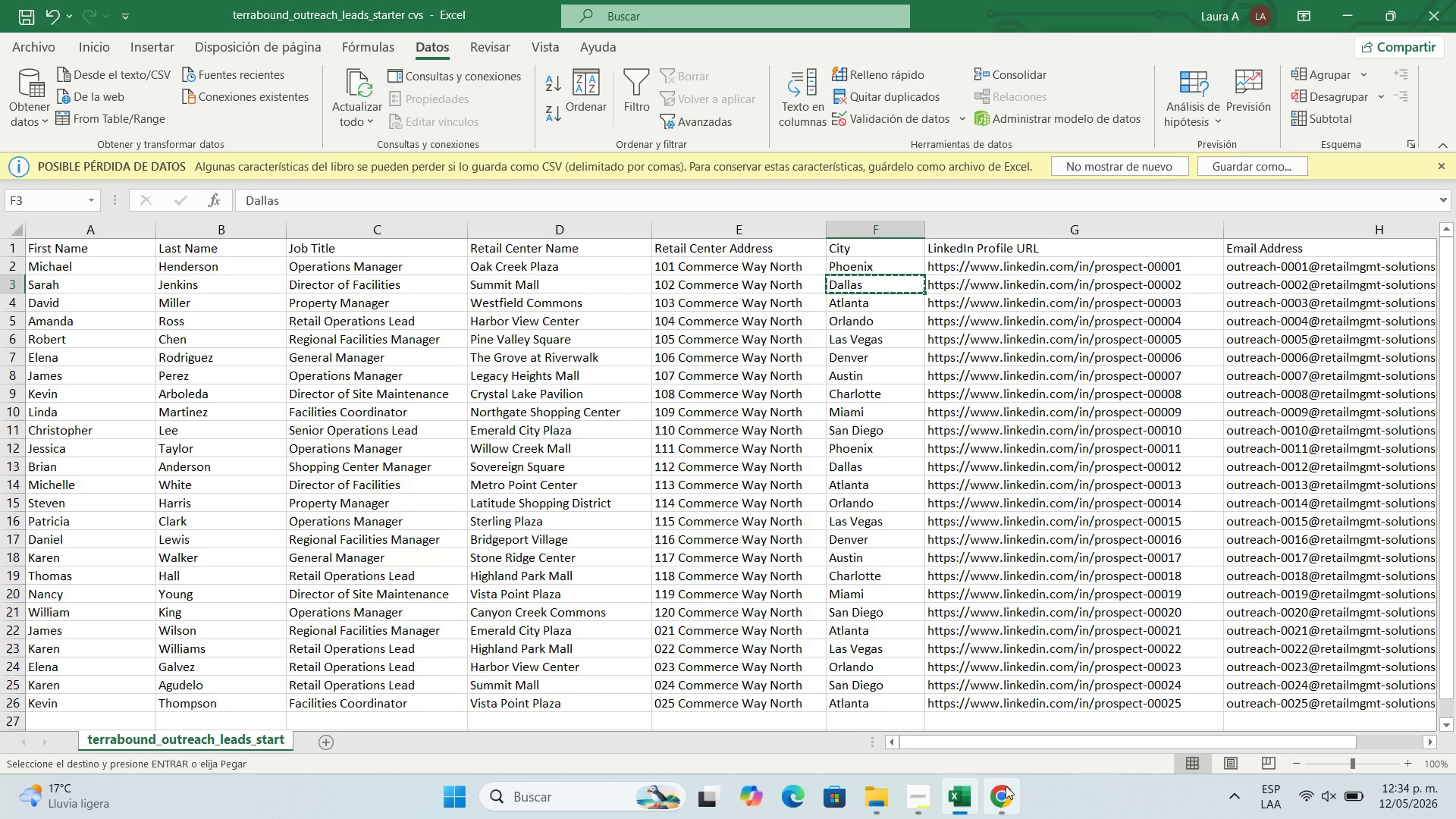 
left_click([1011, 784])
 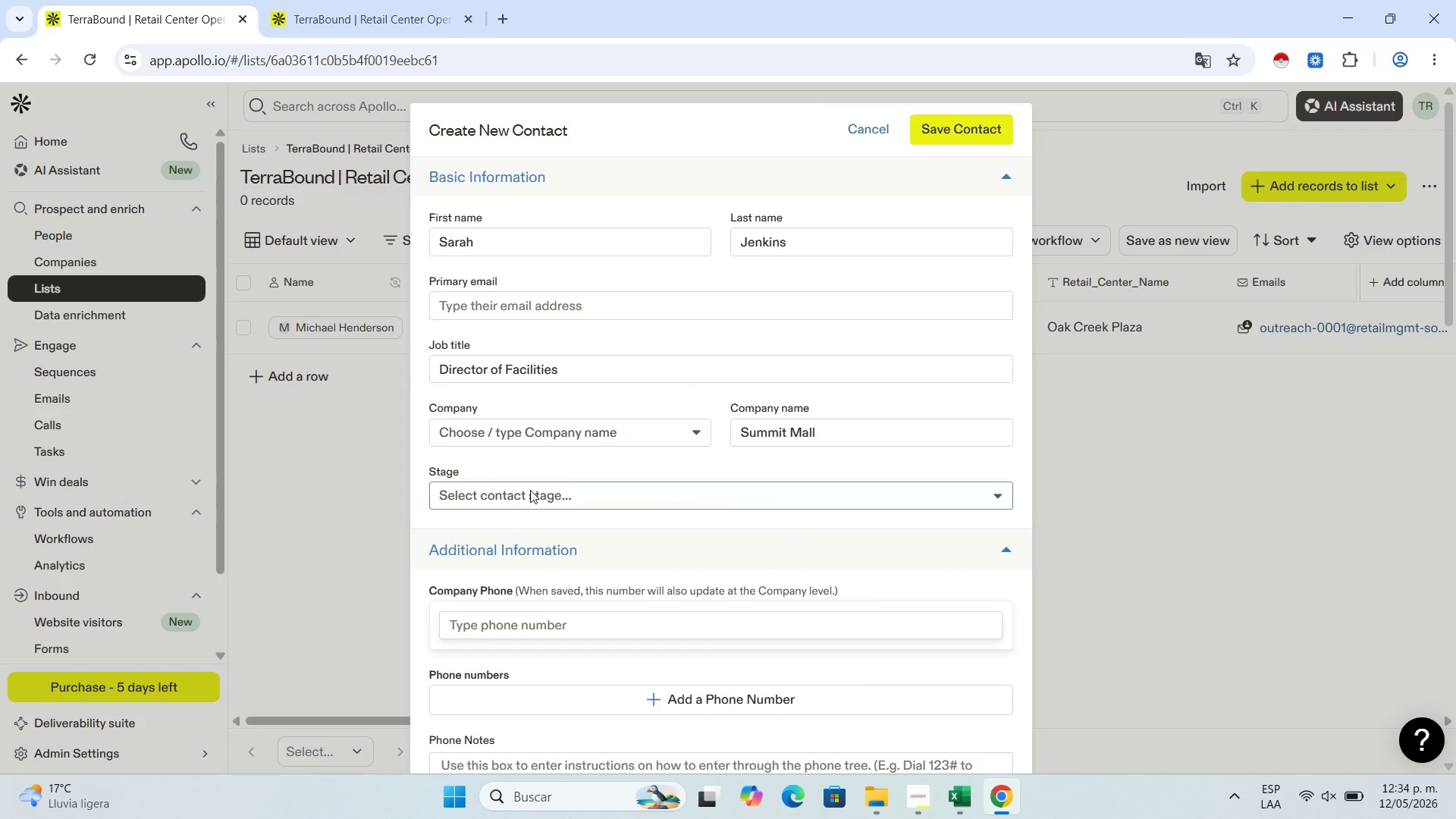 
left_click([530, 490])
 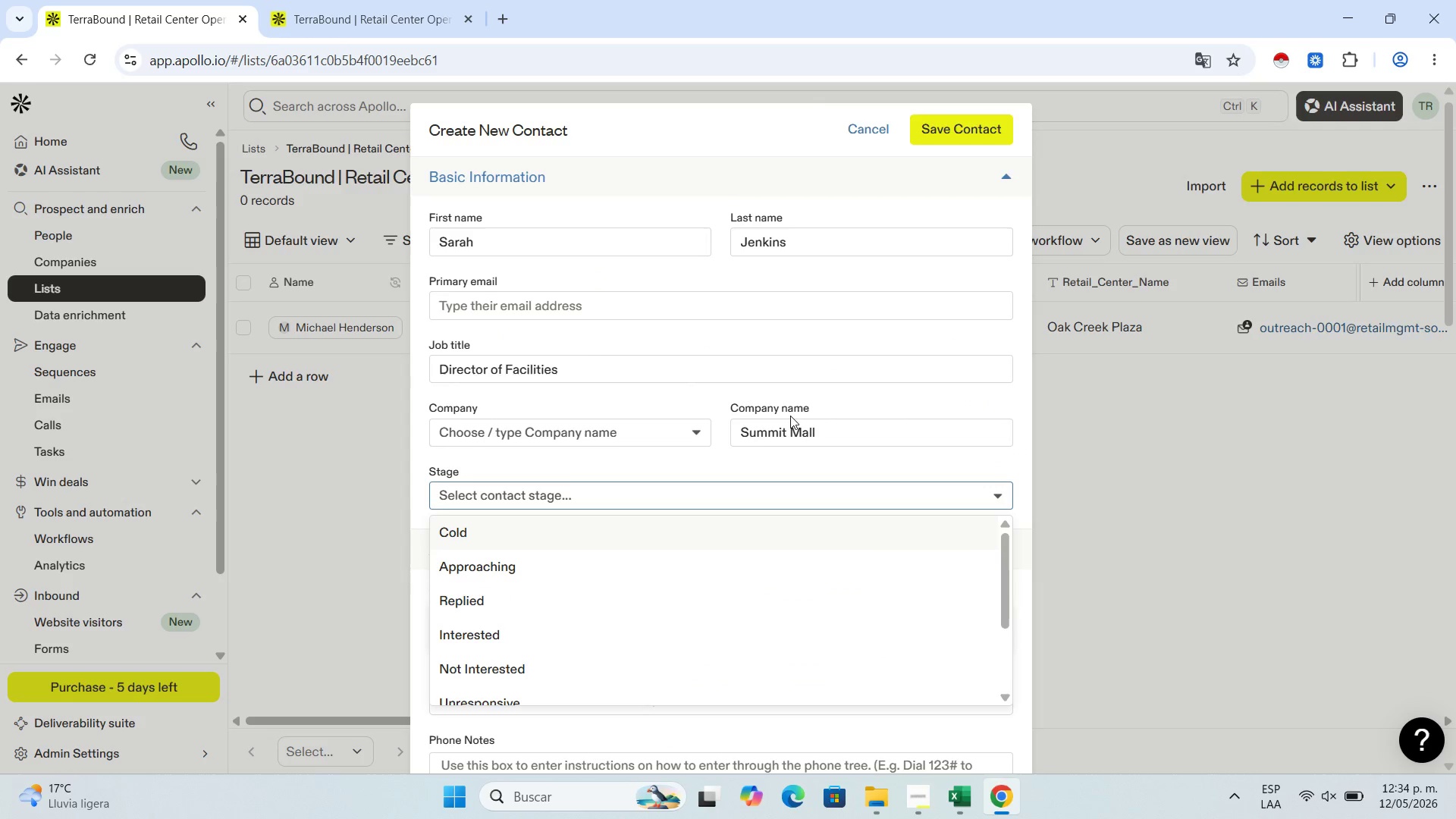 
left_click([790, 391])
 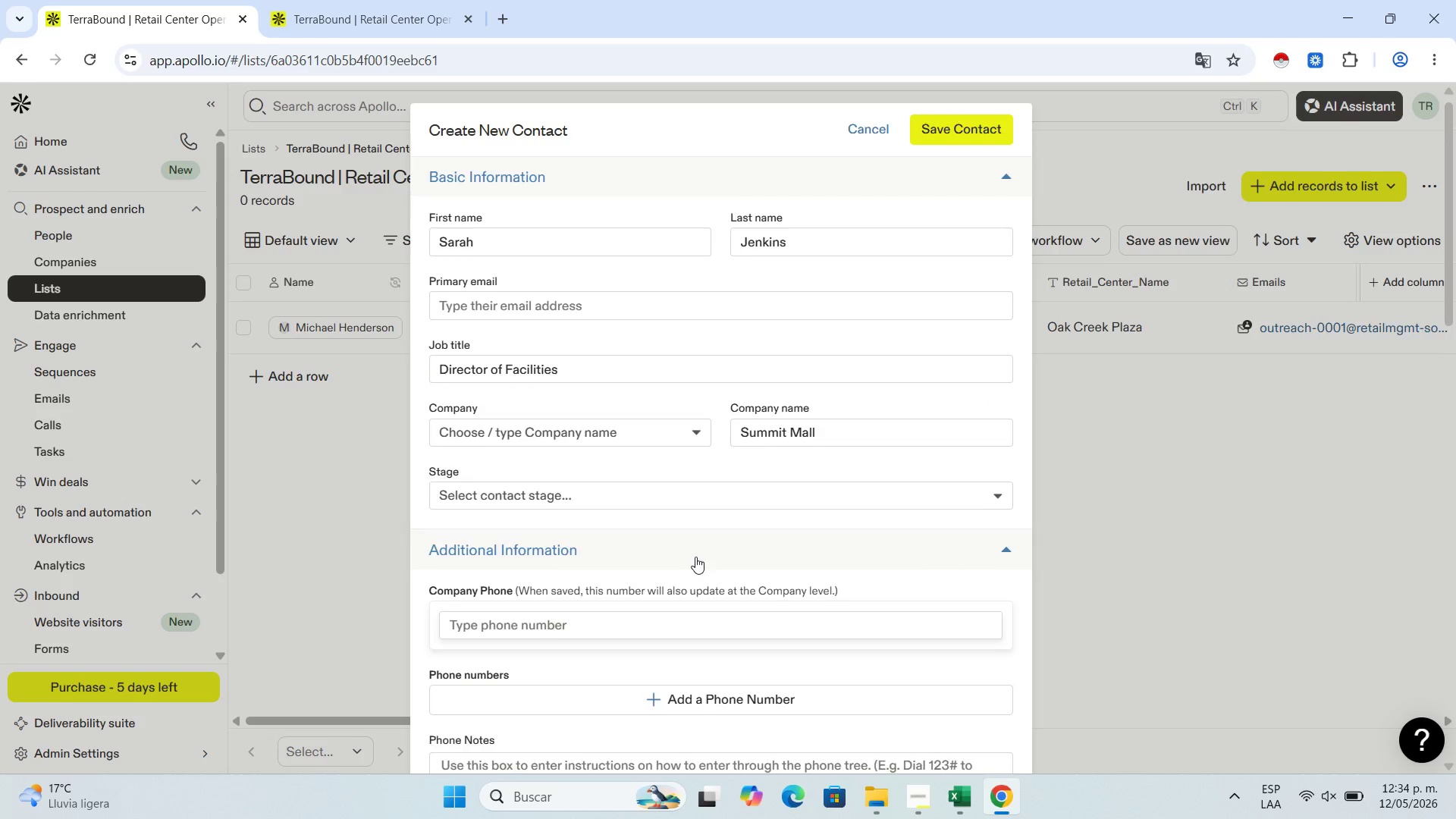 
scroll: coordinate [522, 667], scroll_direction: down, amount: 4.0
 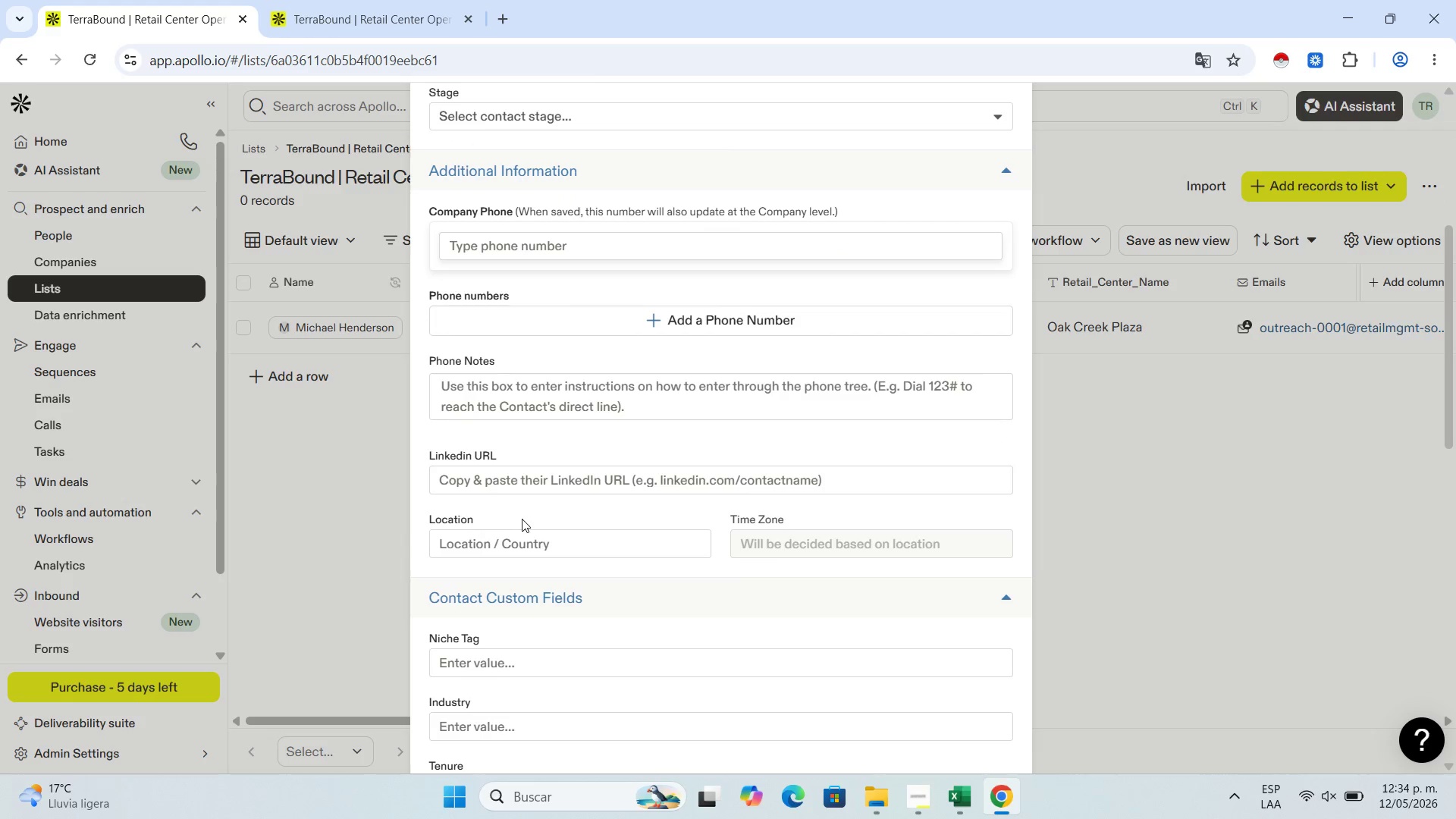 
double_click([529, 542])
 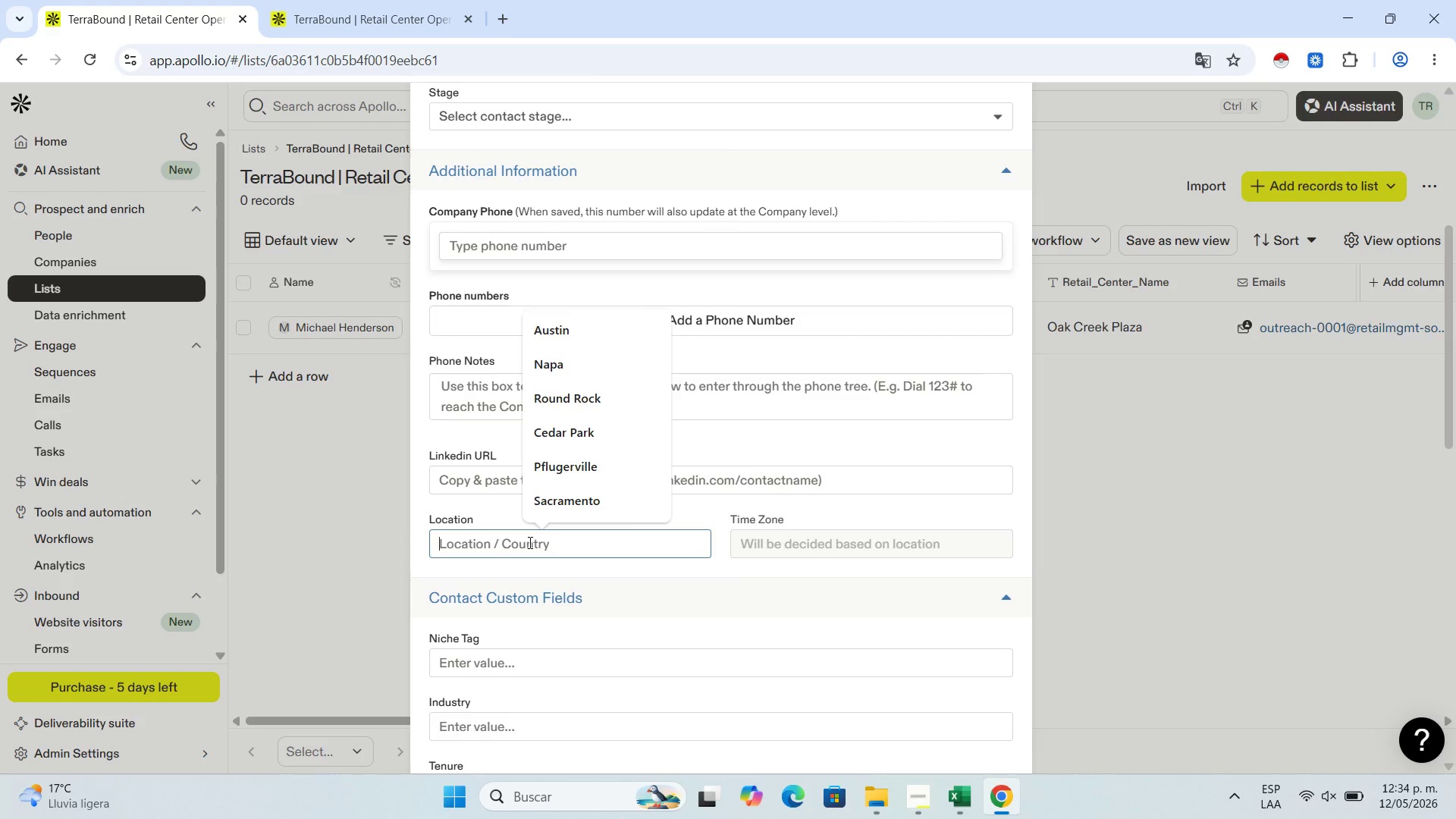 
key(Control+V)
 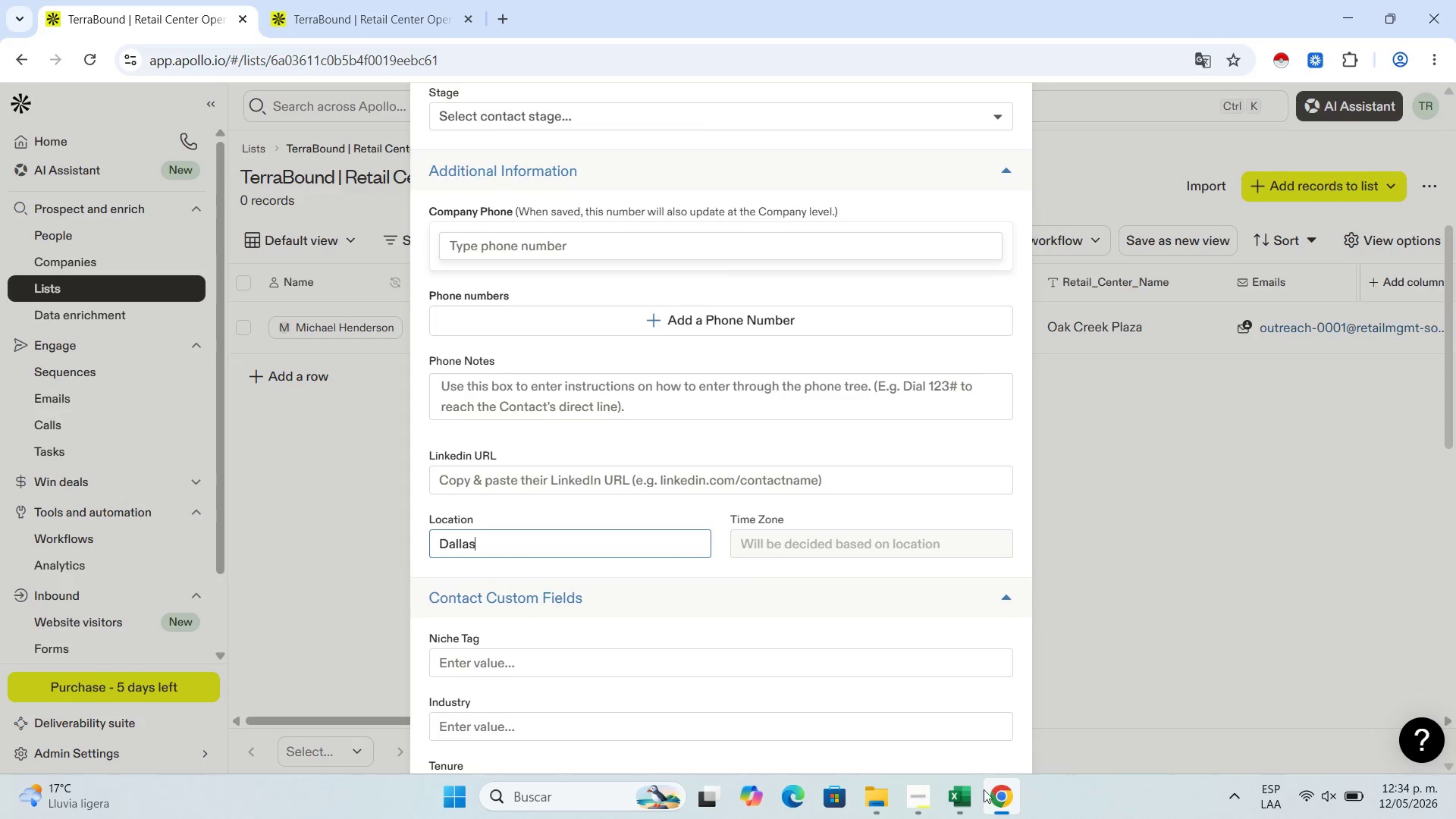 
left_click([966, 805])
 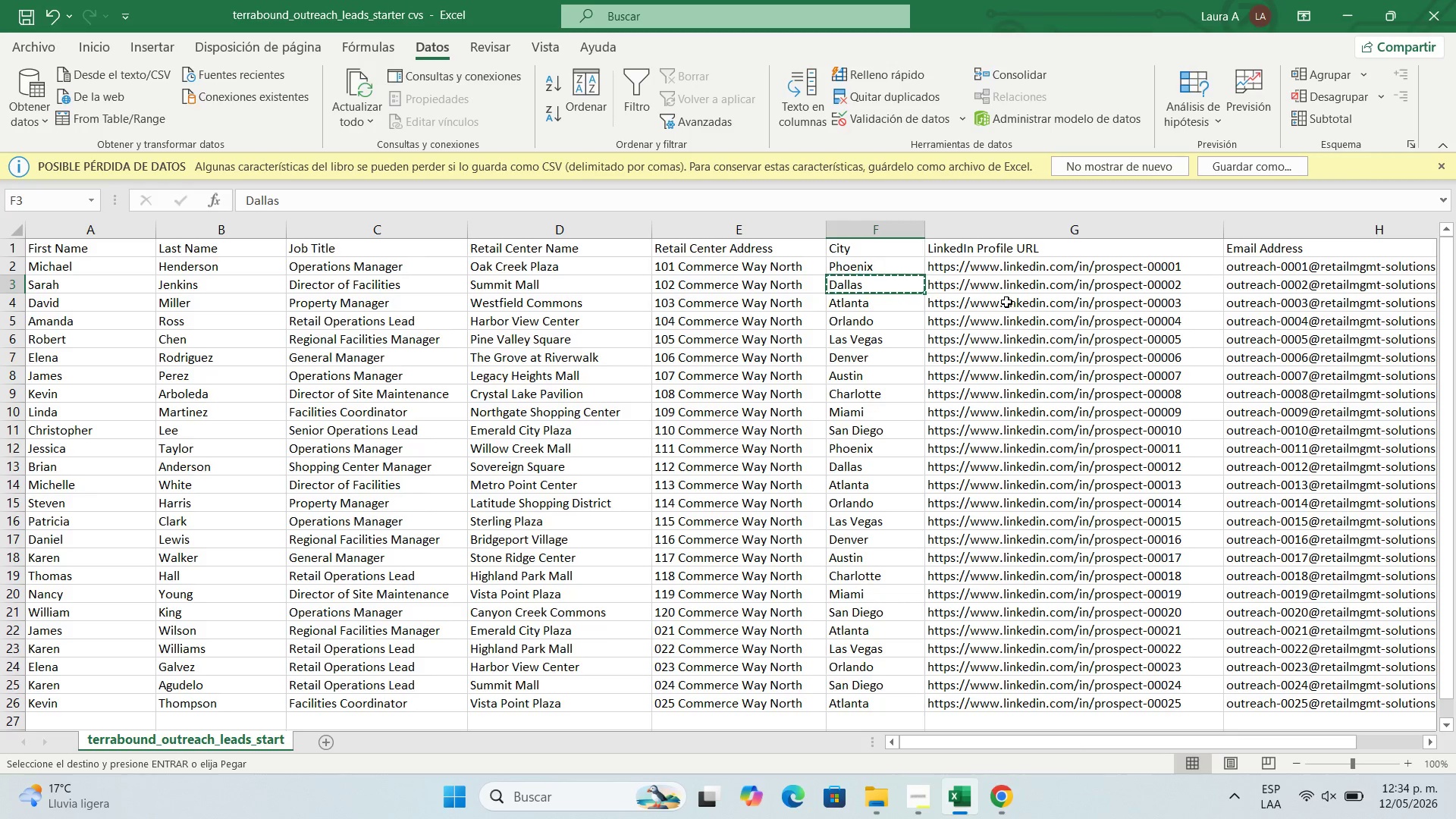 
left_click([1019, 281])
 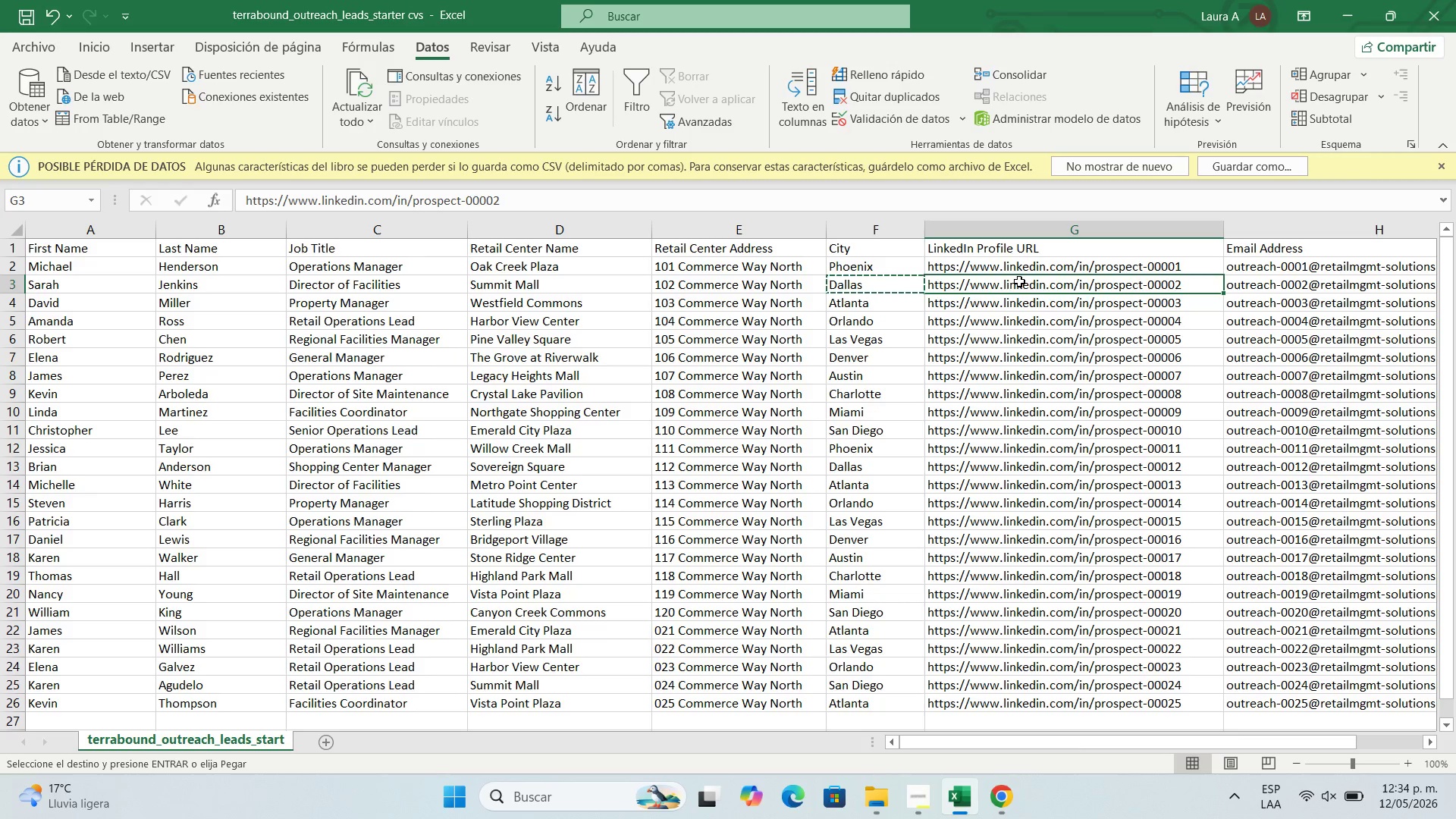 
key(Control+C)
 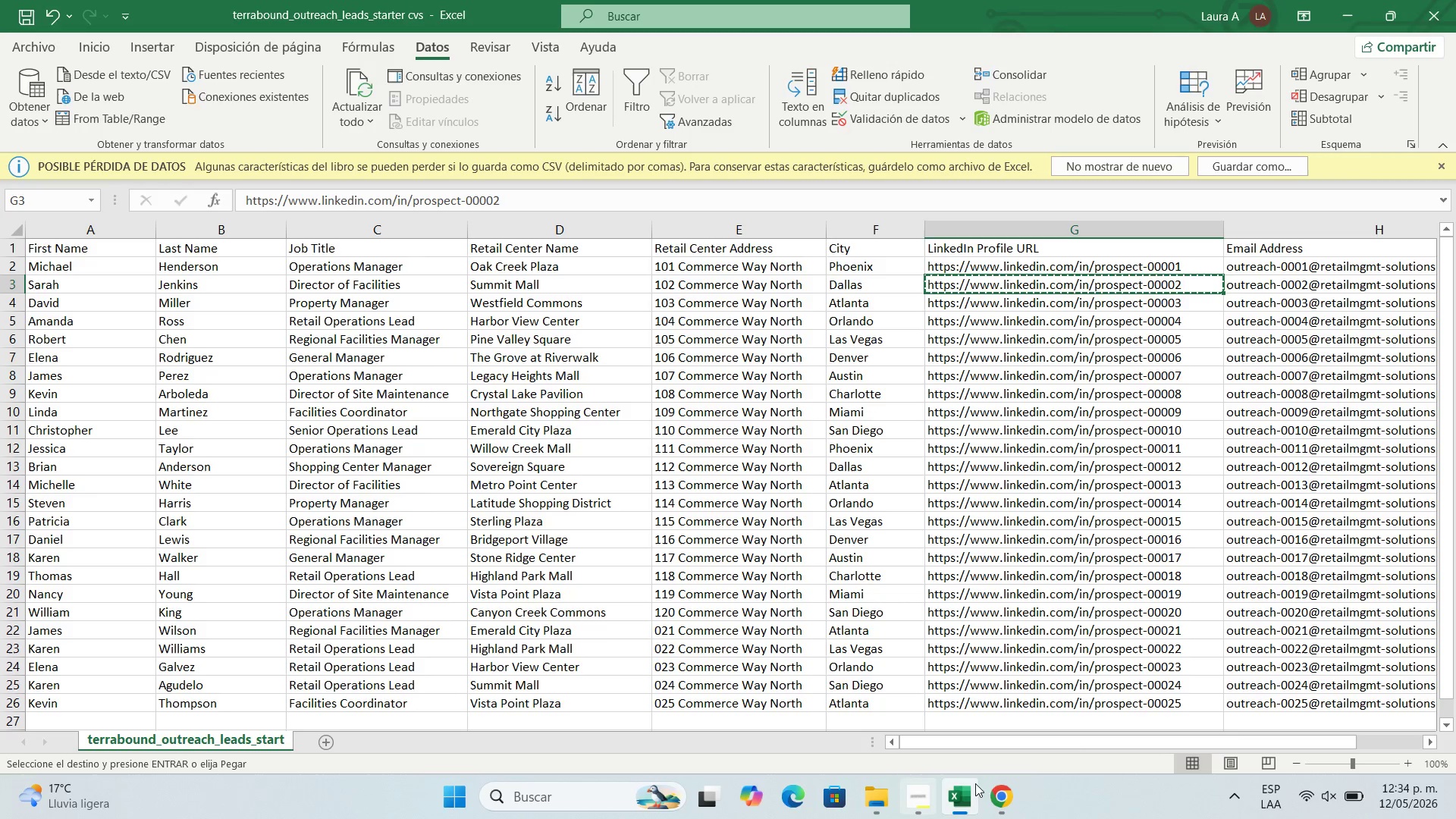 
left_click([988, 783])
 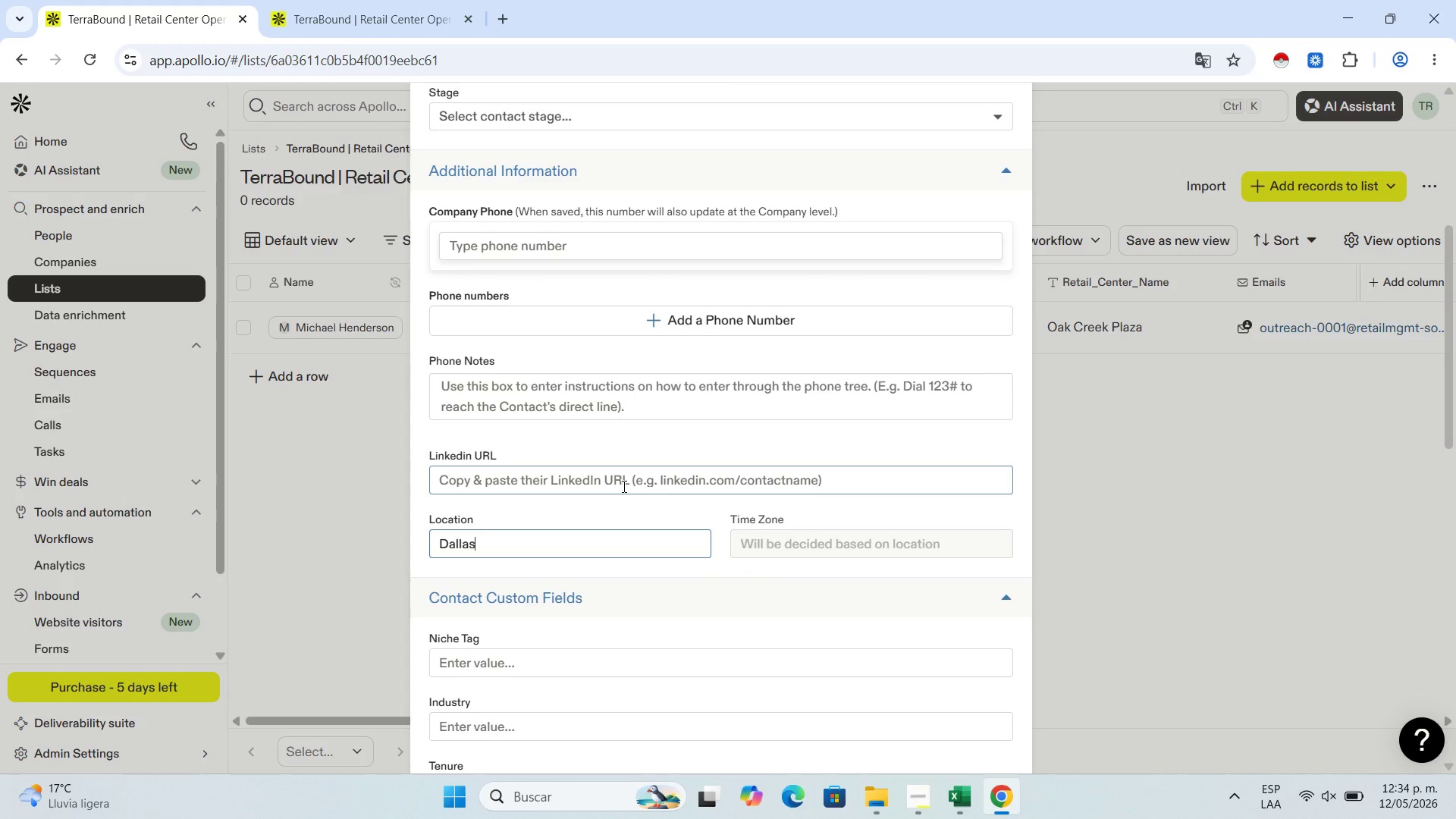 
left_click([623, 486])
 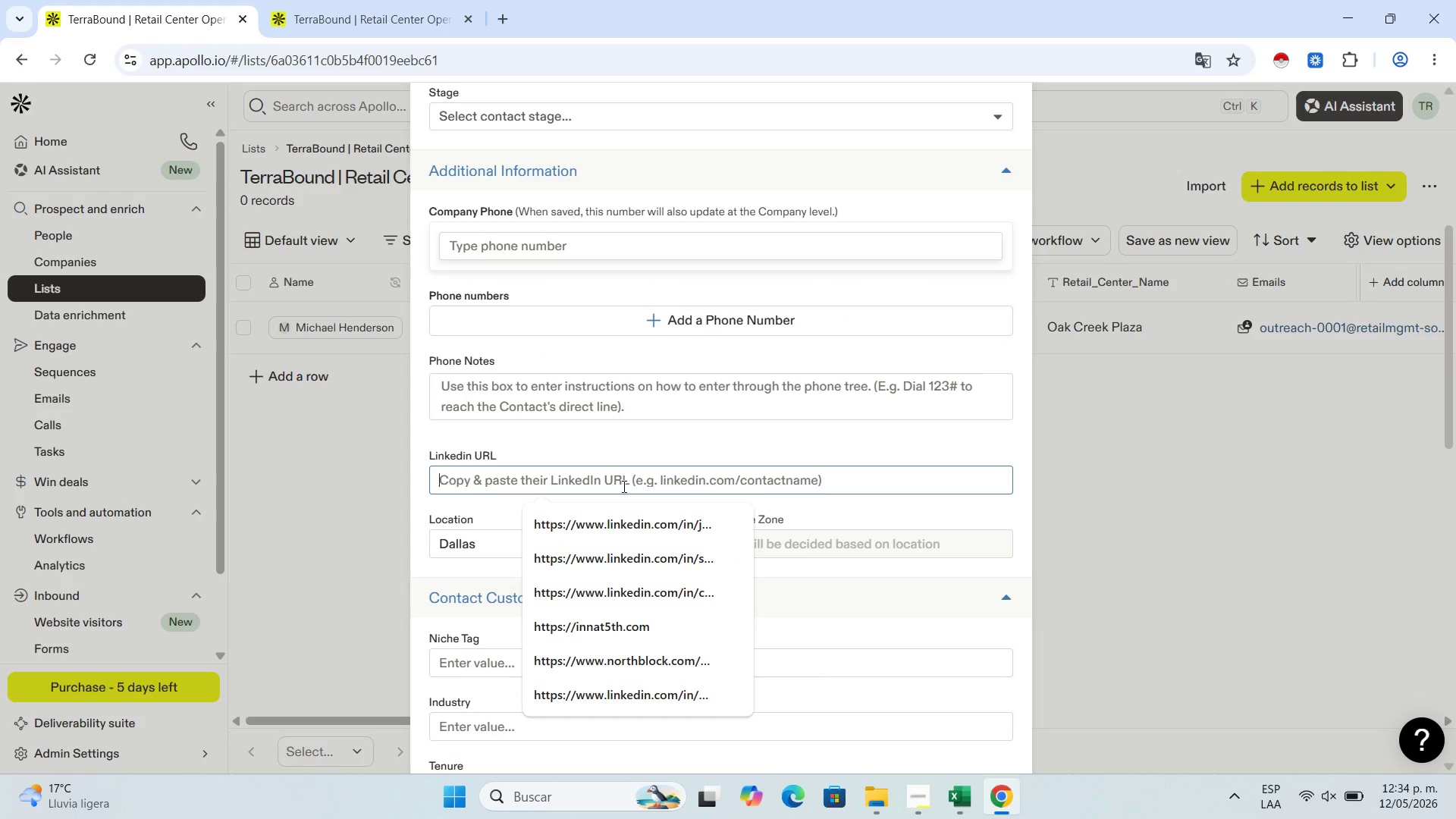 
key(Control+V)
 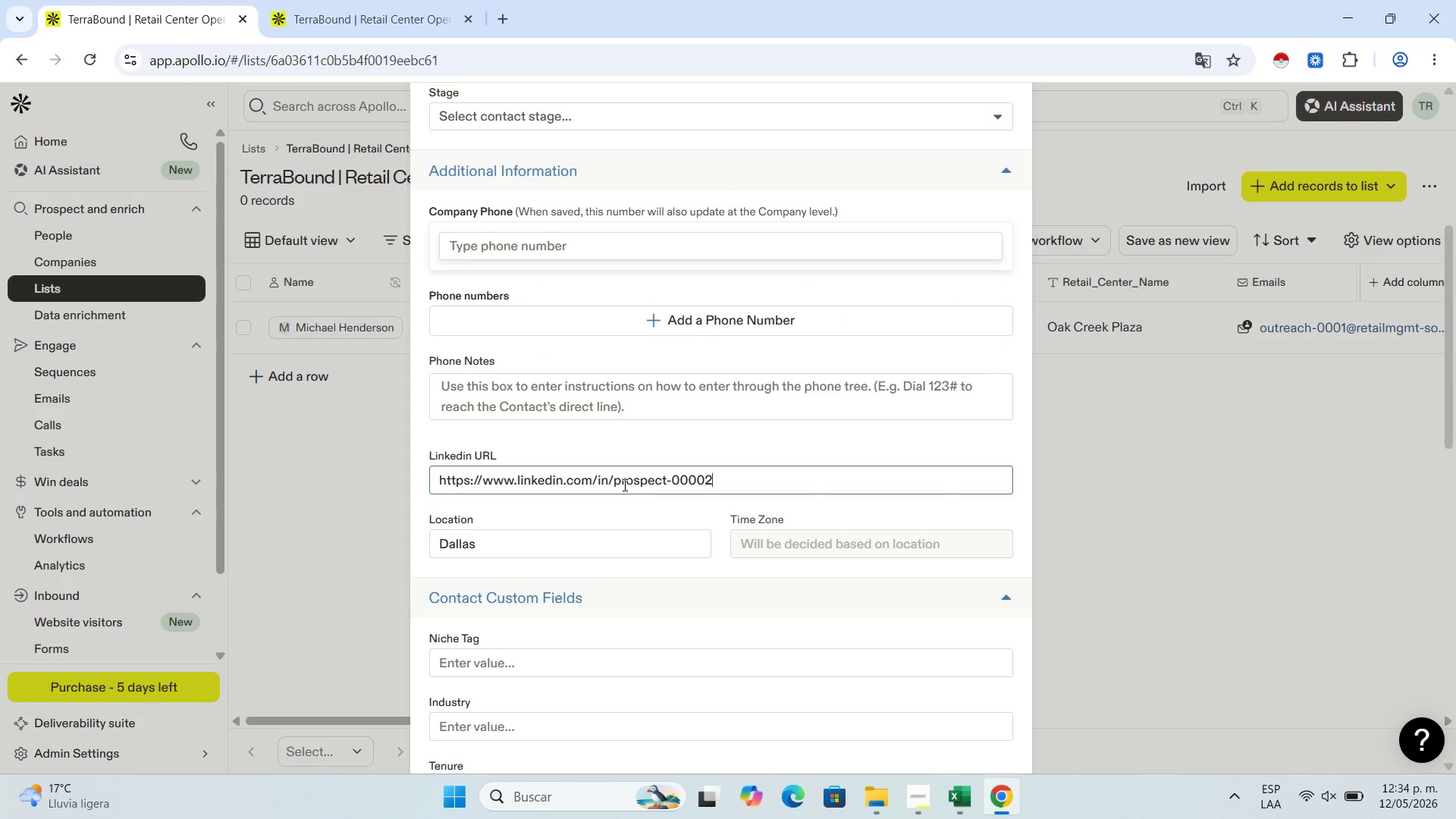 
wait(7.31)
 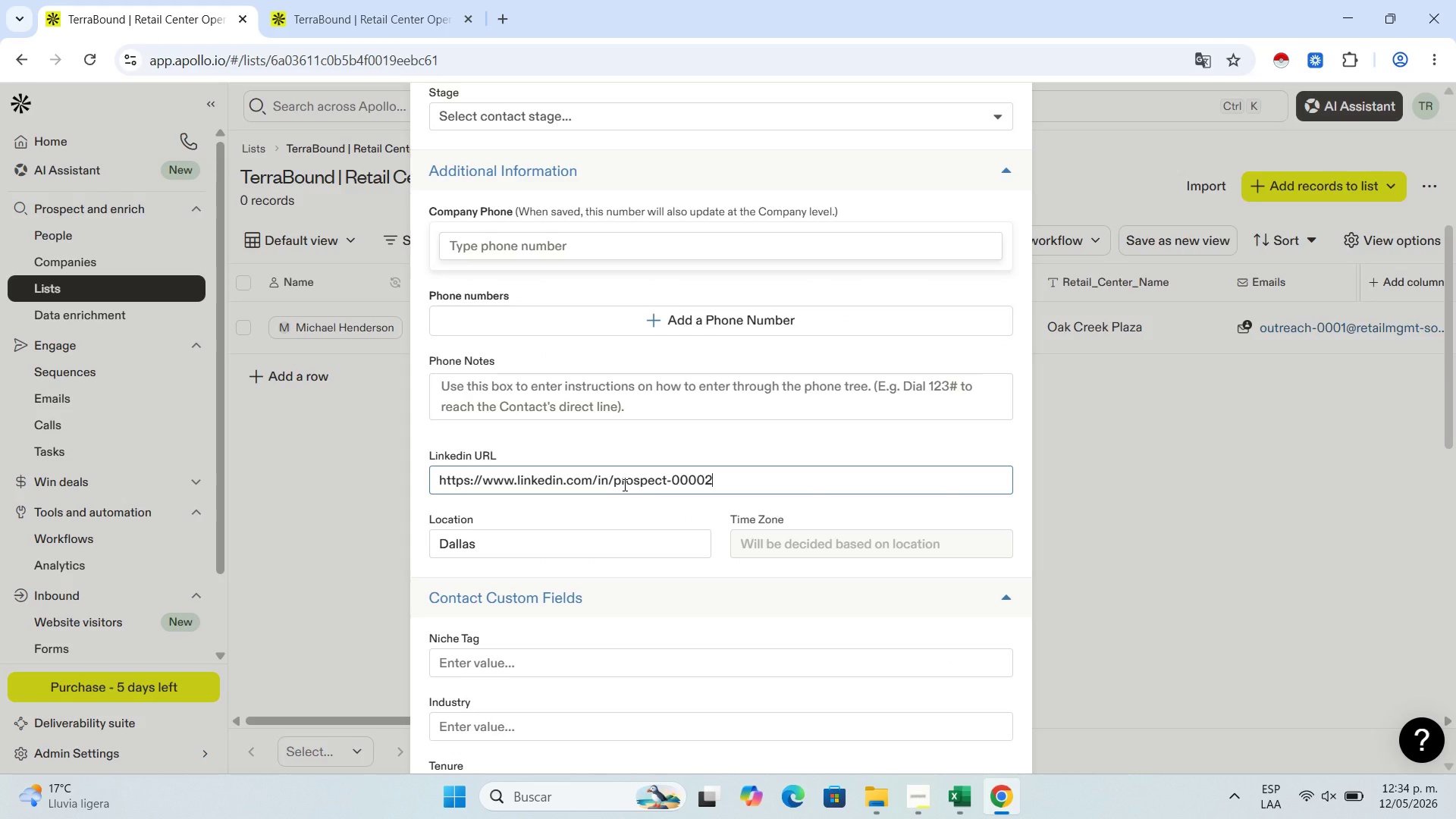 
left_click([958, 783])
 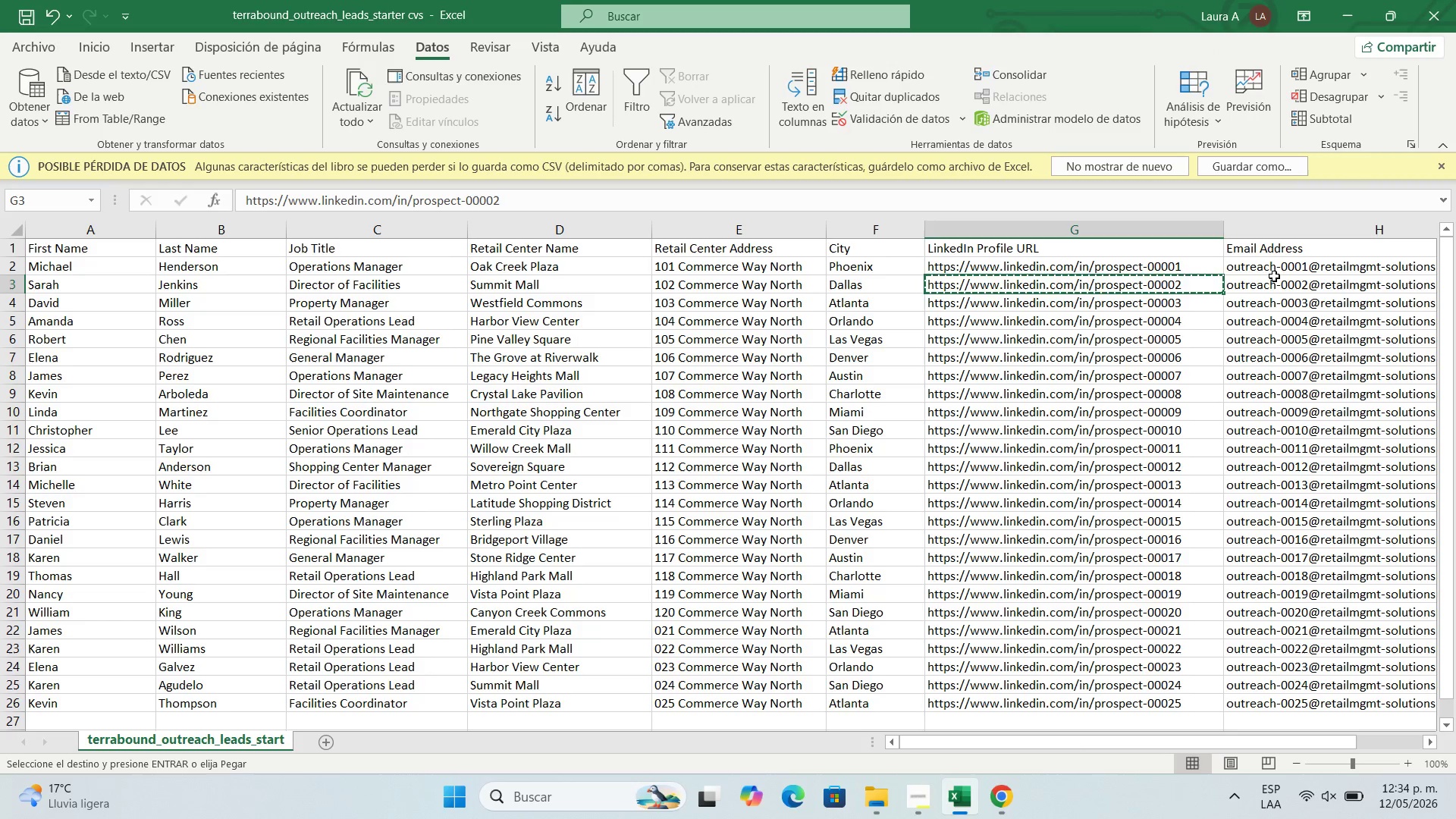 
left_click([1273, 282])
 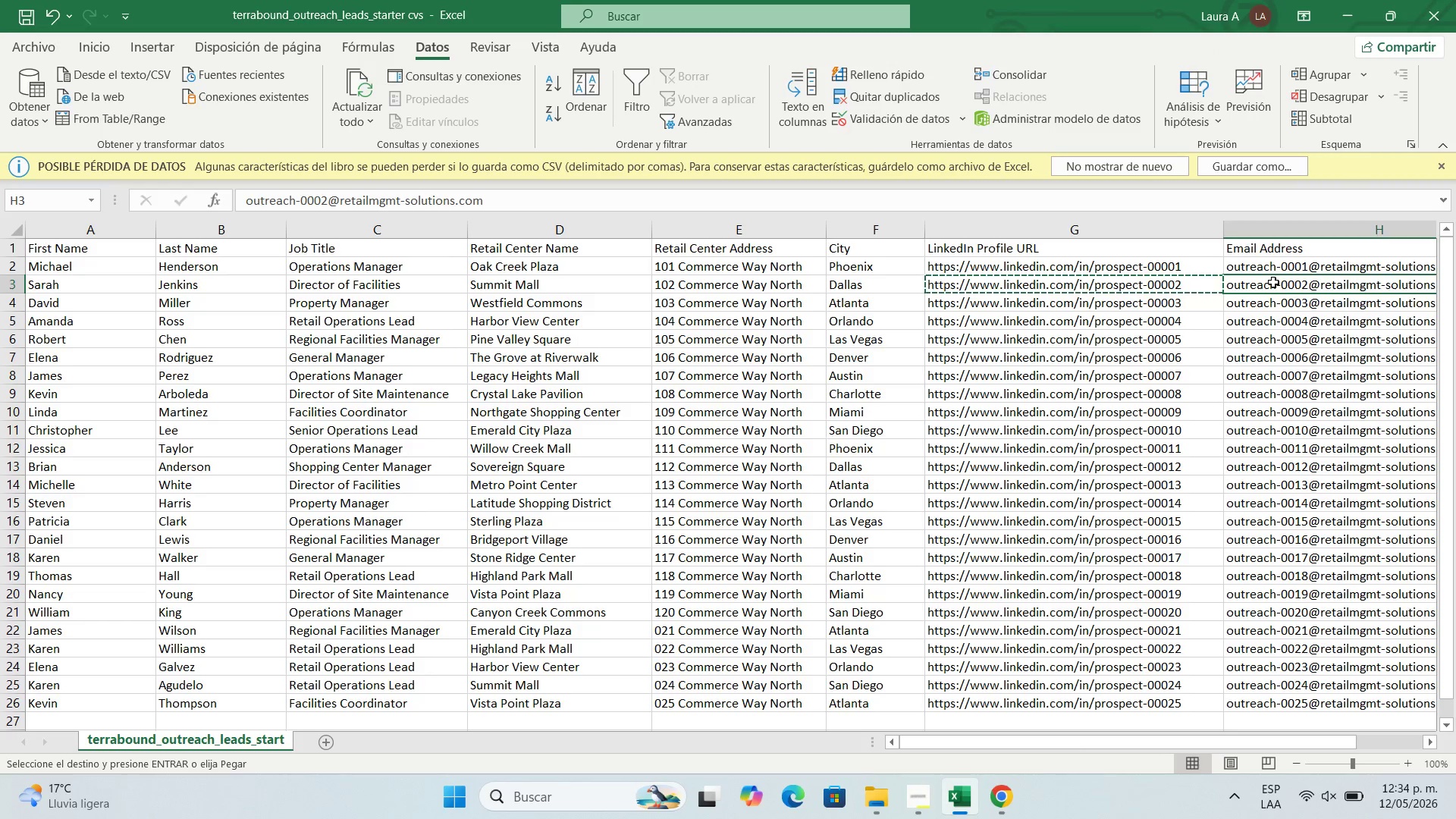 
key(Control+C)
 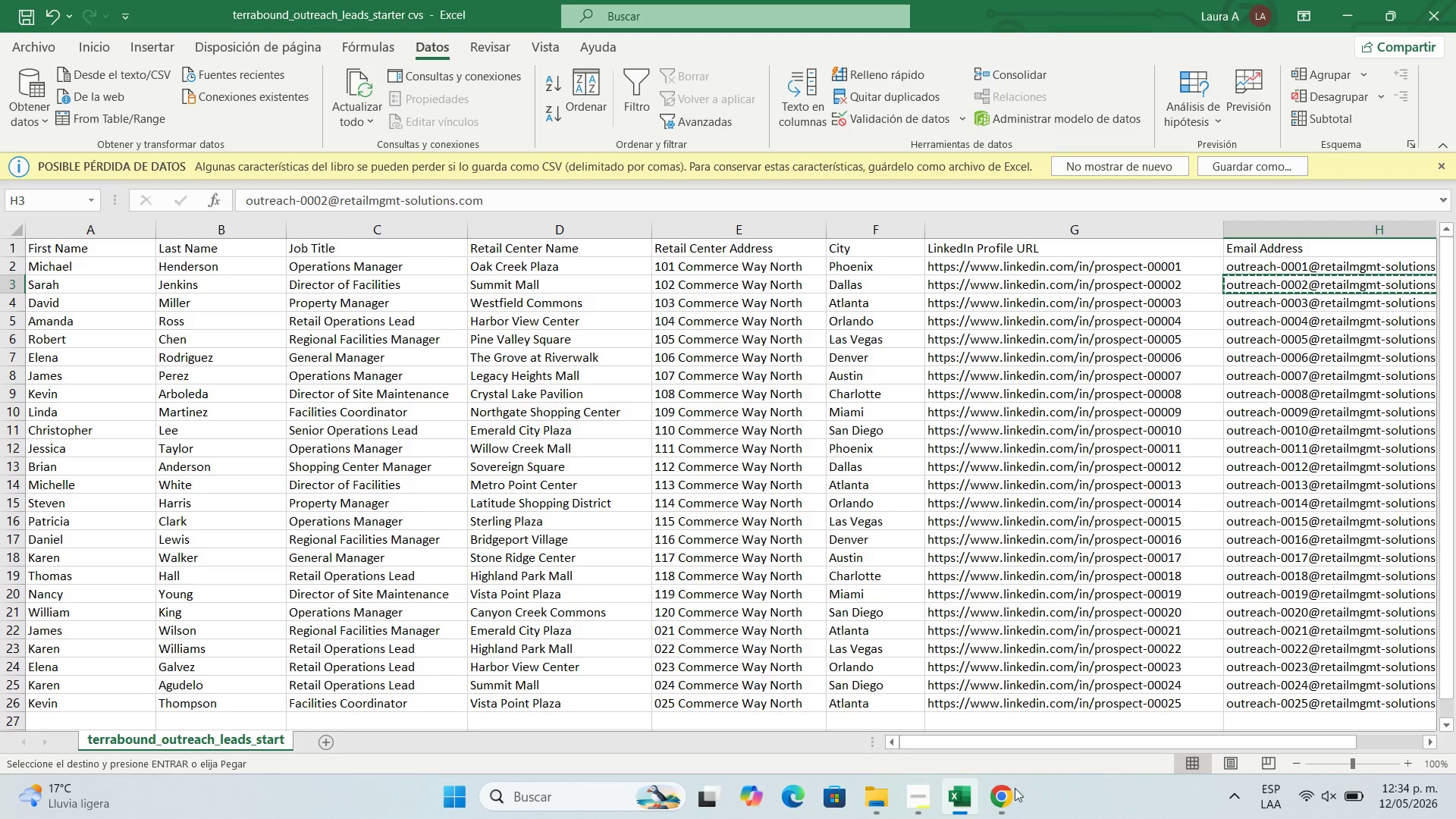 
left_click([1006, 790])
 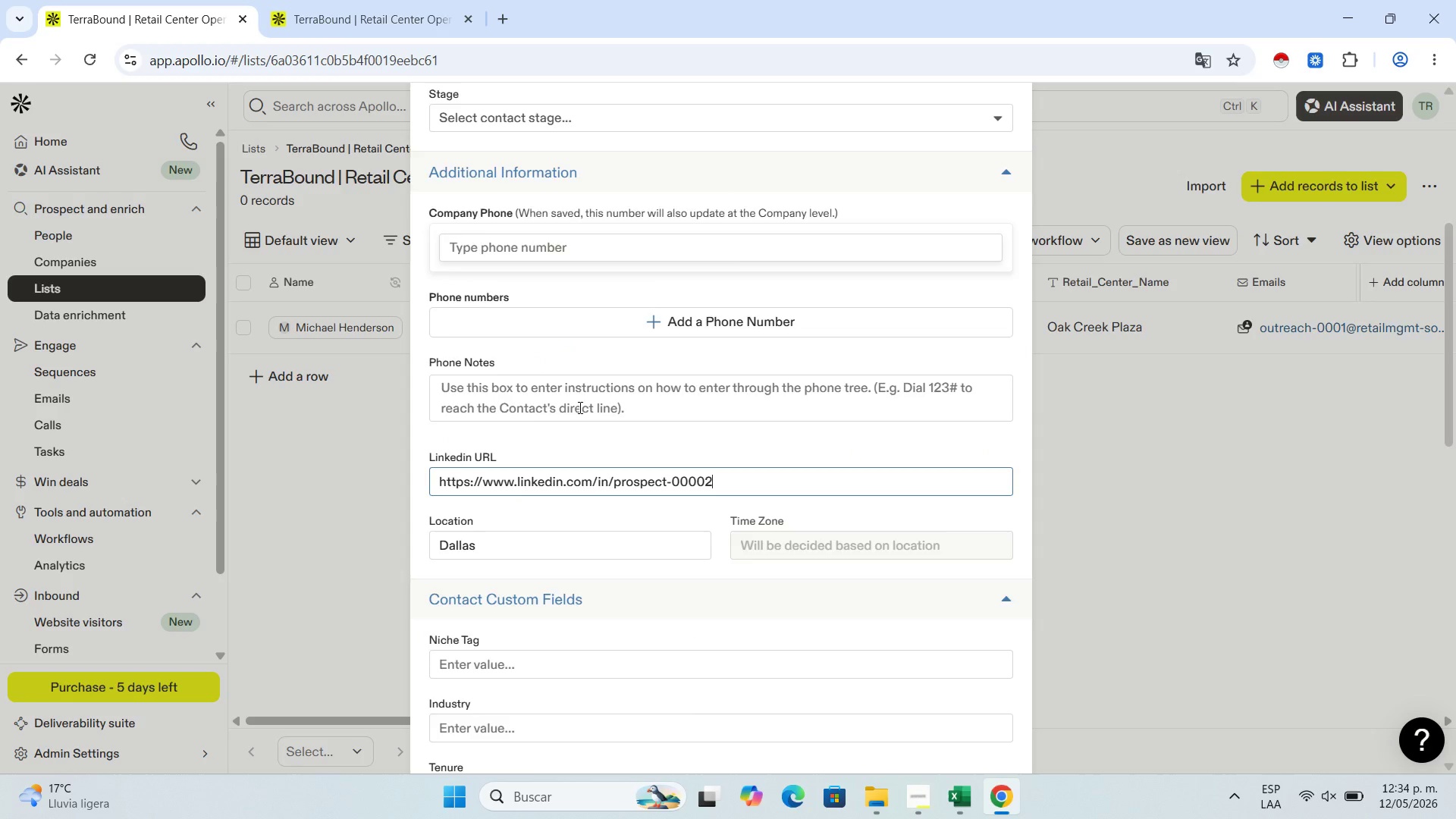 
scroll: coordinate [582, 406], scroll_direction: up, amount: 5.0
 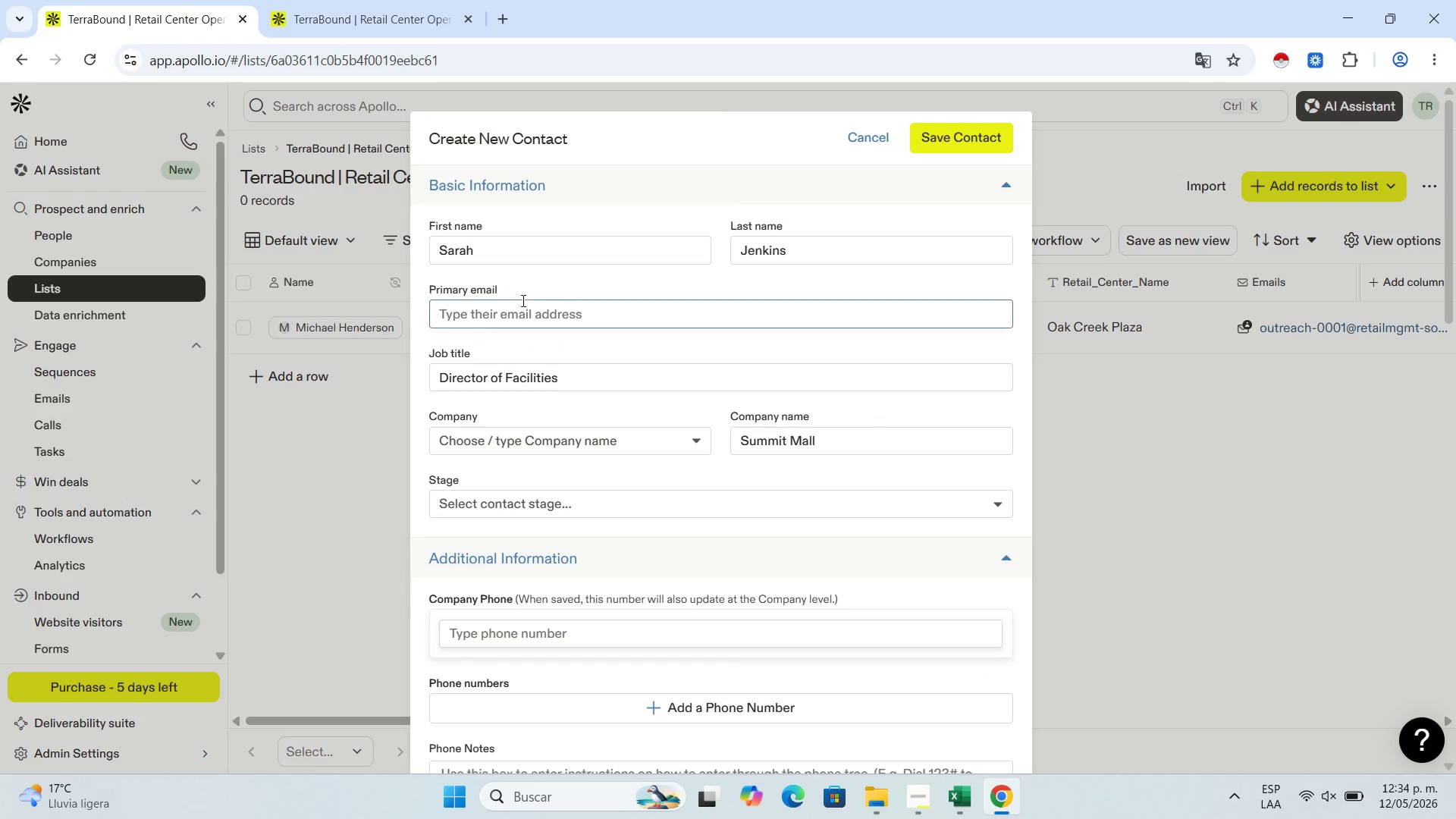 
left_click([523, 309])
 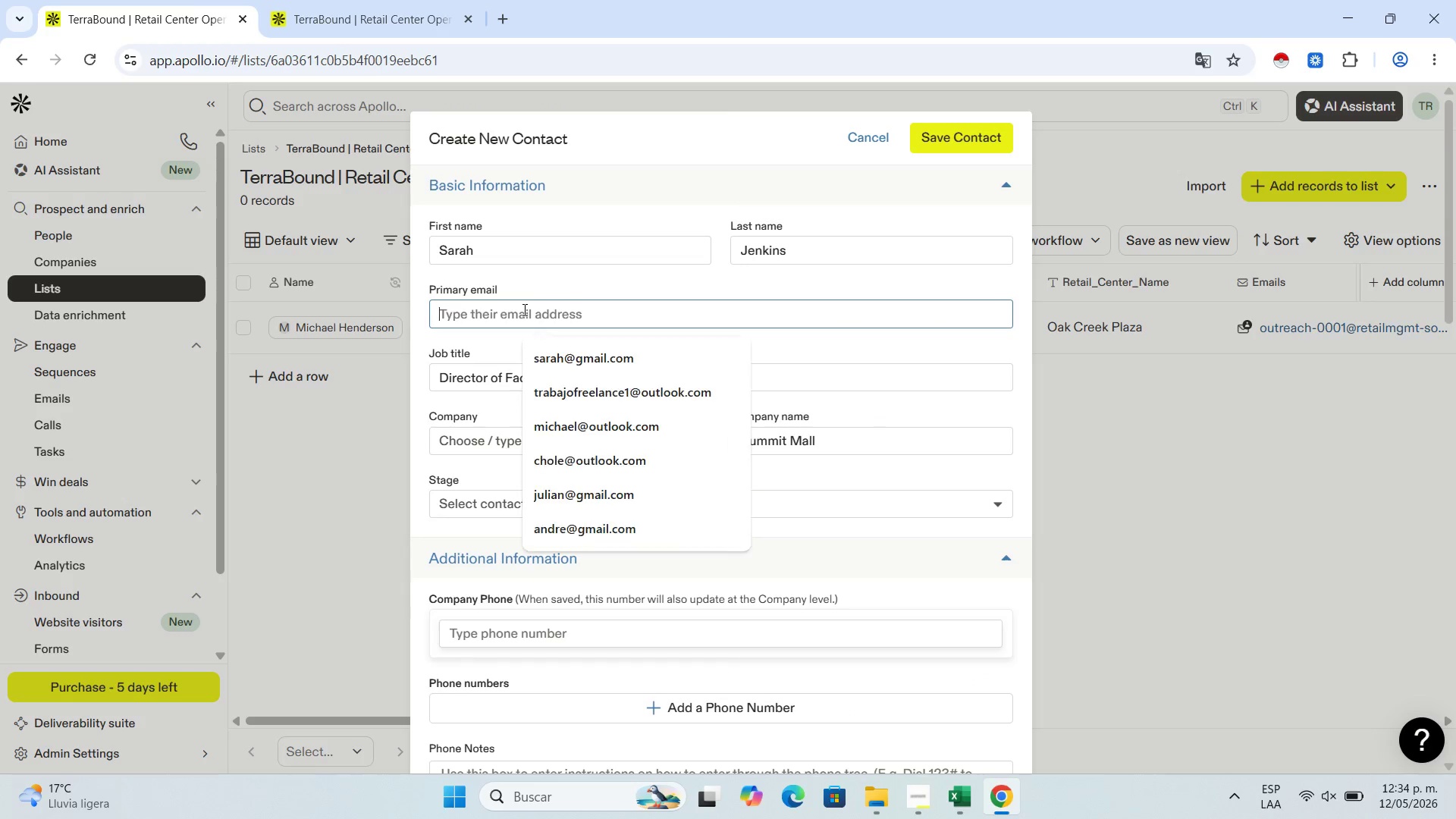 
key(Control+V)
 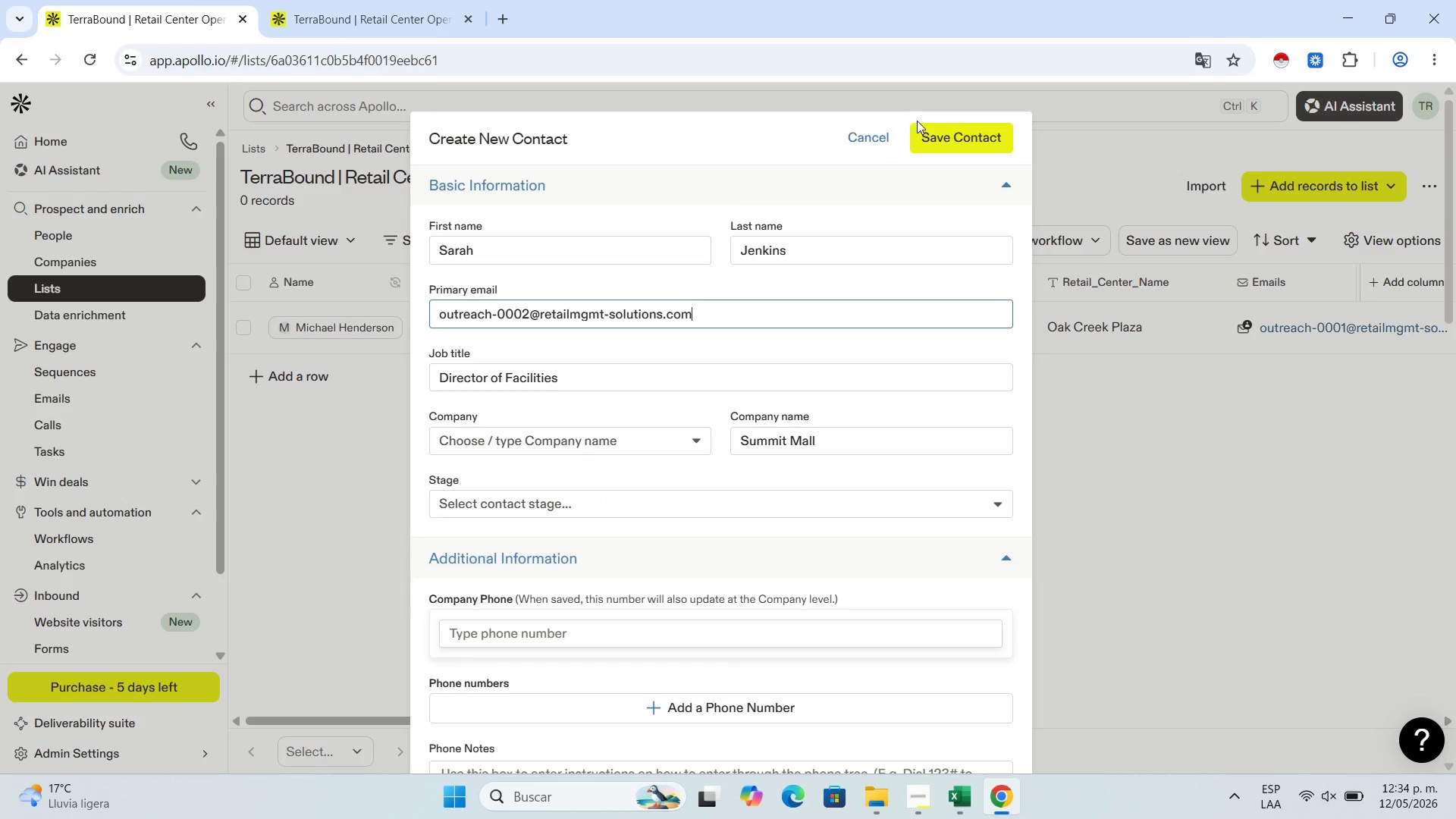 
left_click([944, 134])
 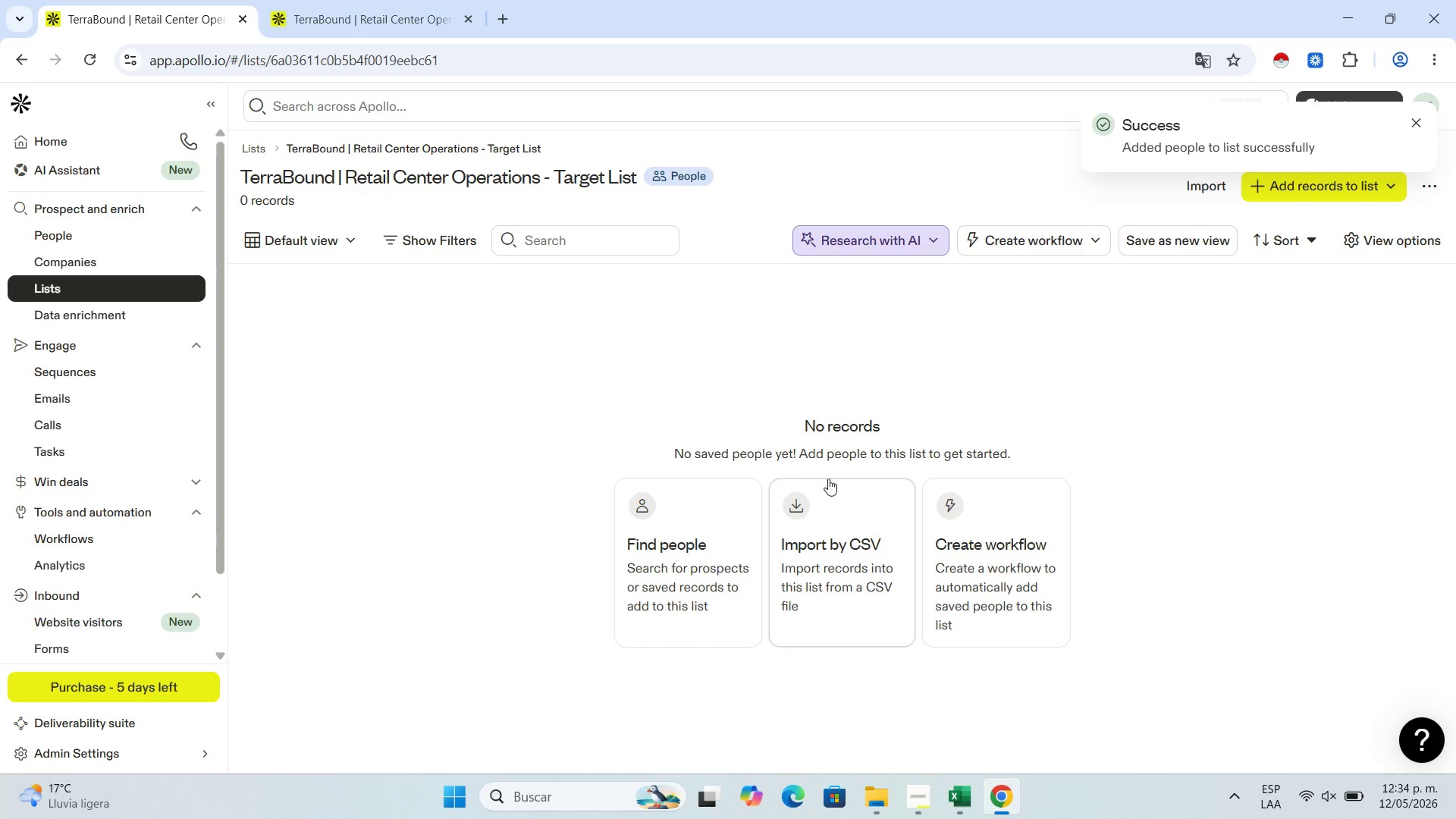 
wait(6.38)
 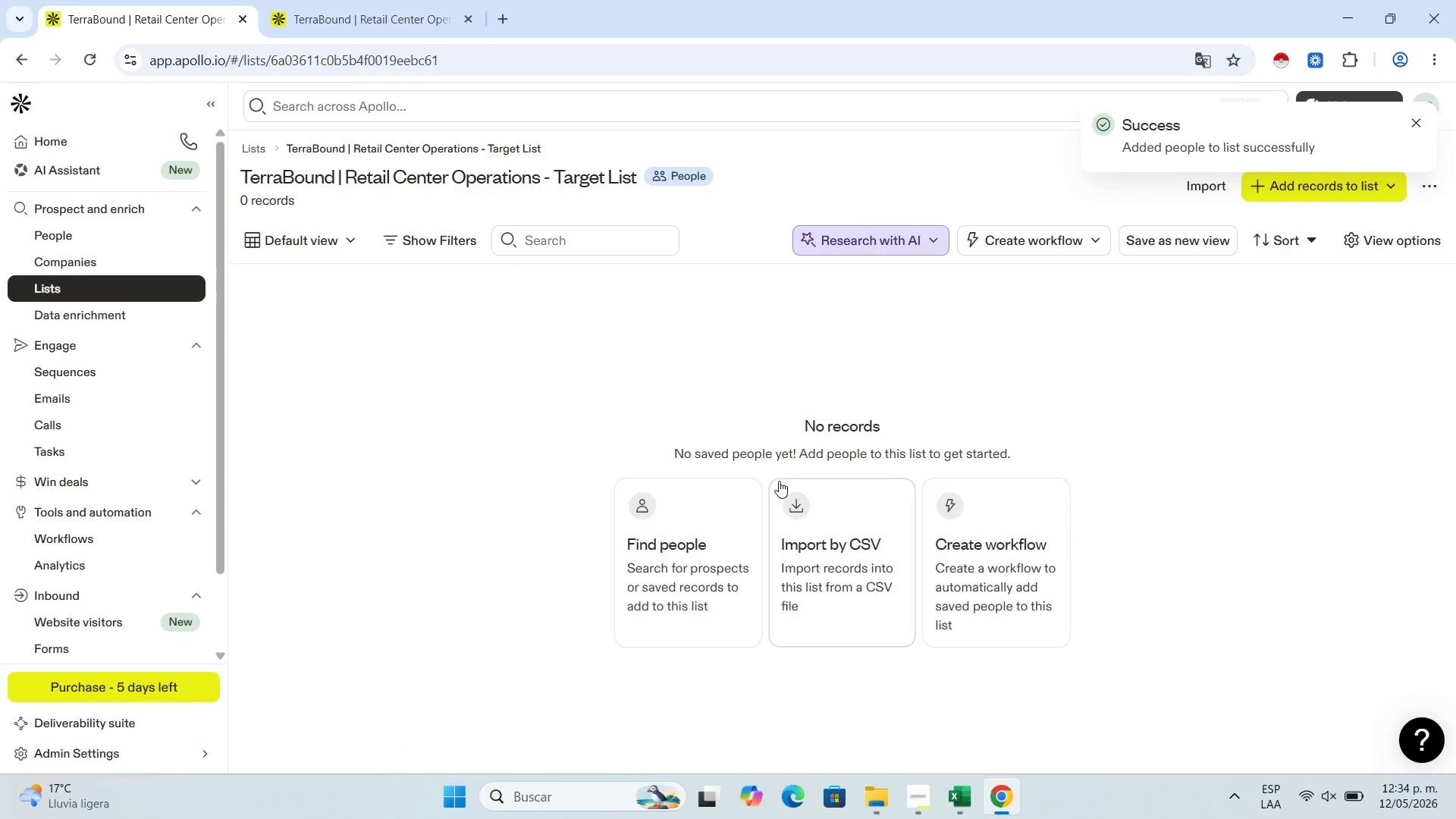 
left_click([284, 0])
 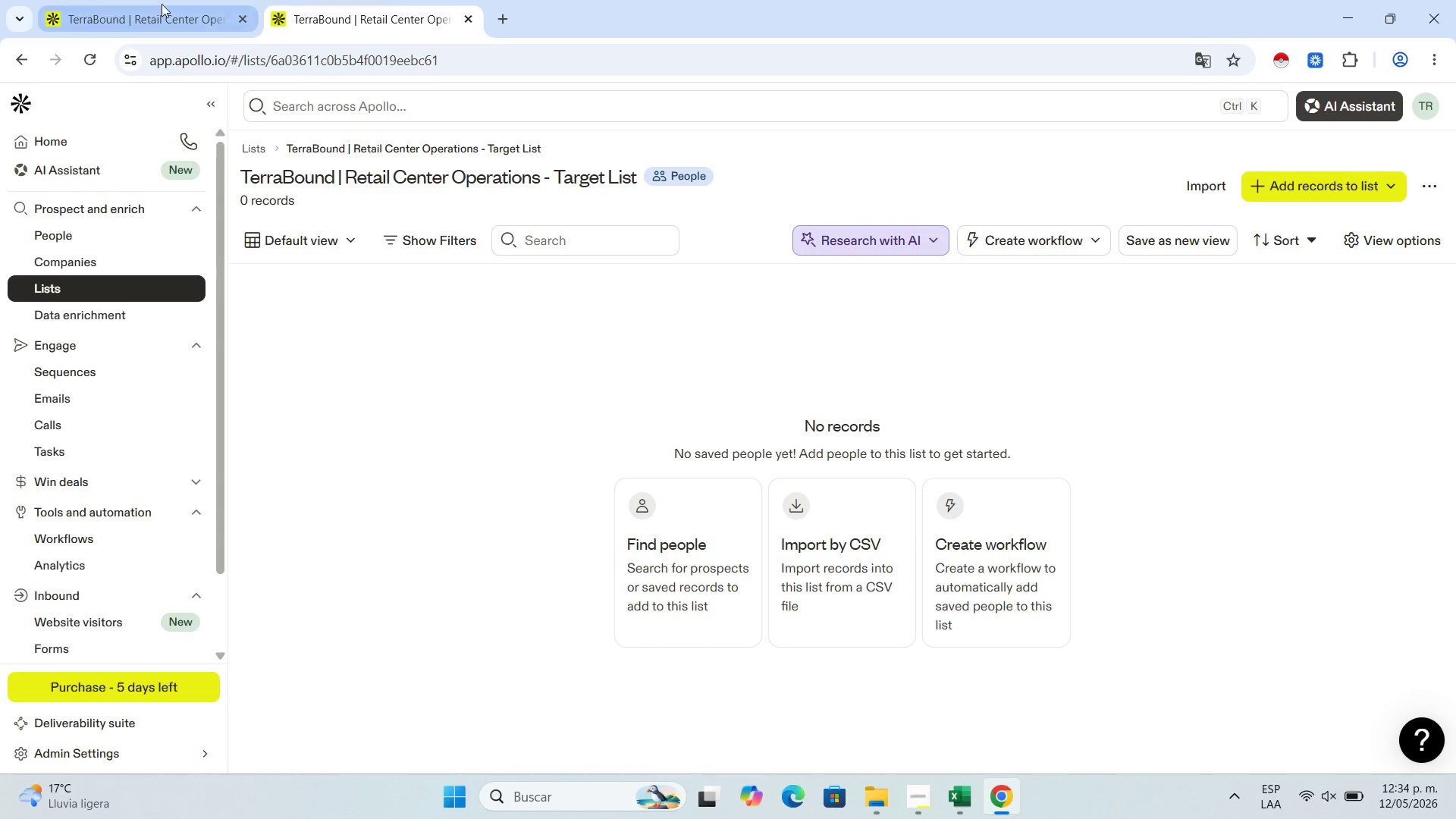 
left_click([162, 4])
 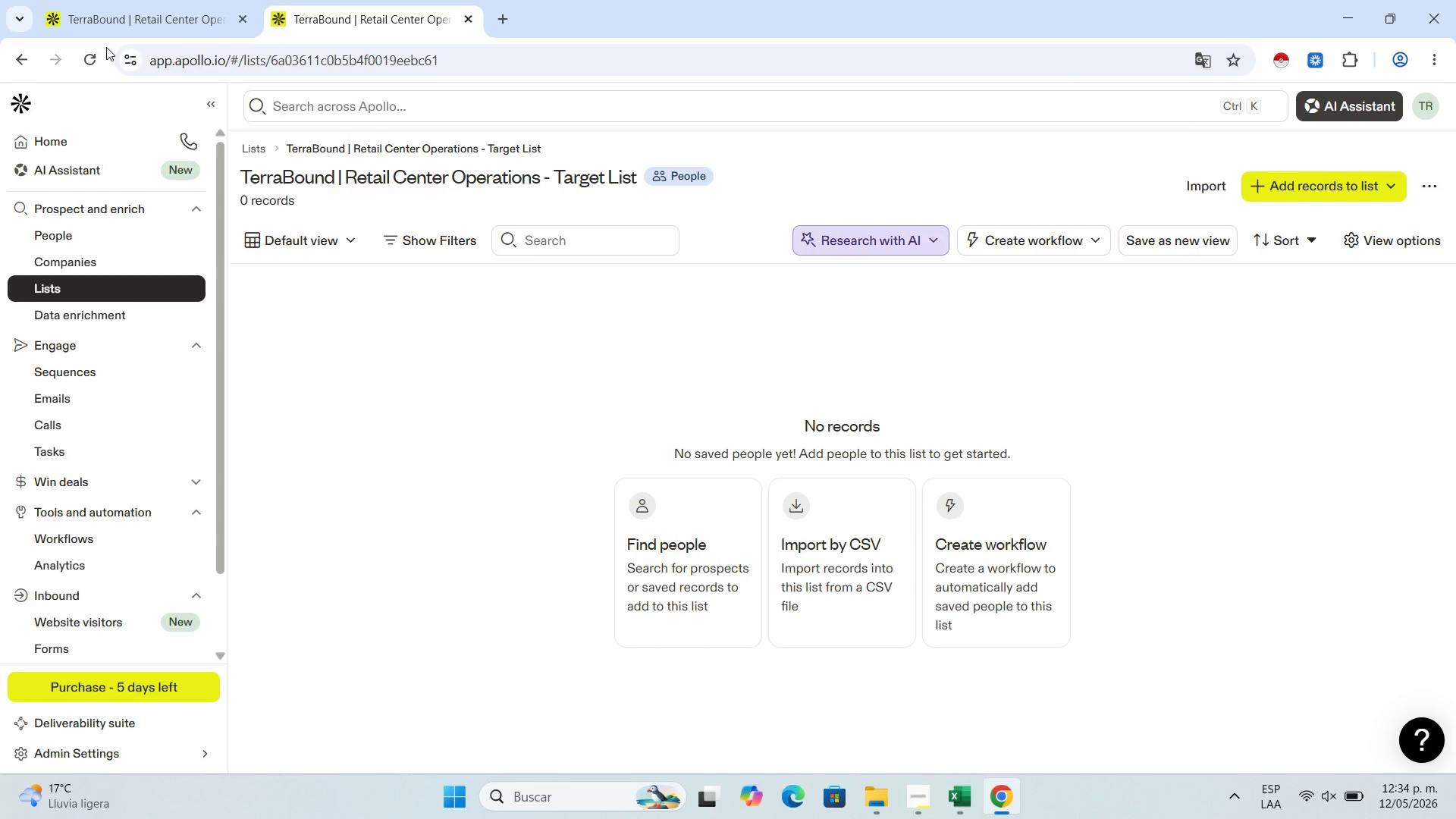 
left_click([96, 64])
 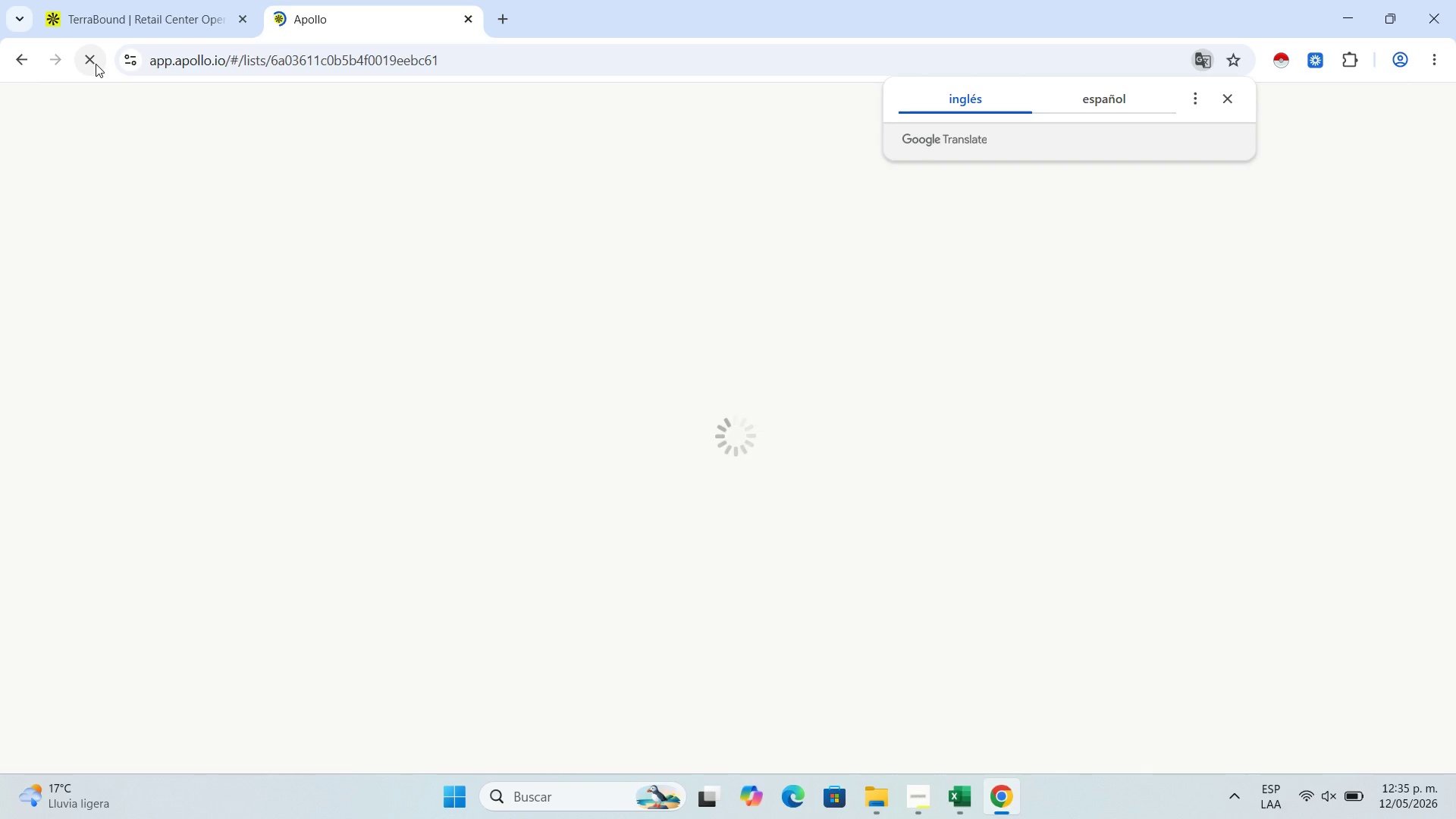 
wait(8.45)
 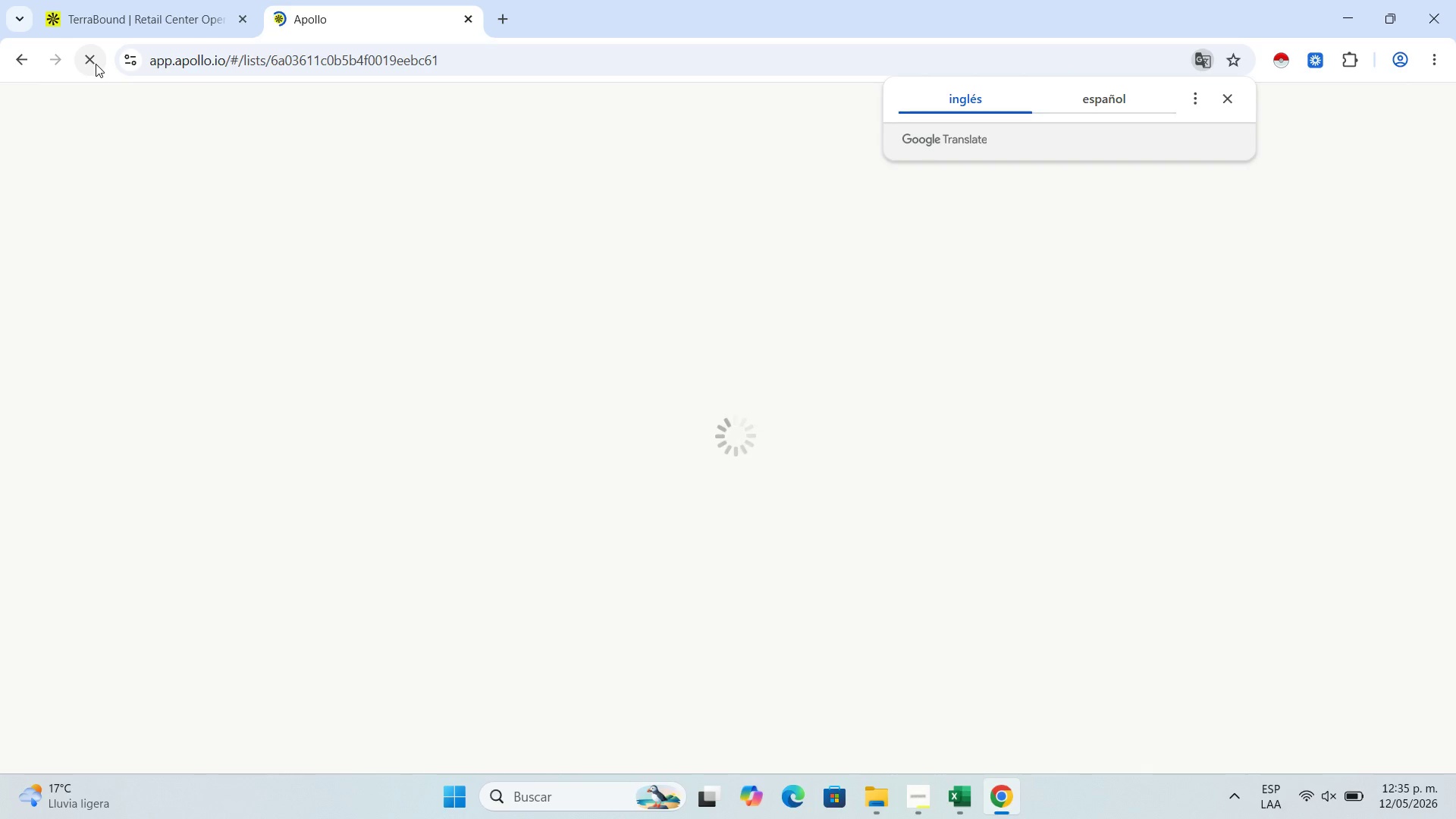 
left_click([10, 53])
 